 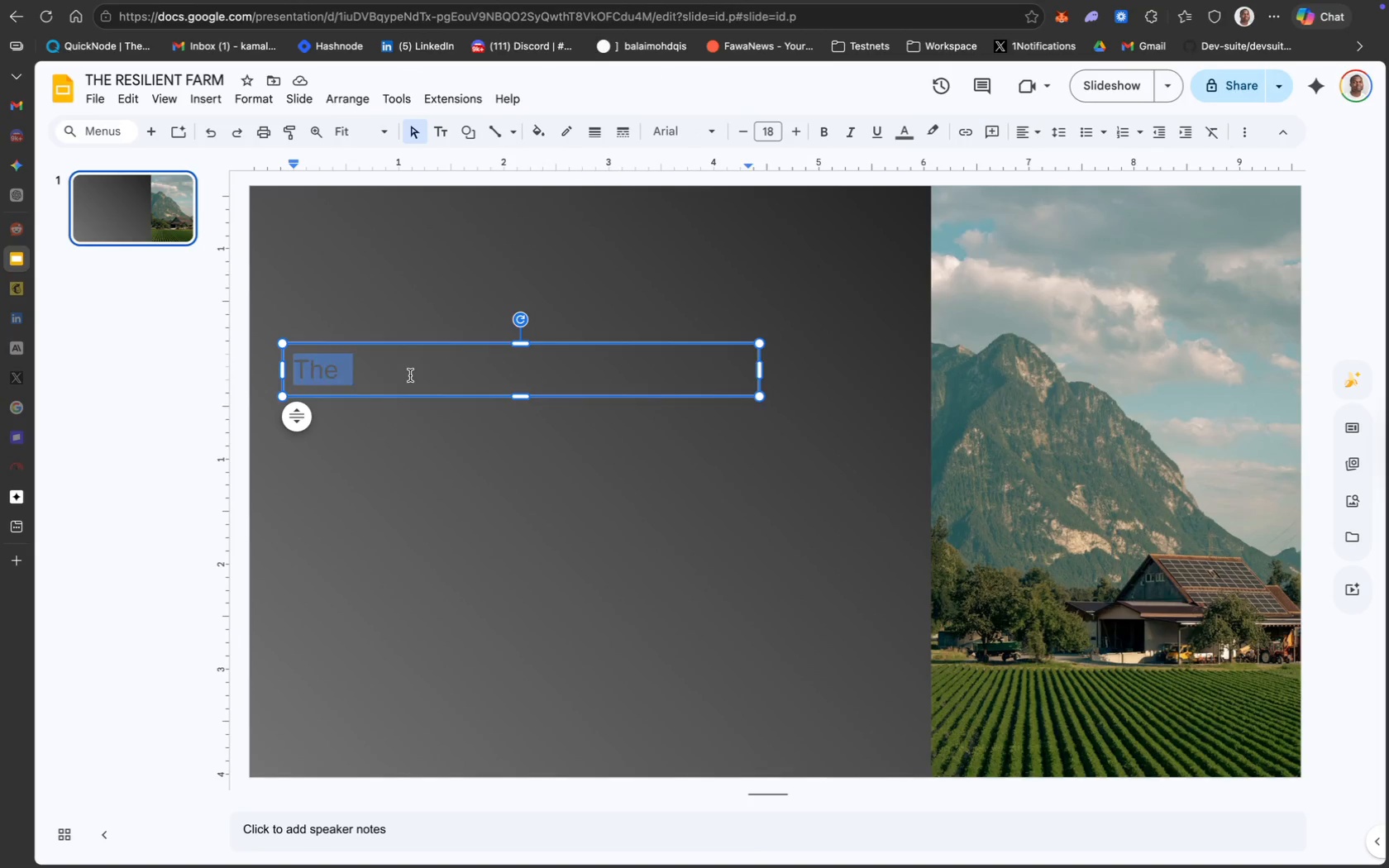 
key(Meta+A)
 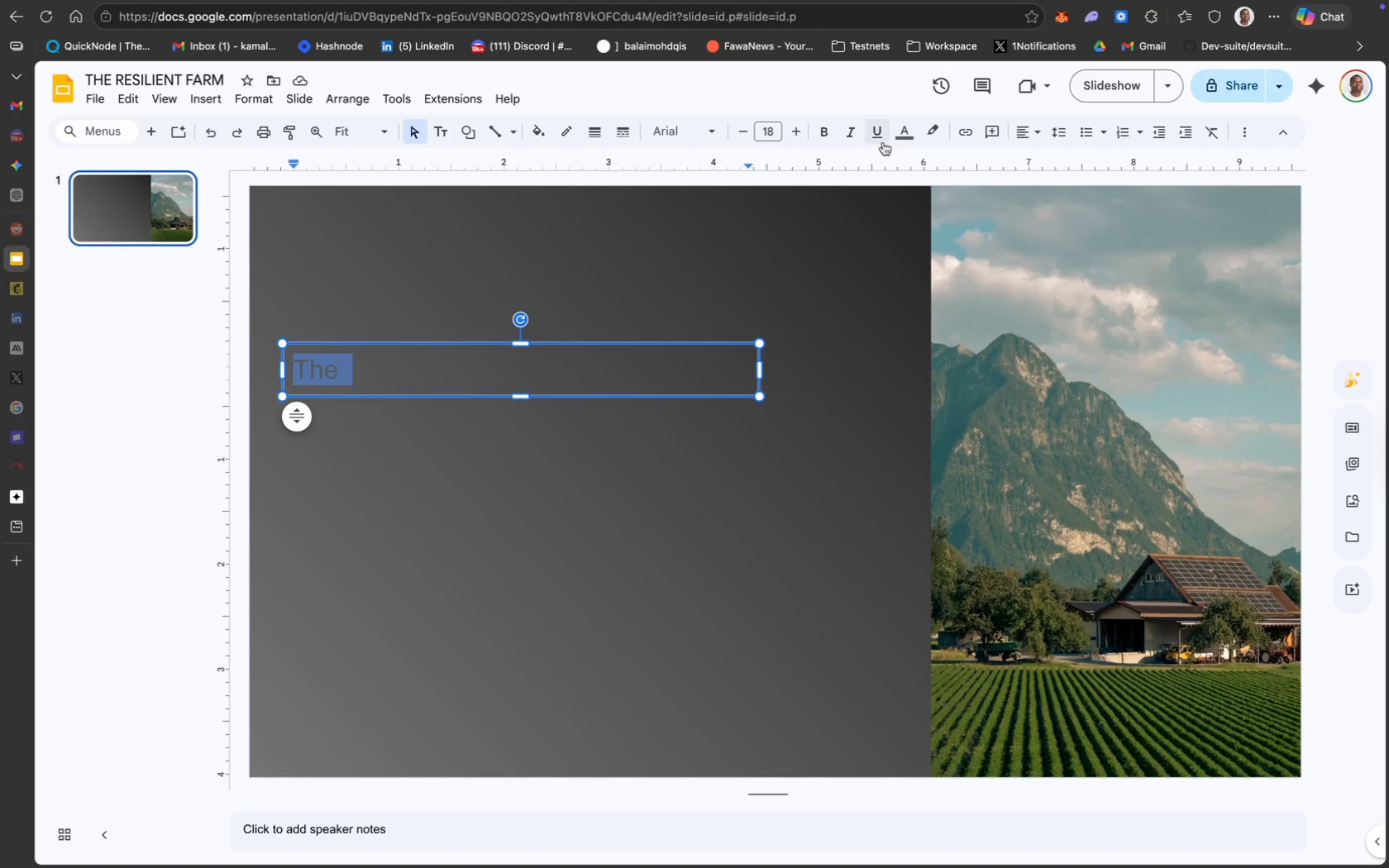 
left_click([905, 136])
 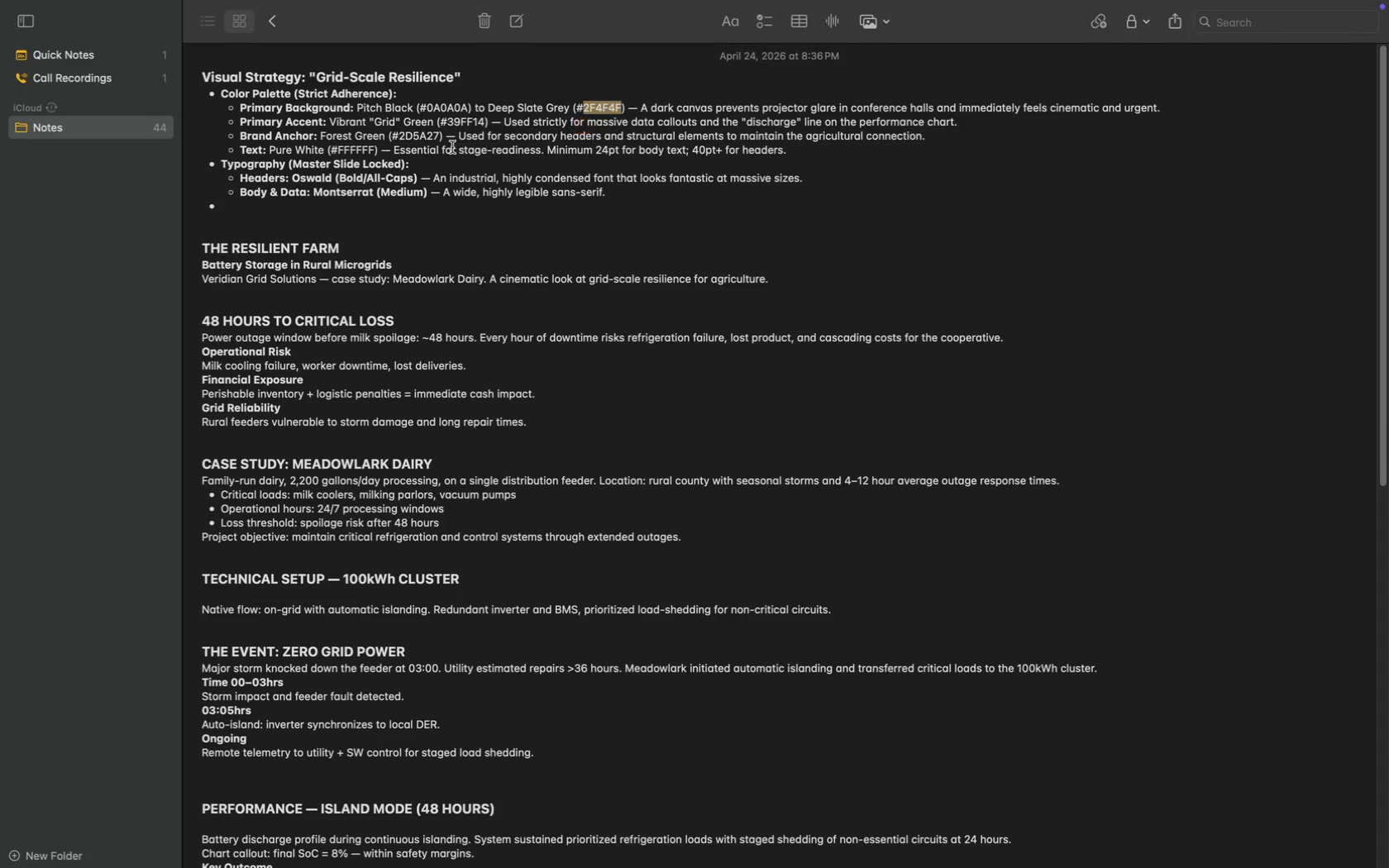 
key(Meta+C)
 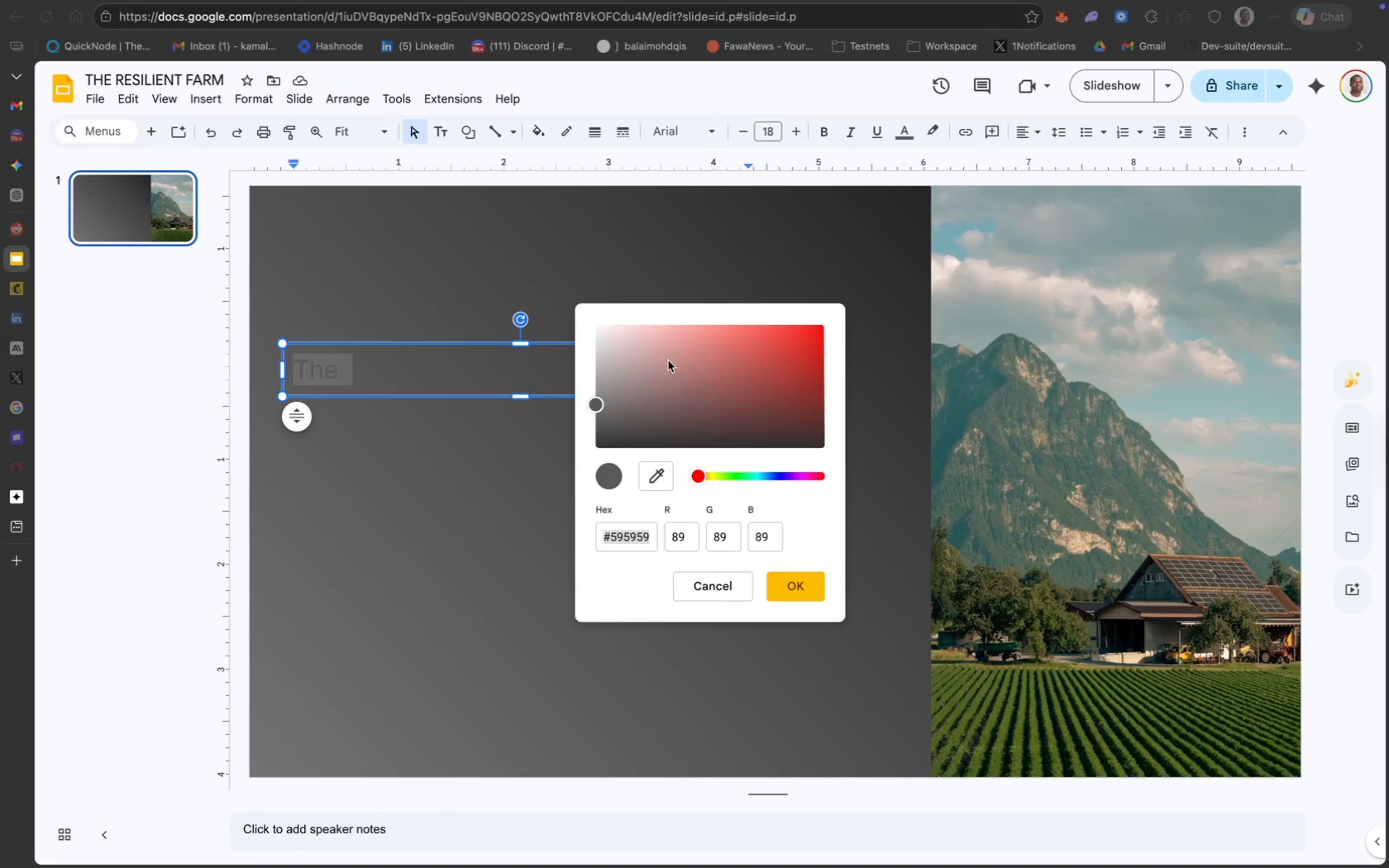 
key(Meta+V)
 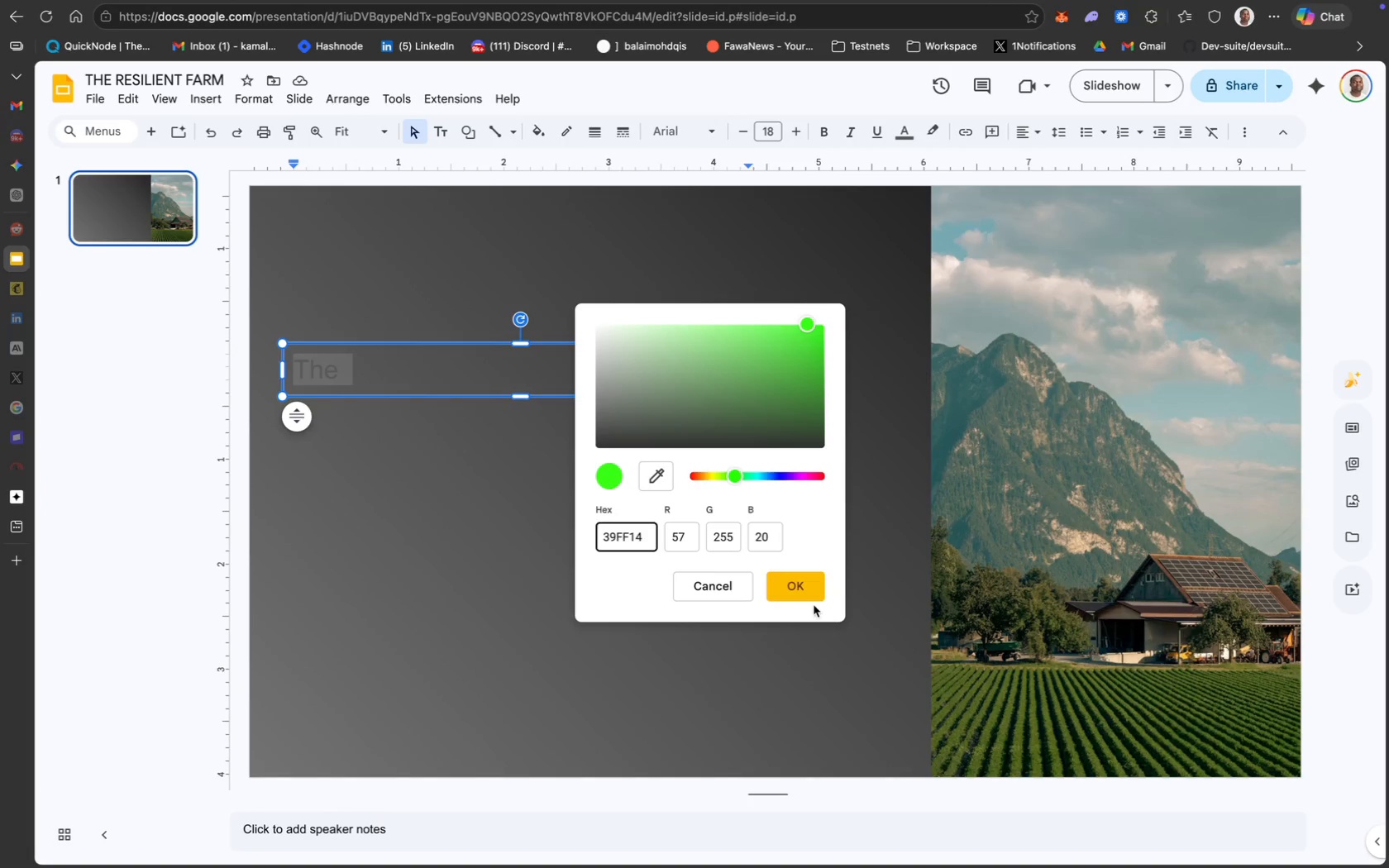 
left_click([795, 589])
 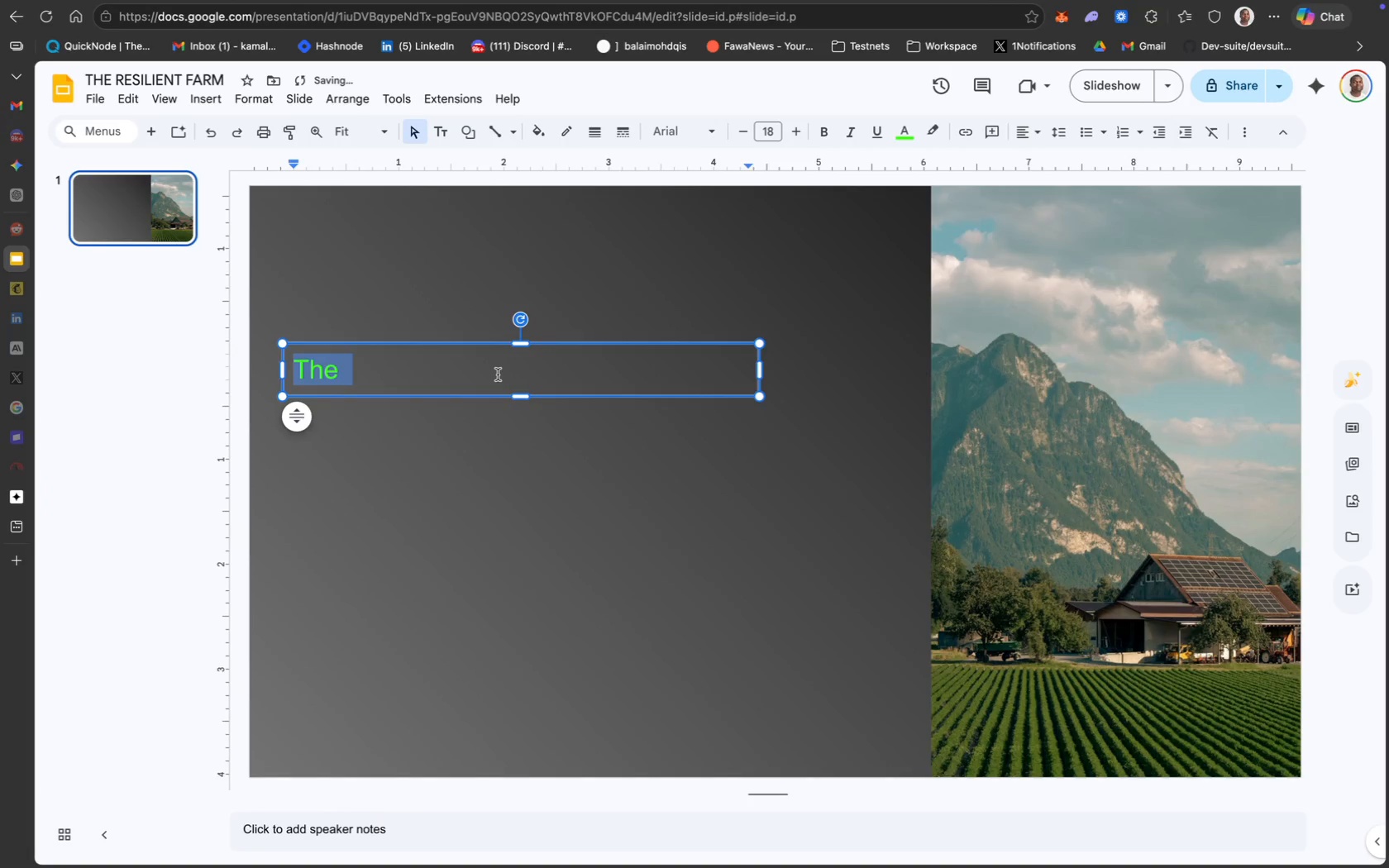 
left_click([490, 370])
 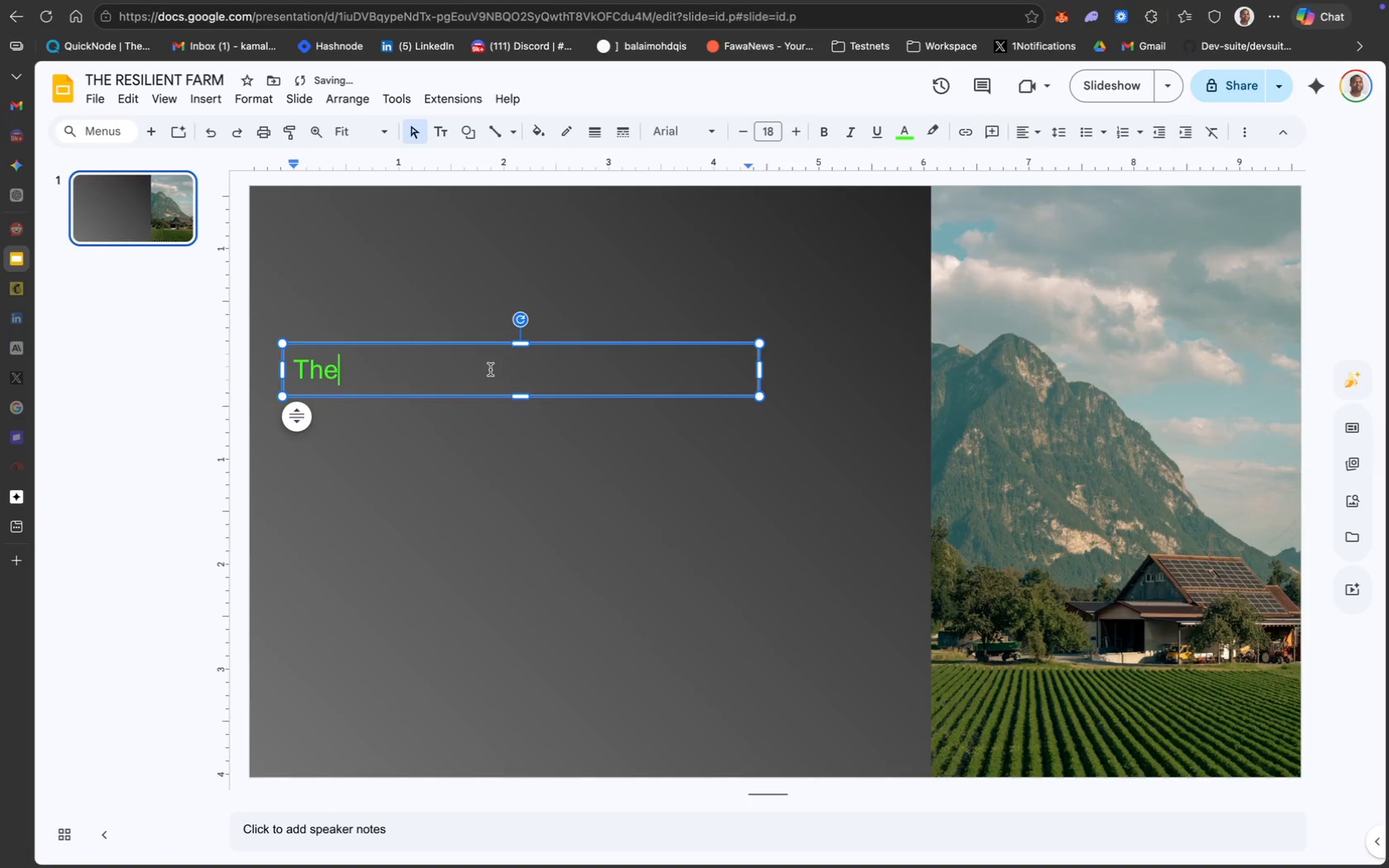 
type( Resilien)
 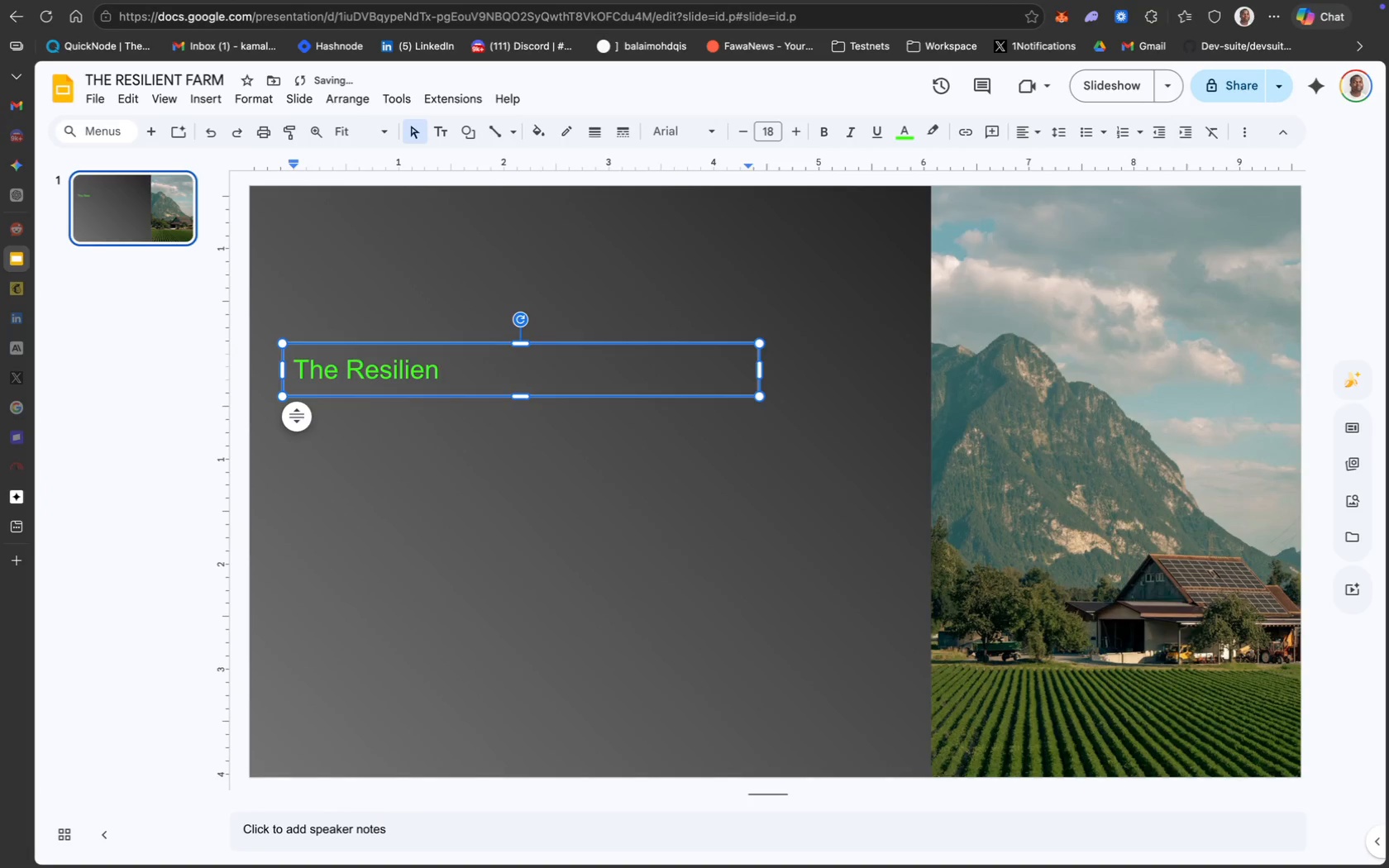 
key(Meta+A)
 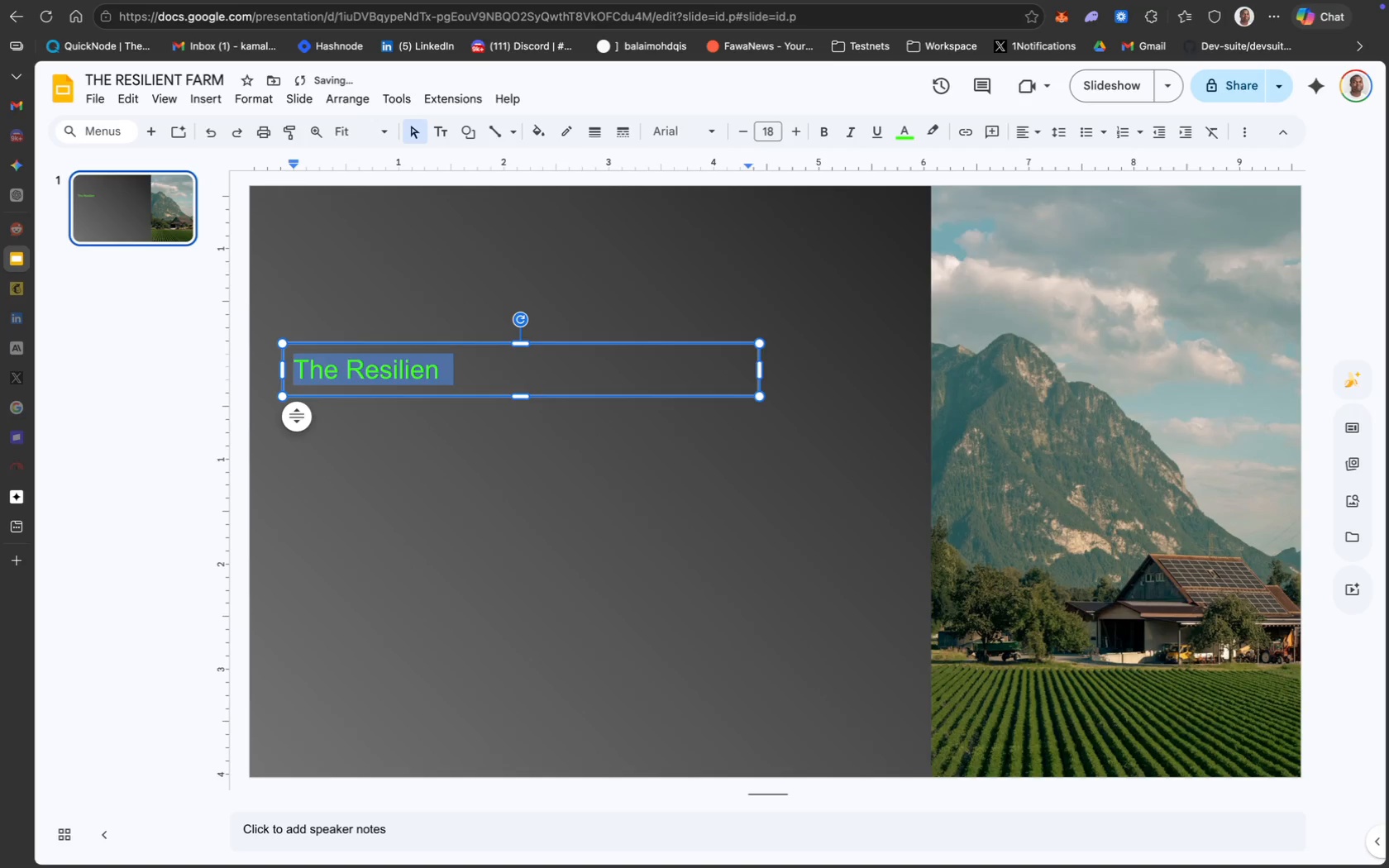 
type(THE RESILIENT FARM)
 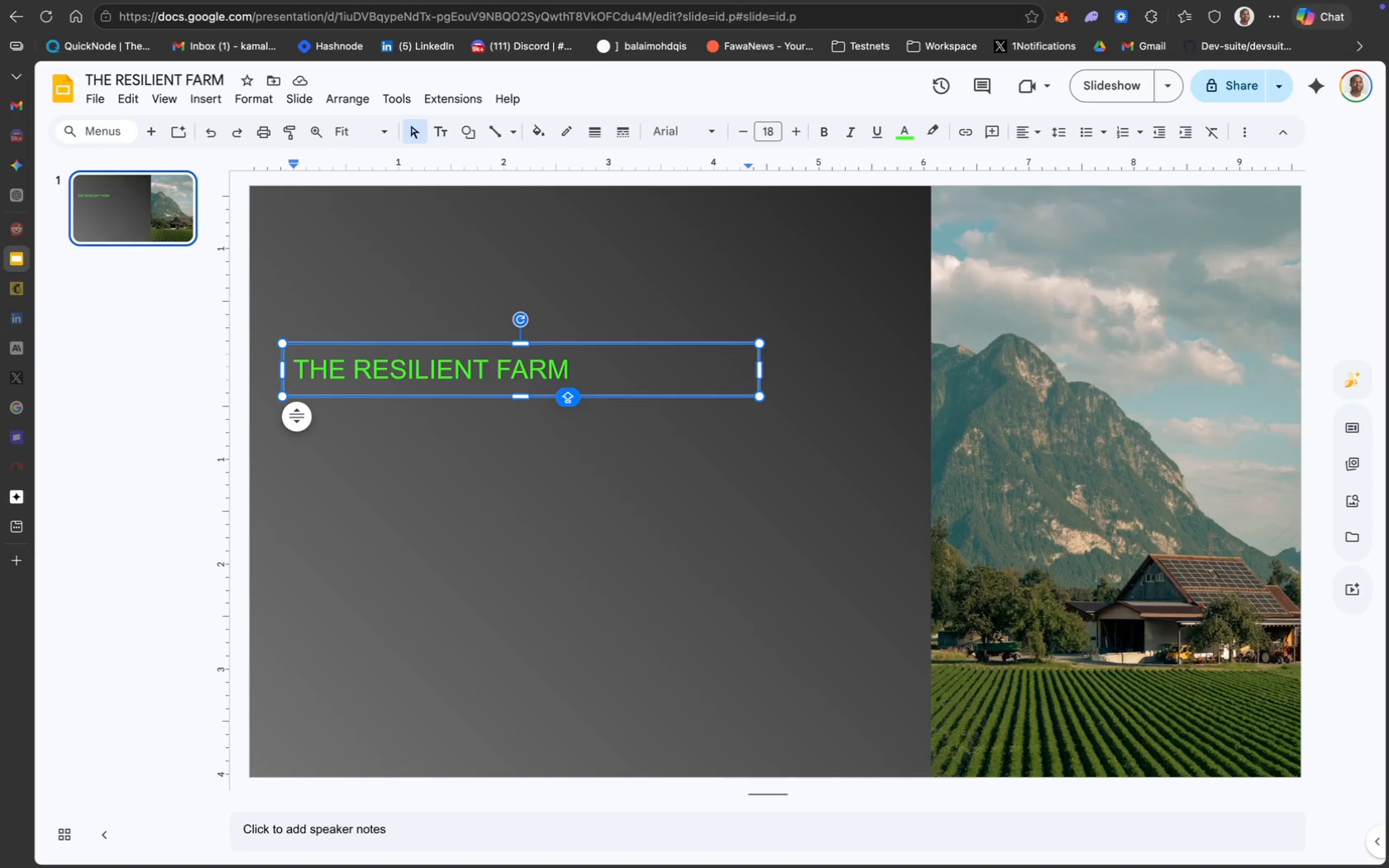 
wait(20.64)
 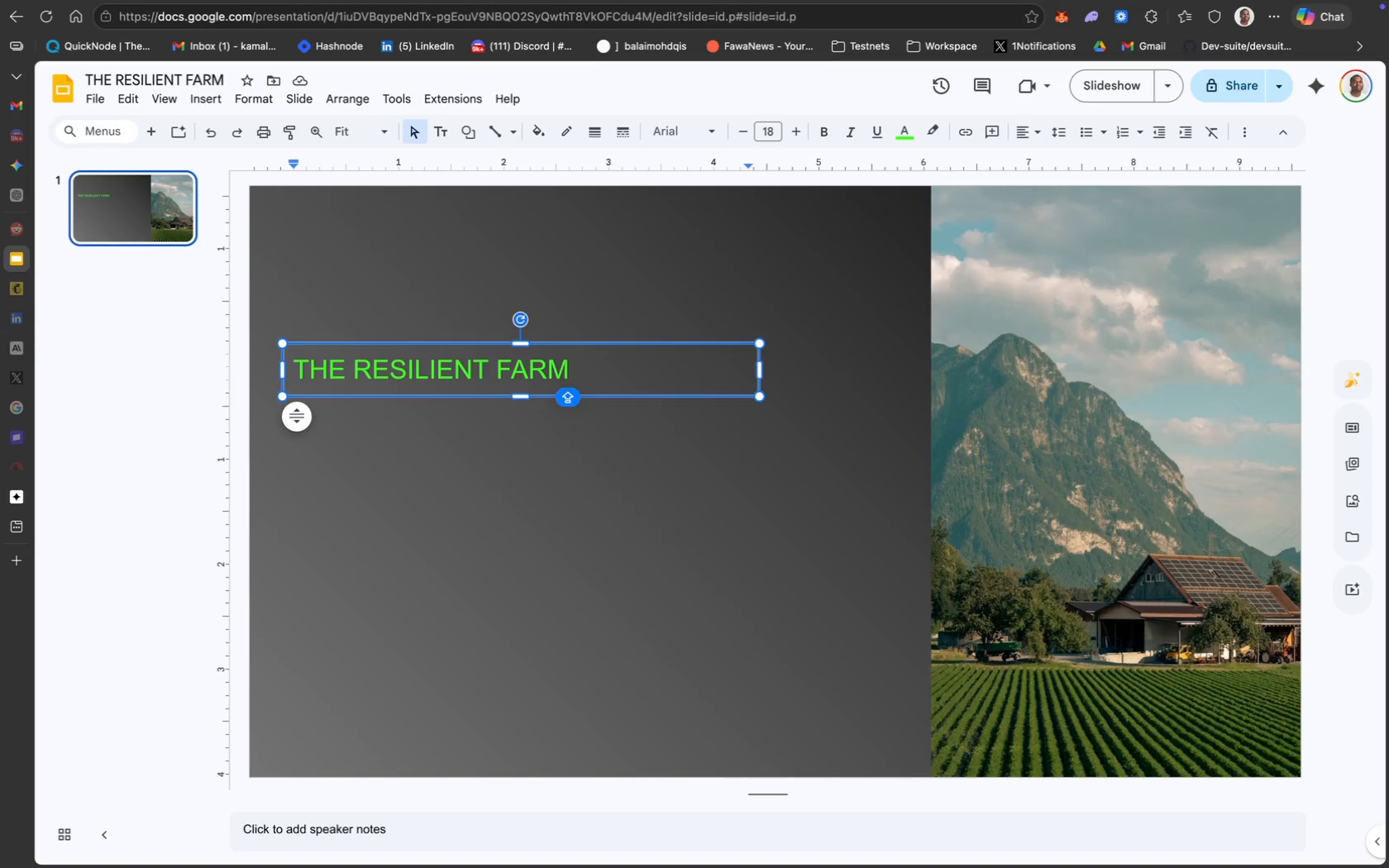 
key(Meta+CommandLeft)
 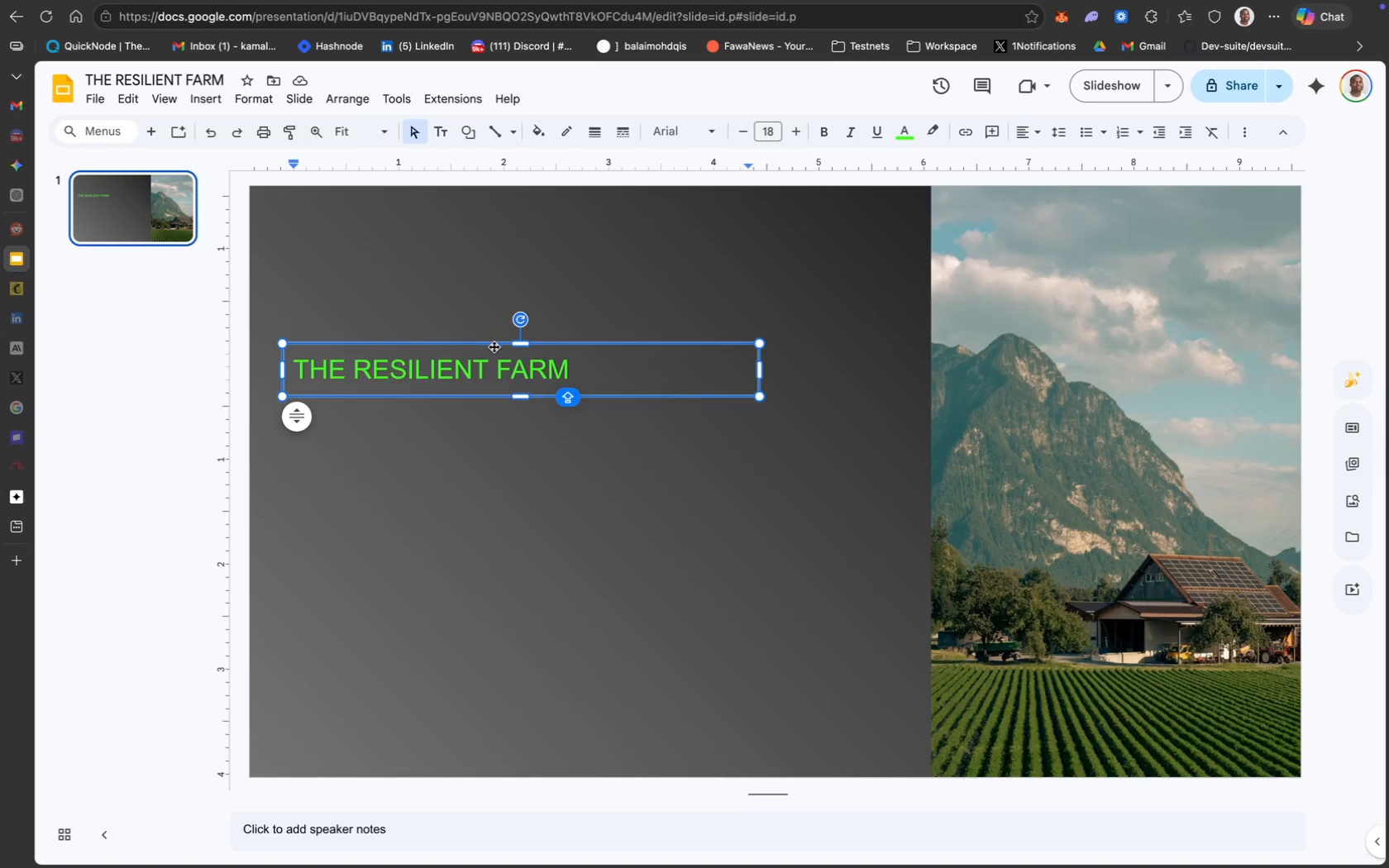 
key(Meta+A)
 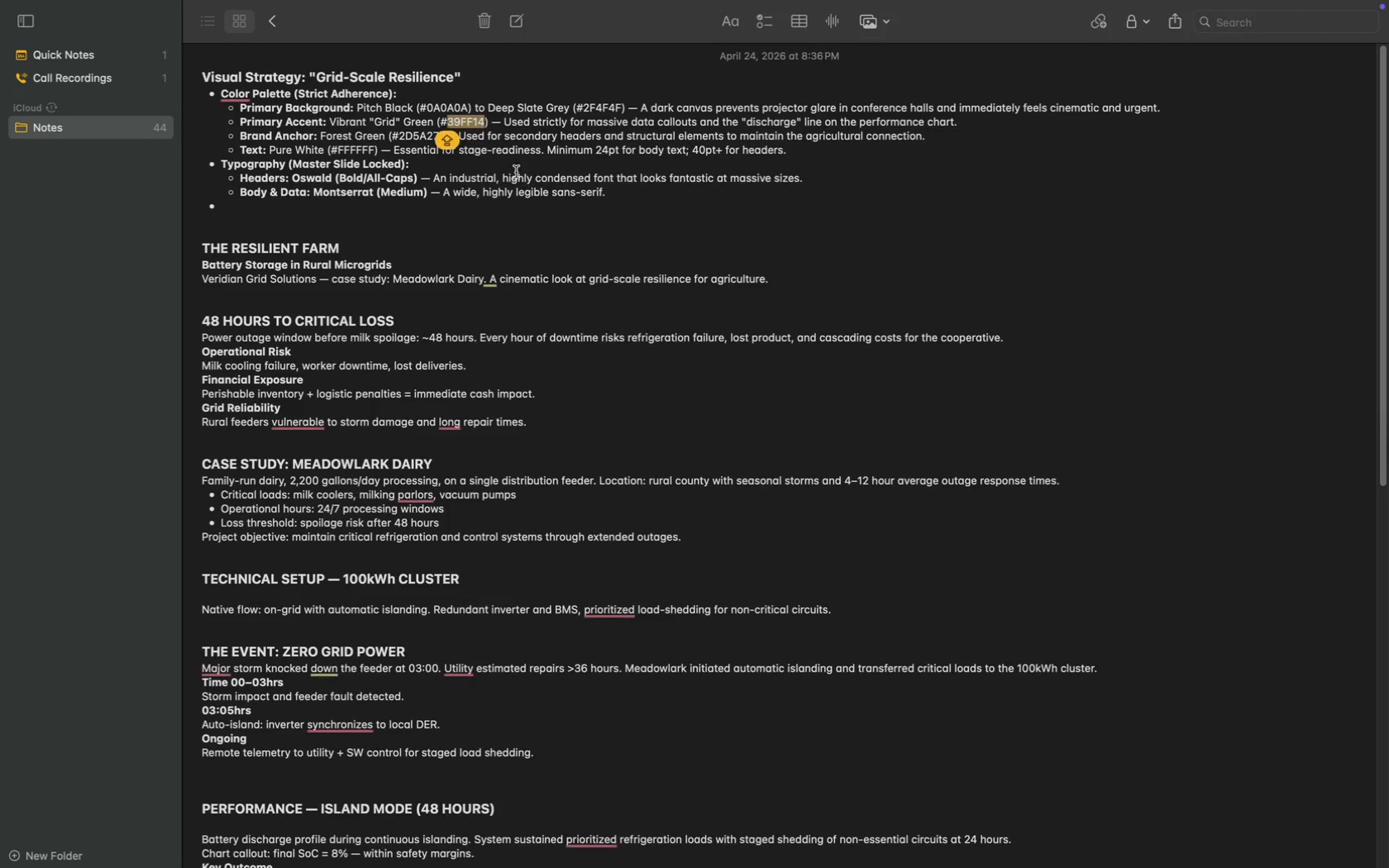 
left_click([507, 157])
 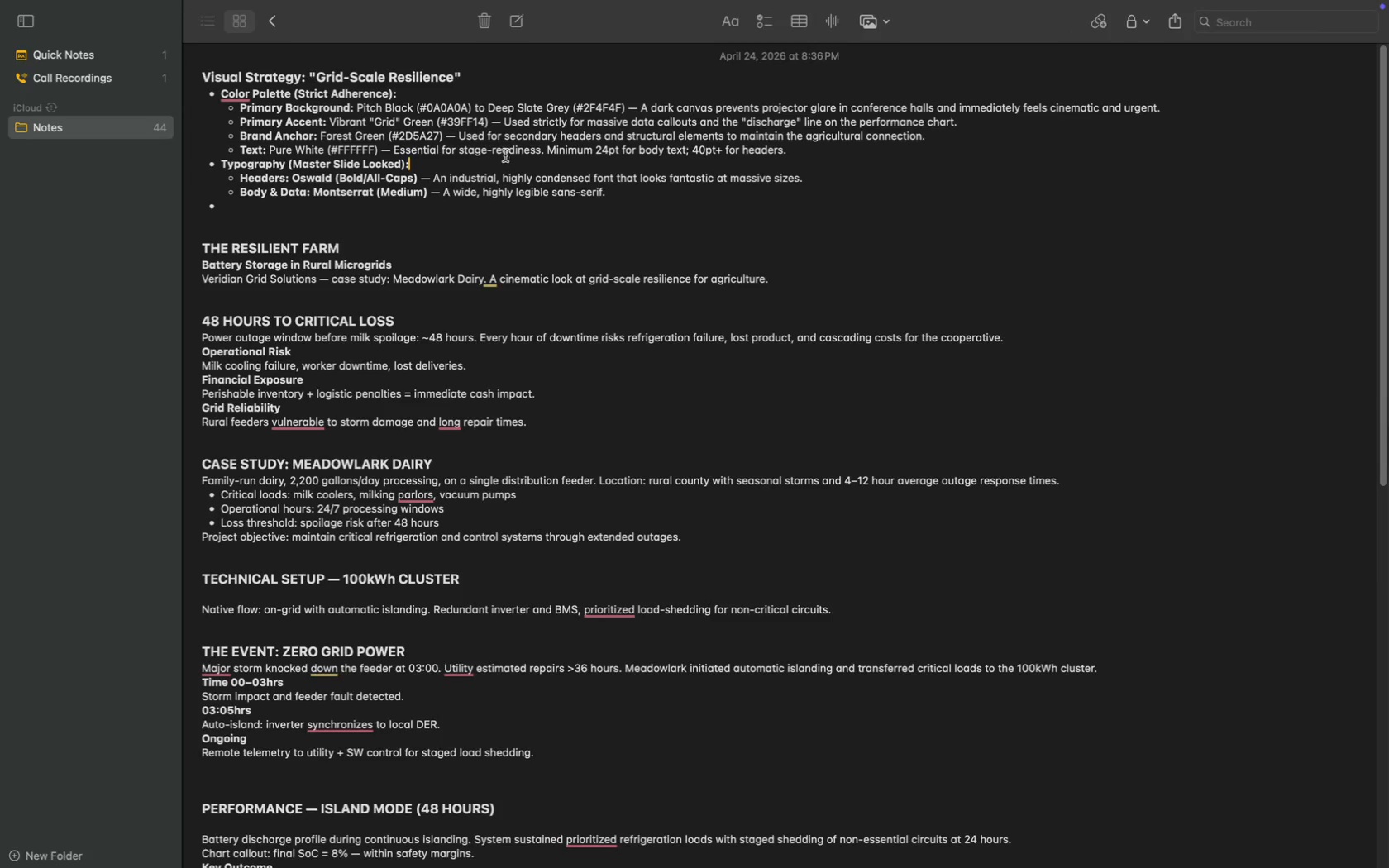 
mouse_move([502, 150])
 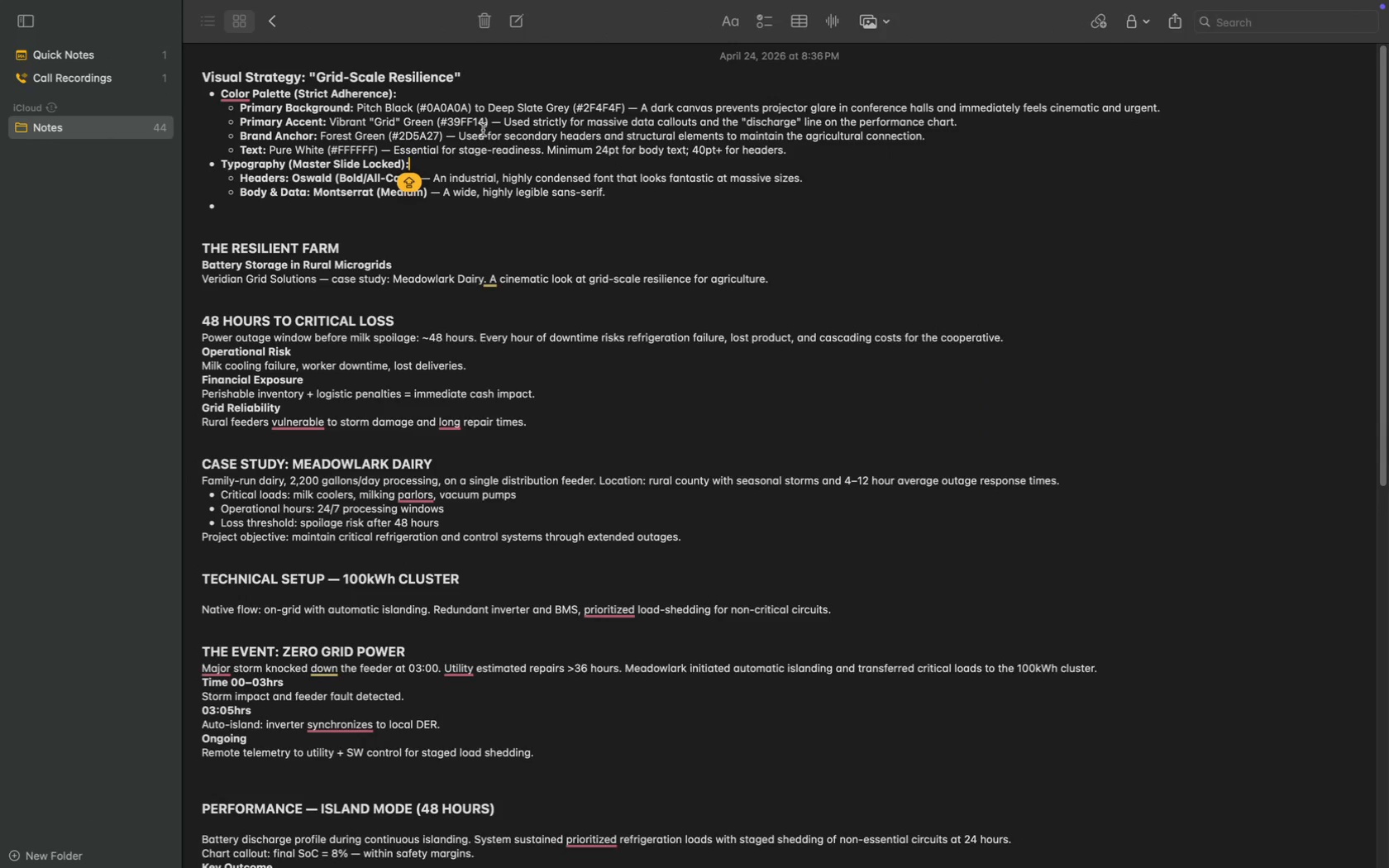 
wait(12.31)
 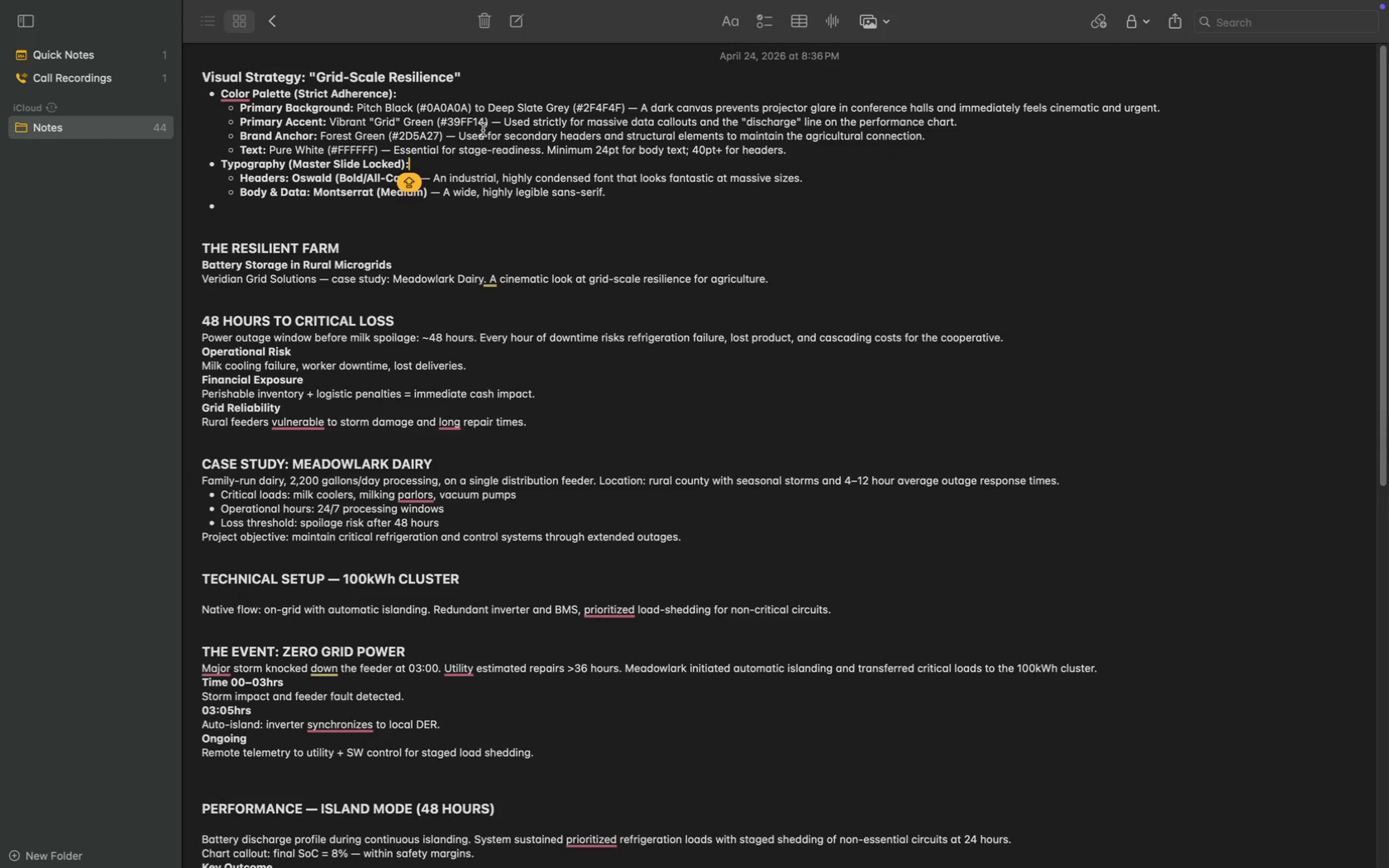 
key(Meta+CommandLeft)
 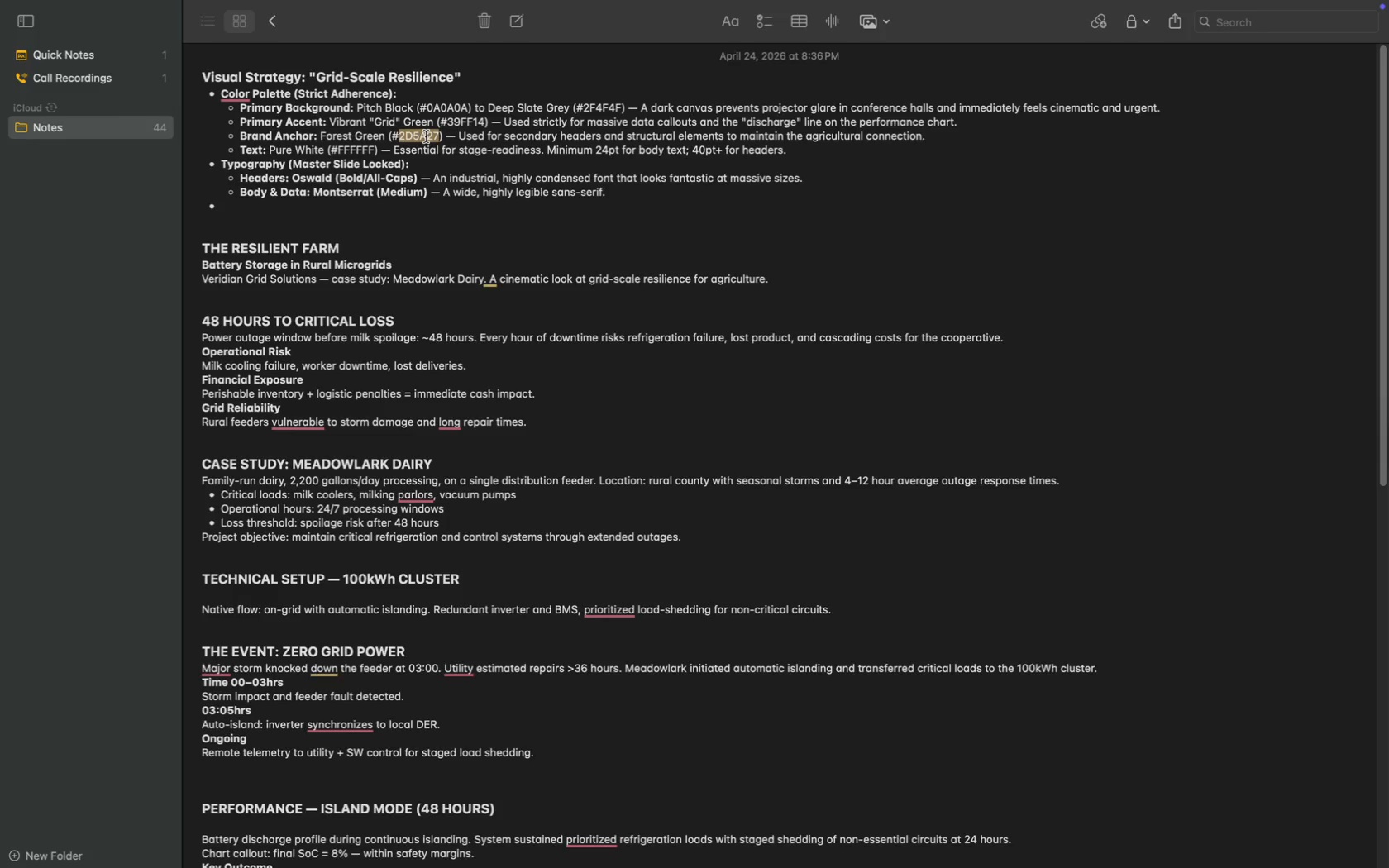 
key(Meta+C)
 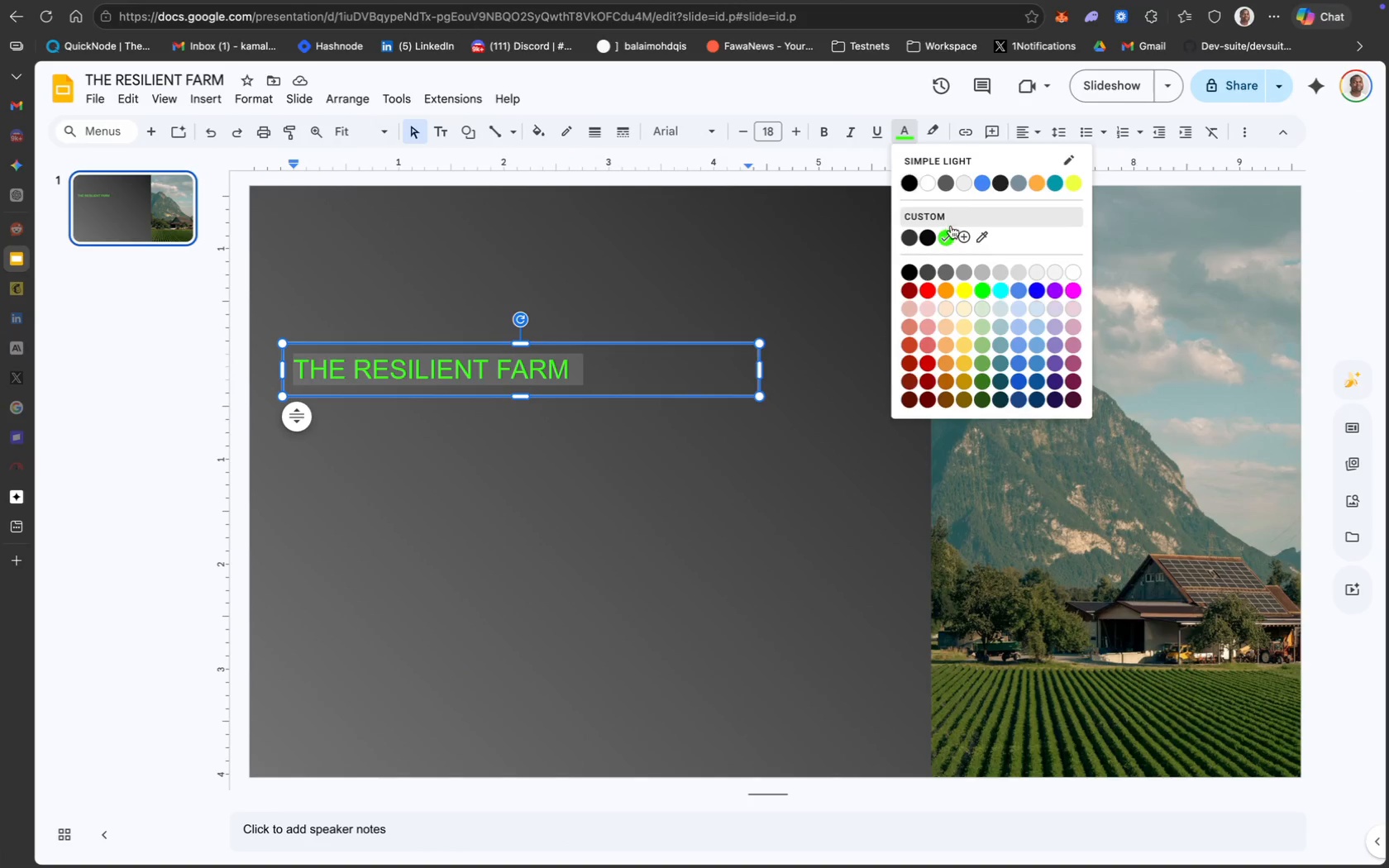 
left_click([958, 239])
 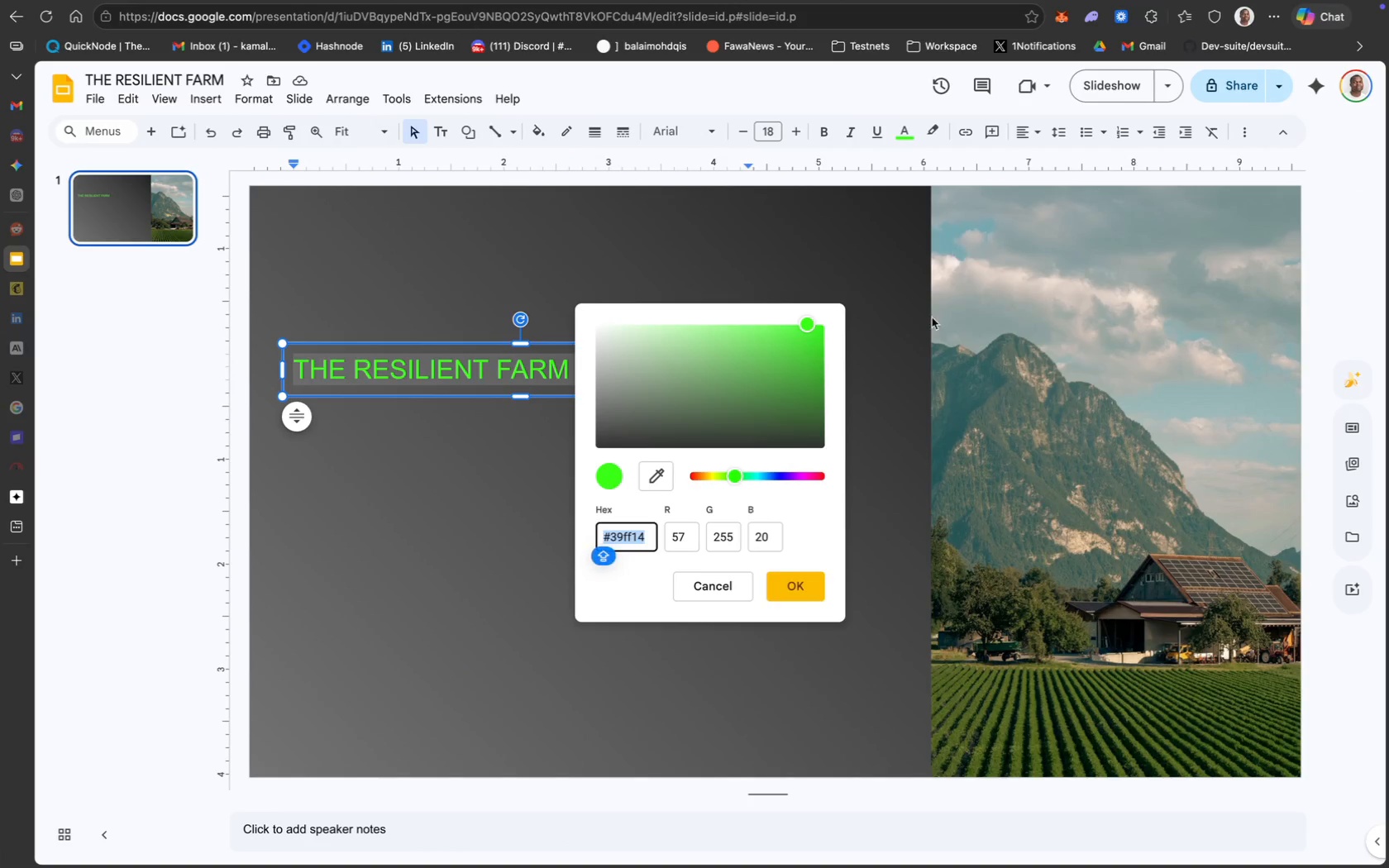 
key(Meta+V)
 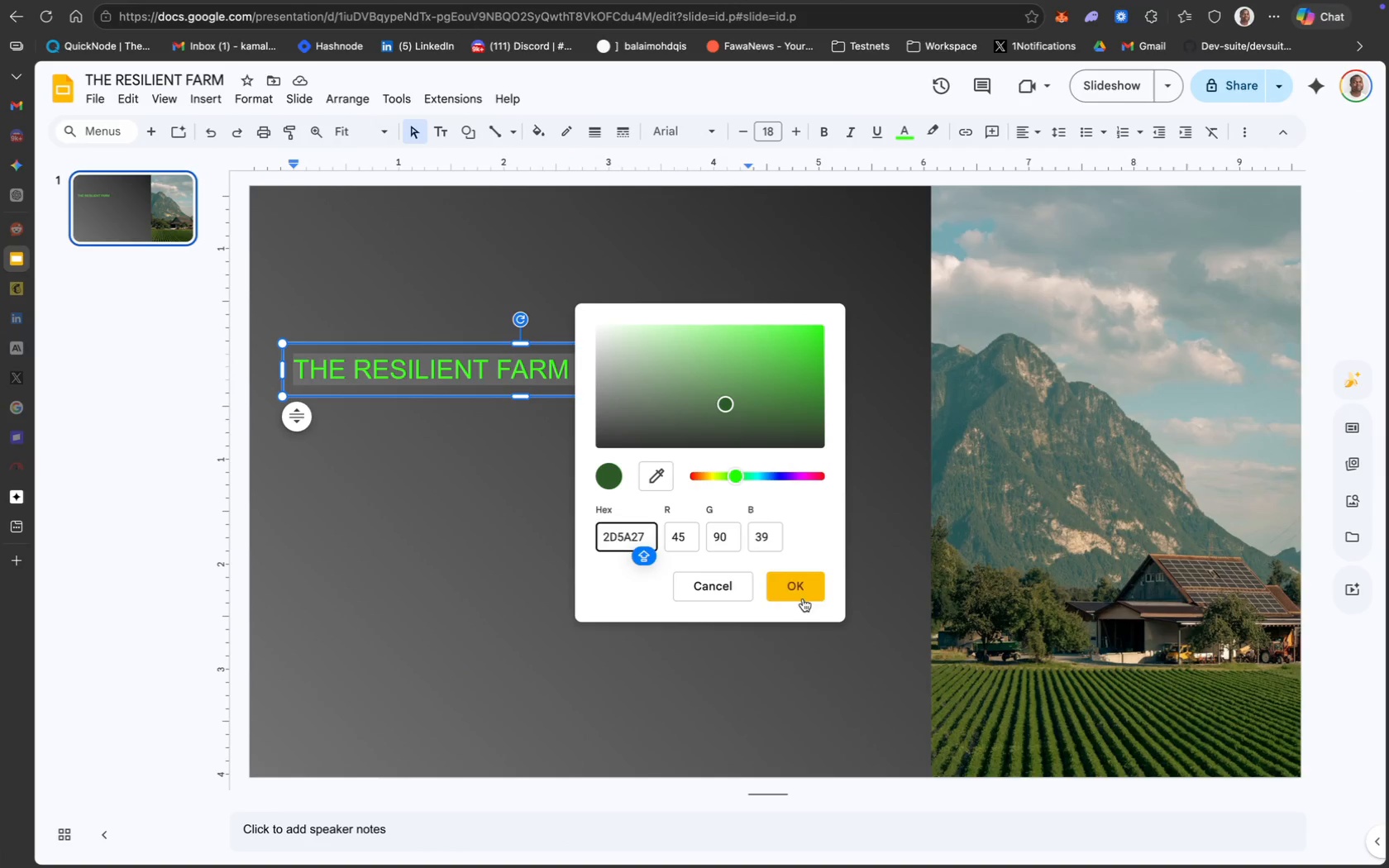 
left_click([794, 584])
 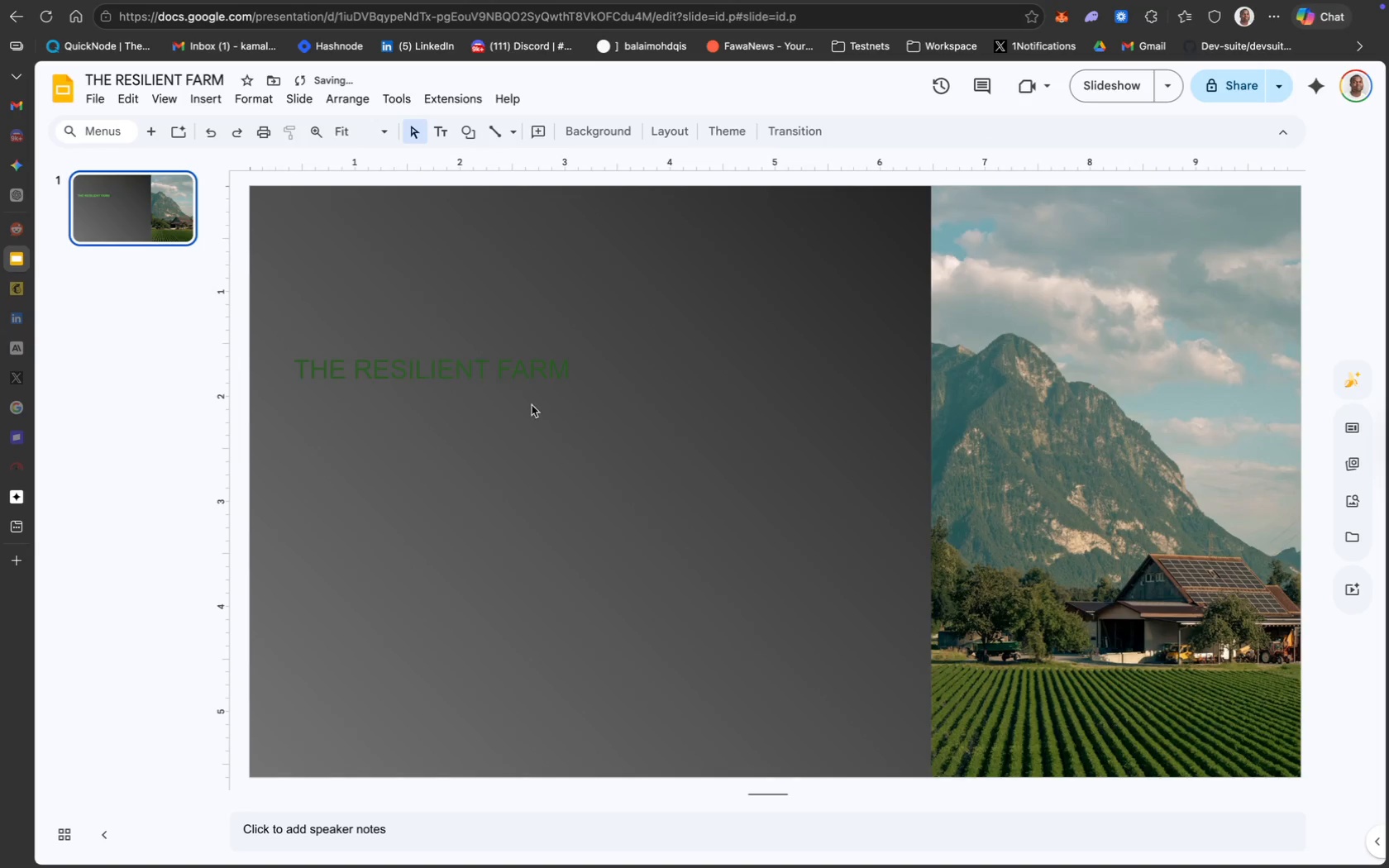 
hold_key(key=CommandLeft, duration=0.32)
 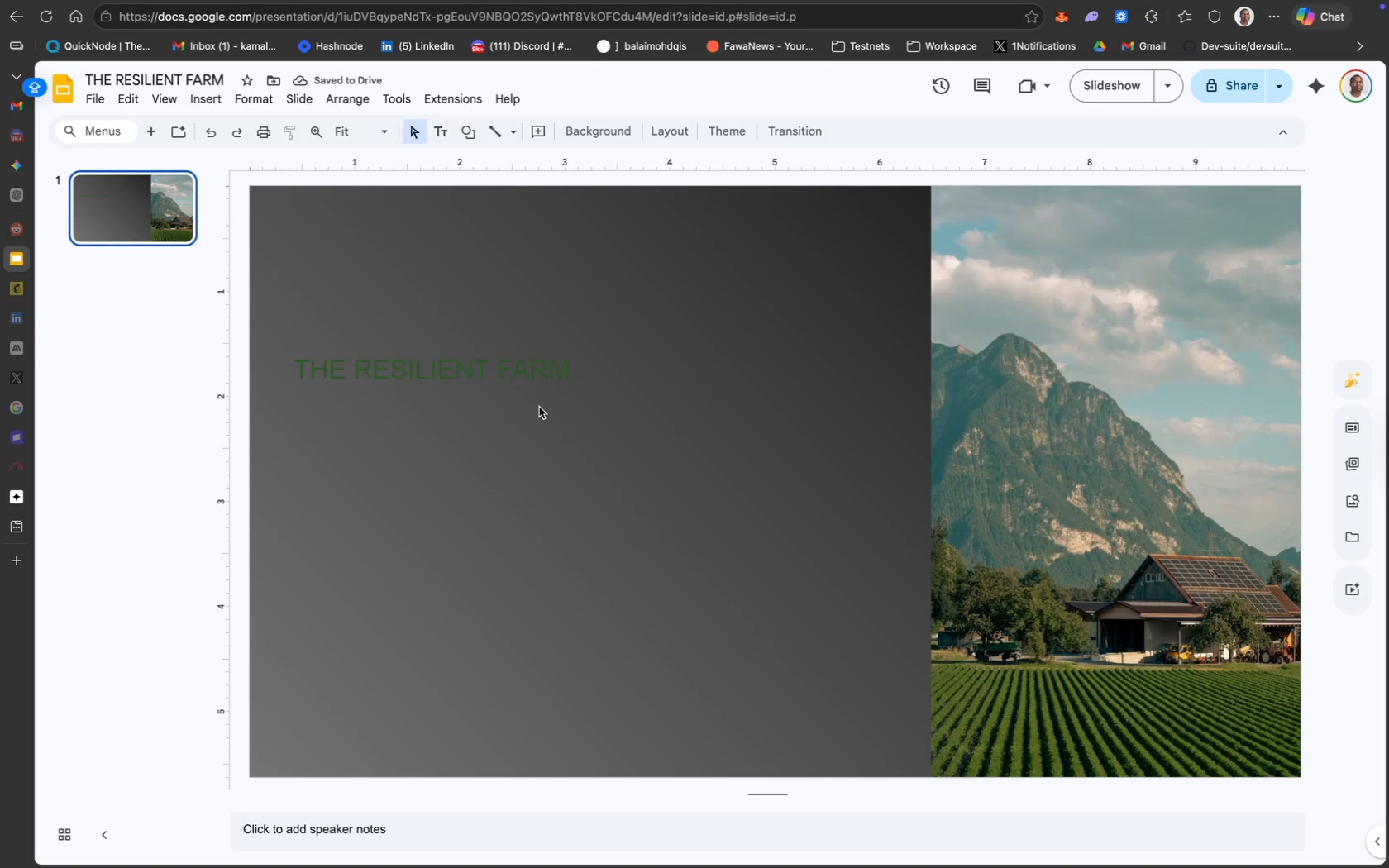 
key(Meta+Z)
 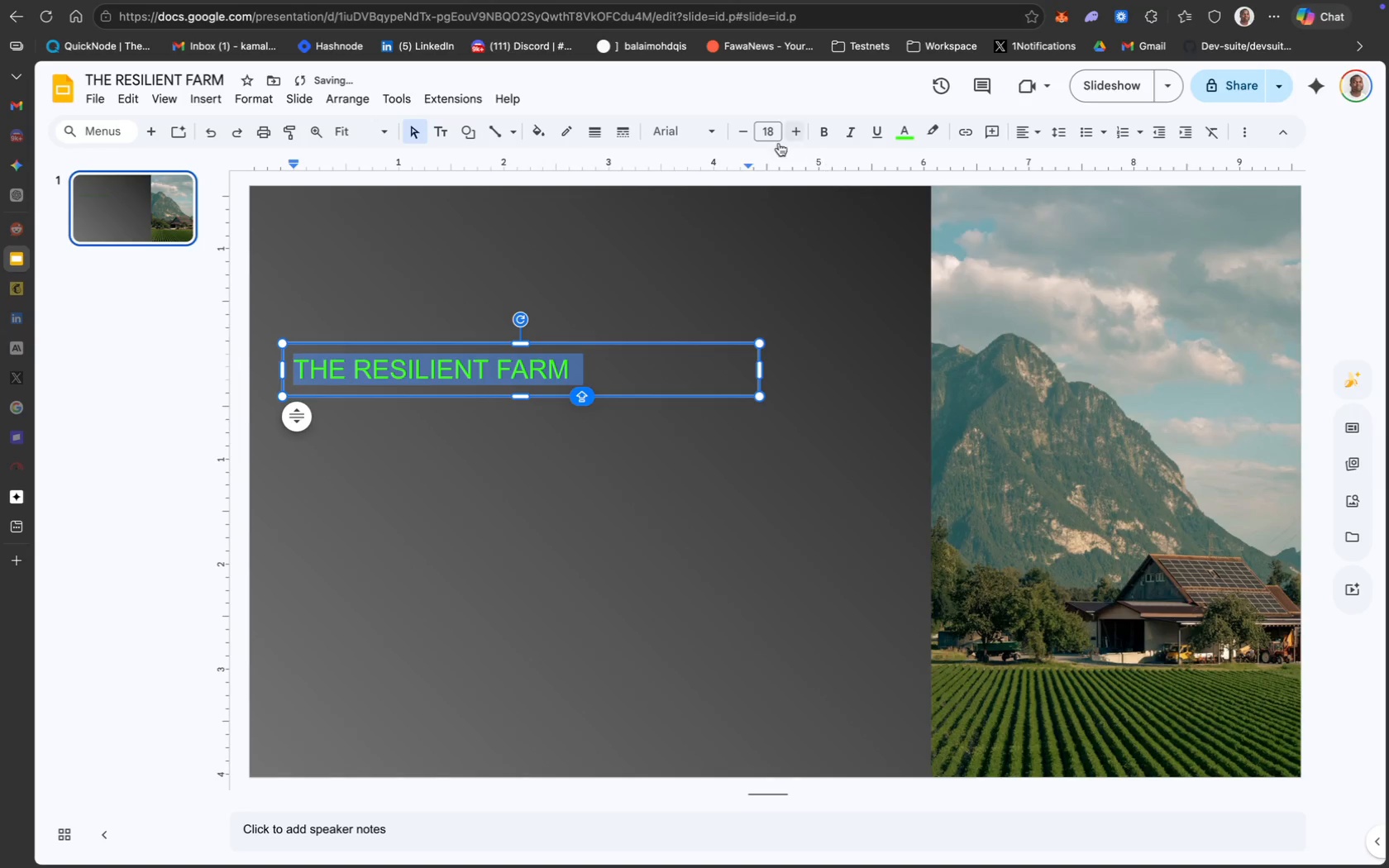 
left_click([714, 136])
 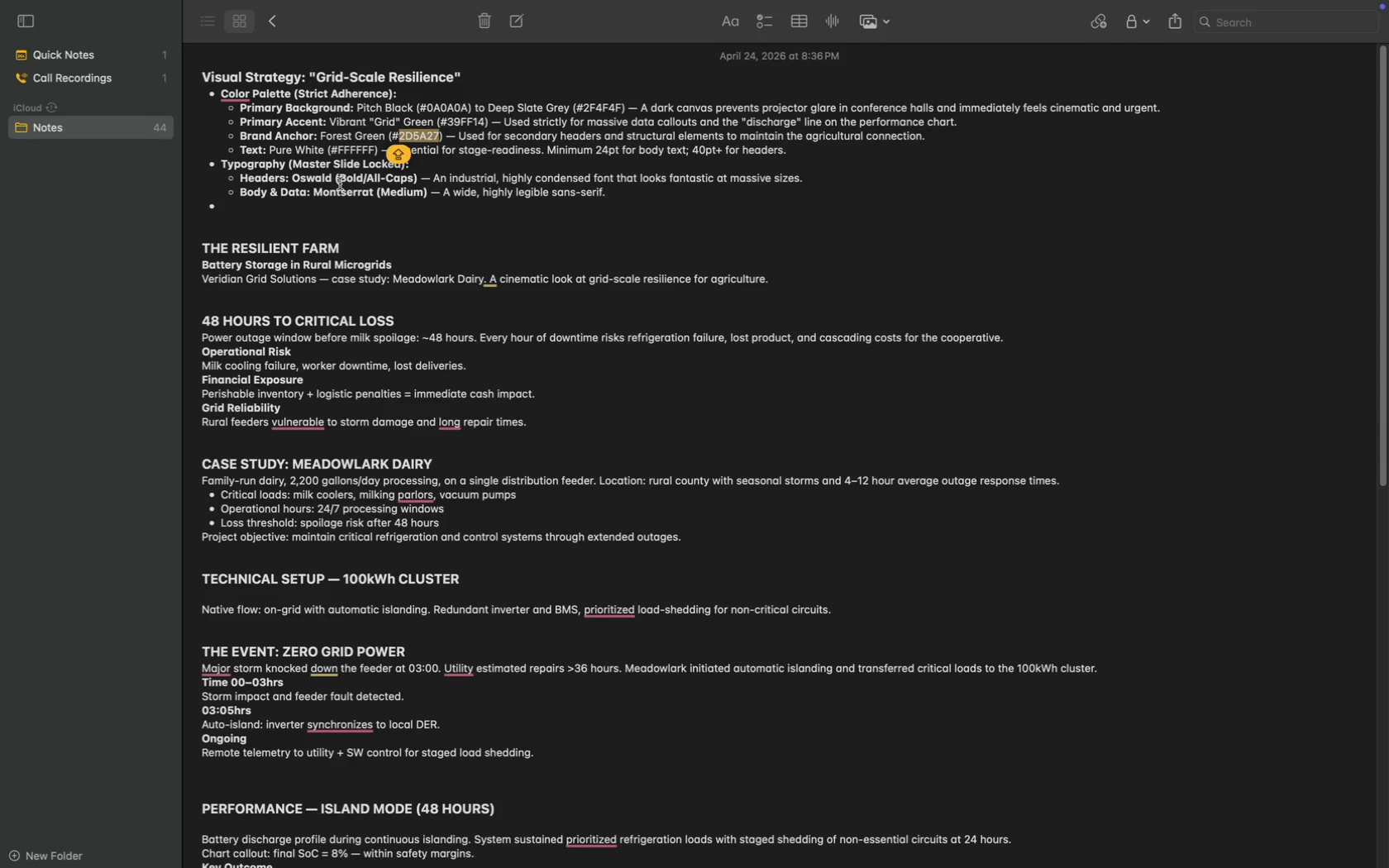 
wait(28.13)
 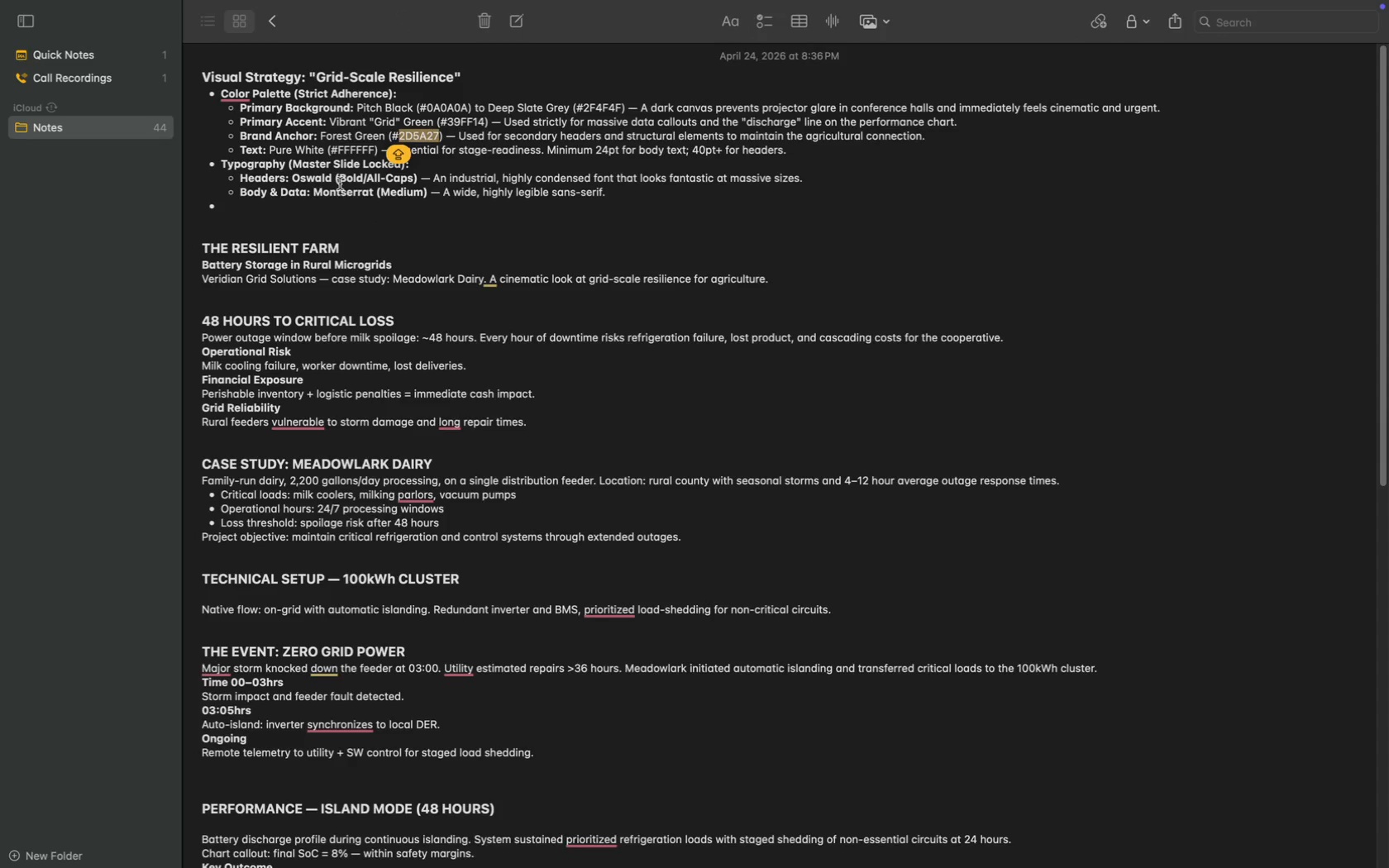 
left_click([690, 136])
 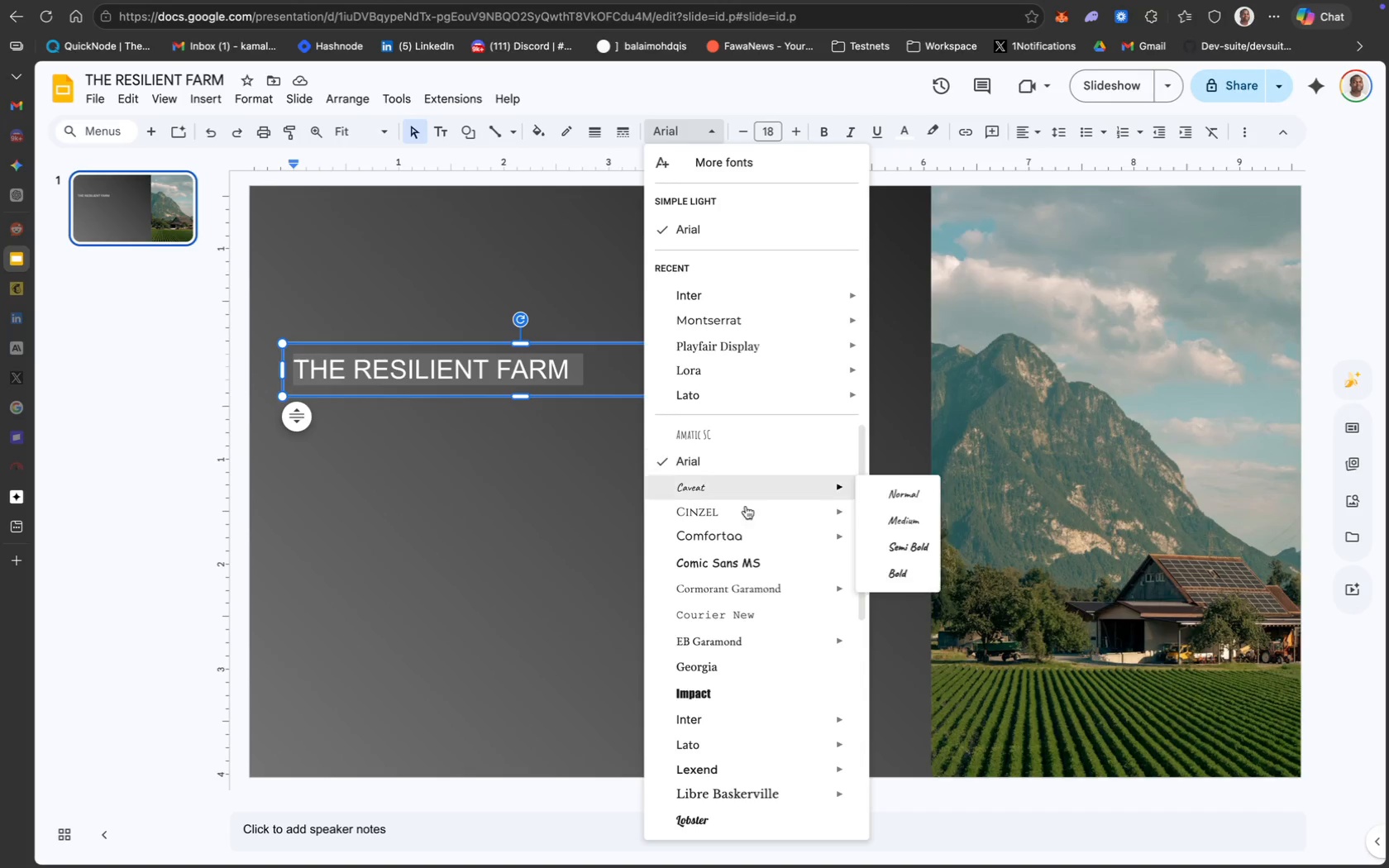 
scroll: coordinate [750, 584], scroll_direction: down, amount: 49.0
 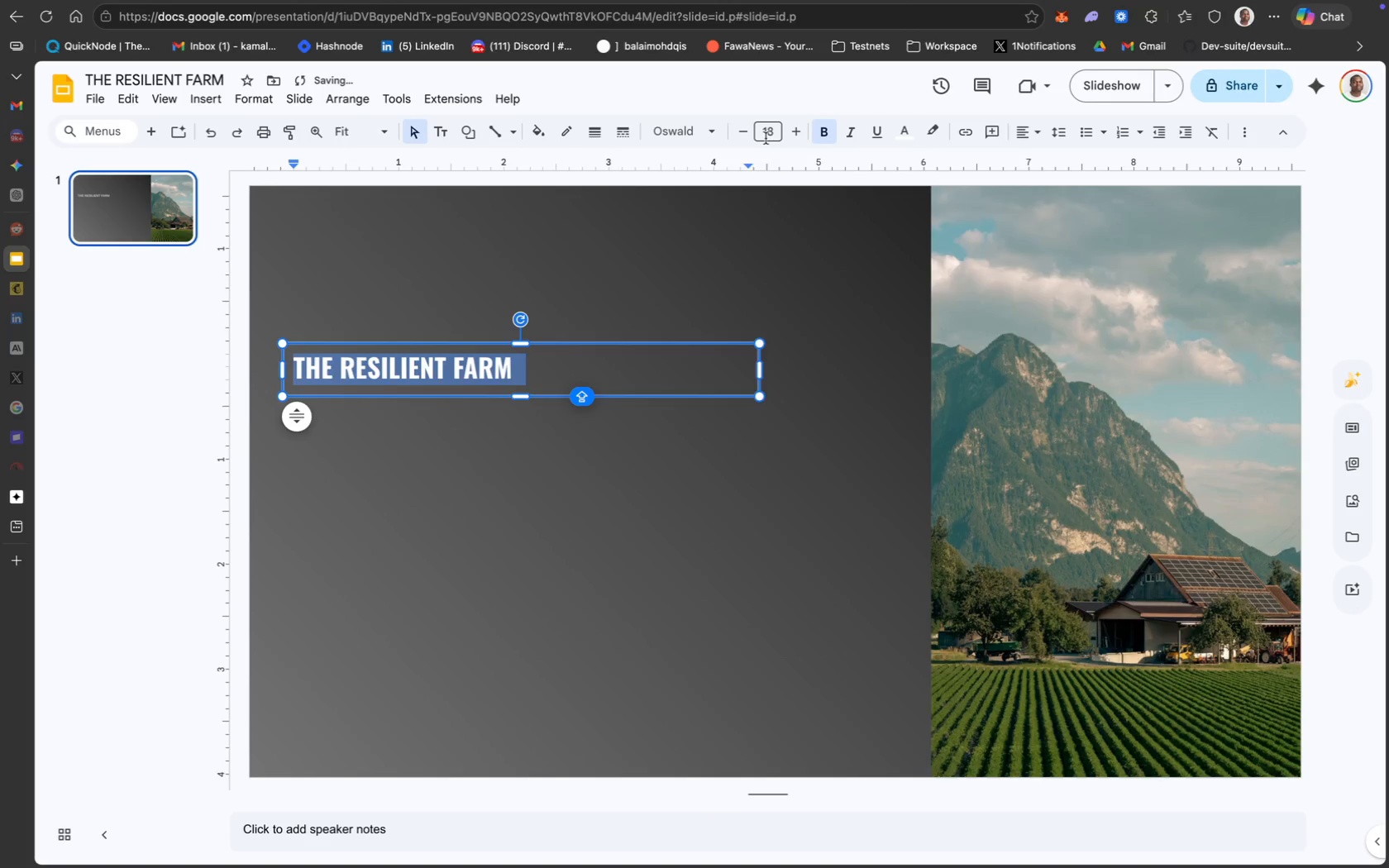 
wait(5.26)
 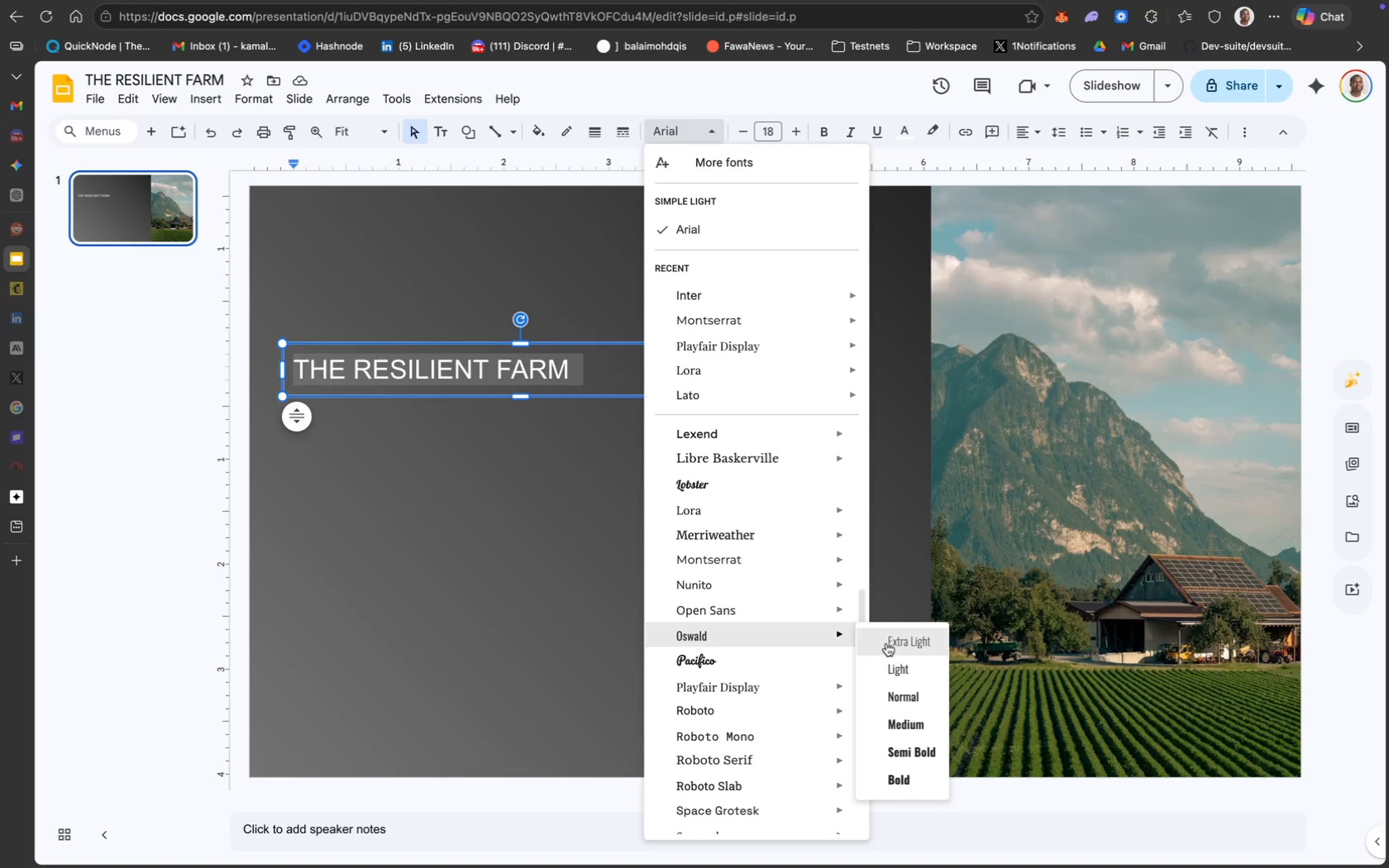 
type(25)
 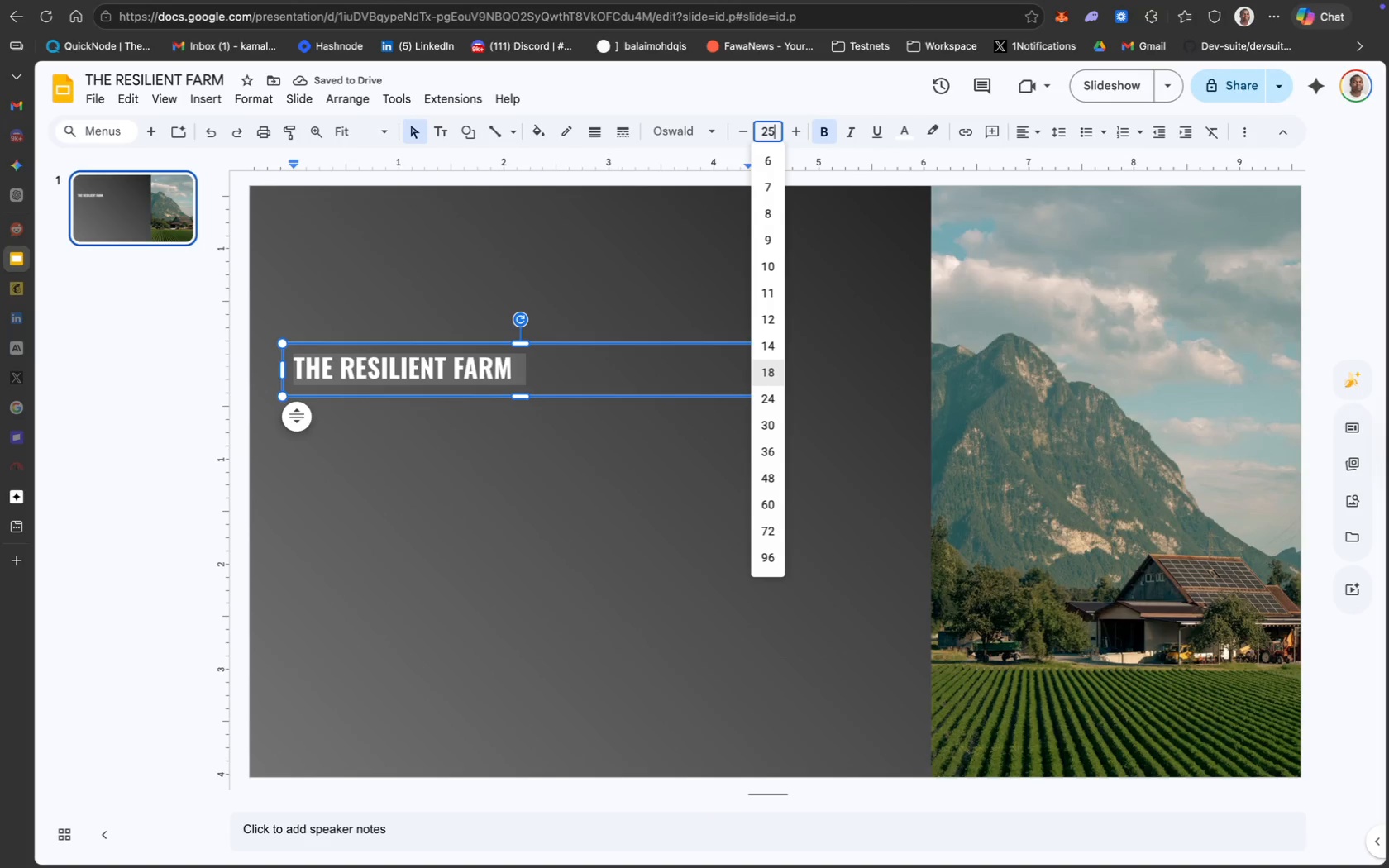 
key(Enter)
 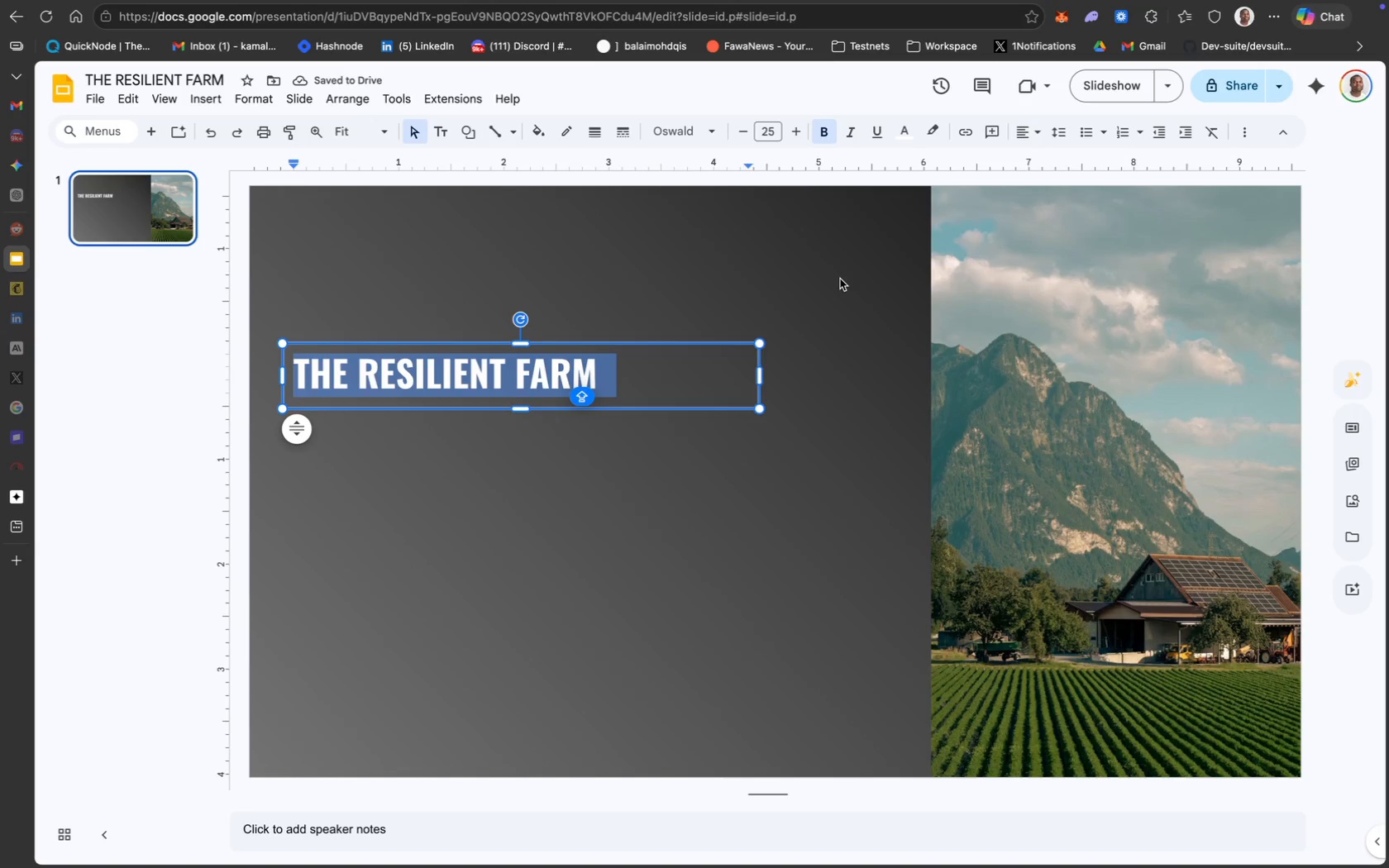 
wait(5.84)
 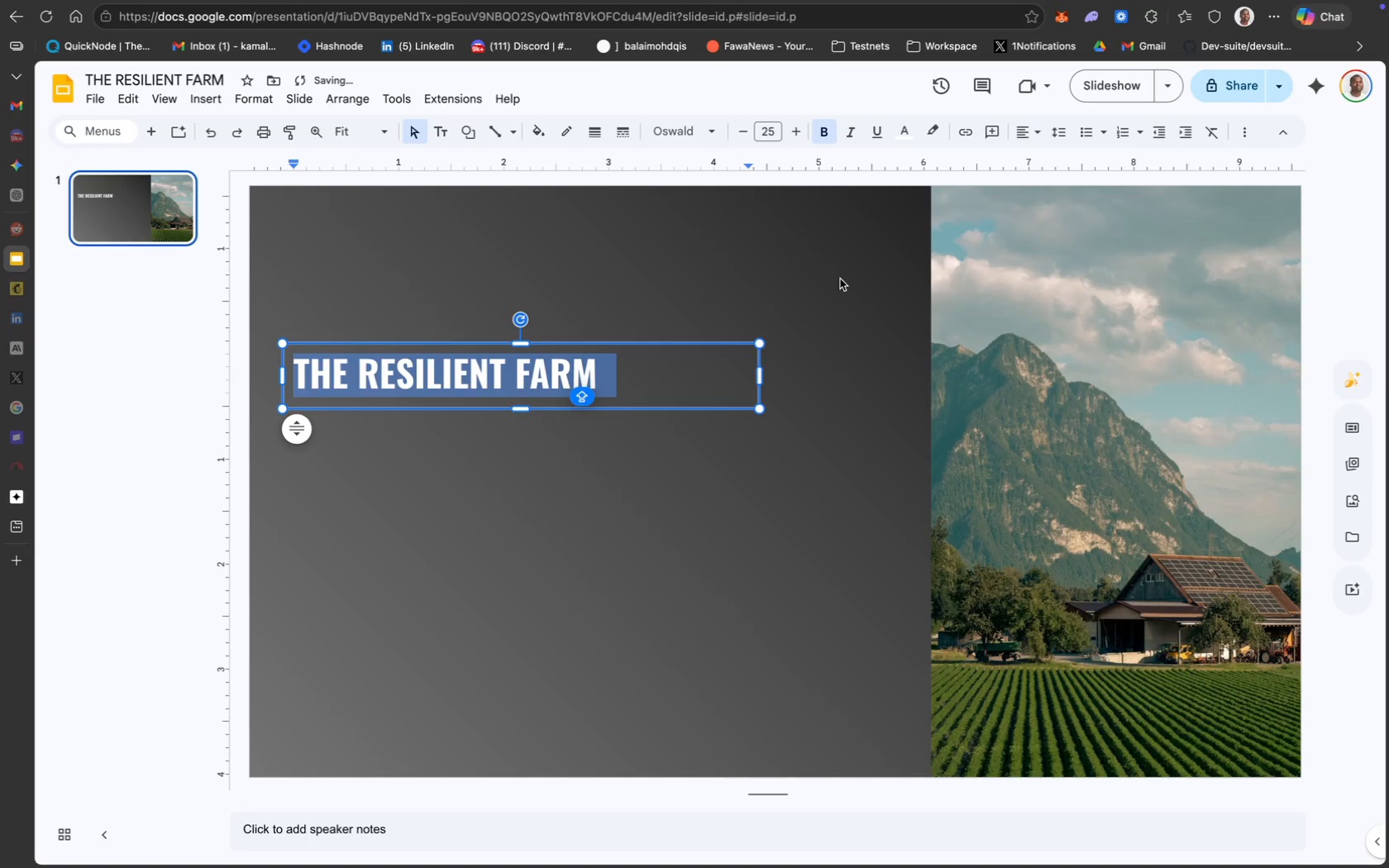 
left_click([771, 134])
 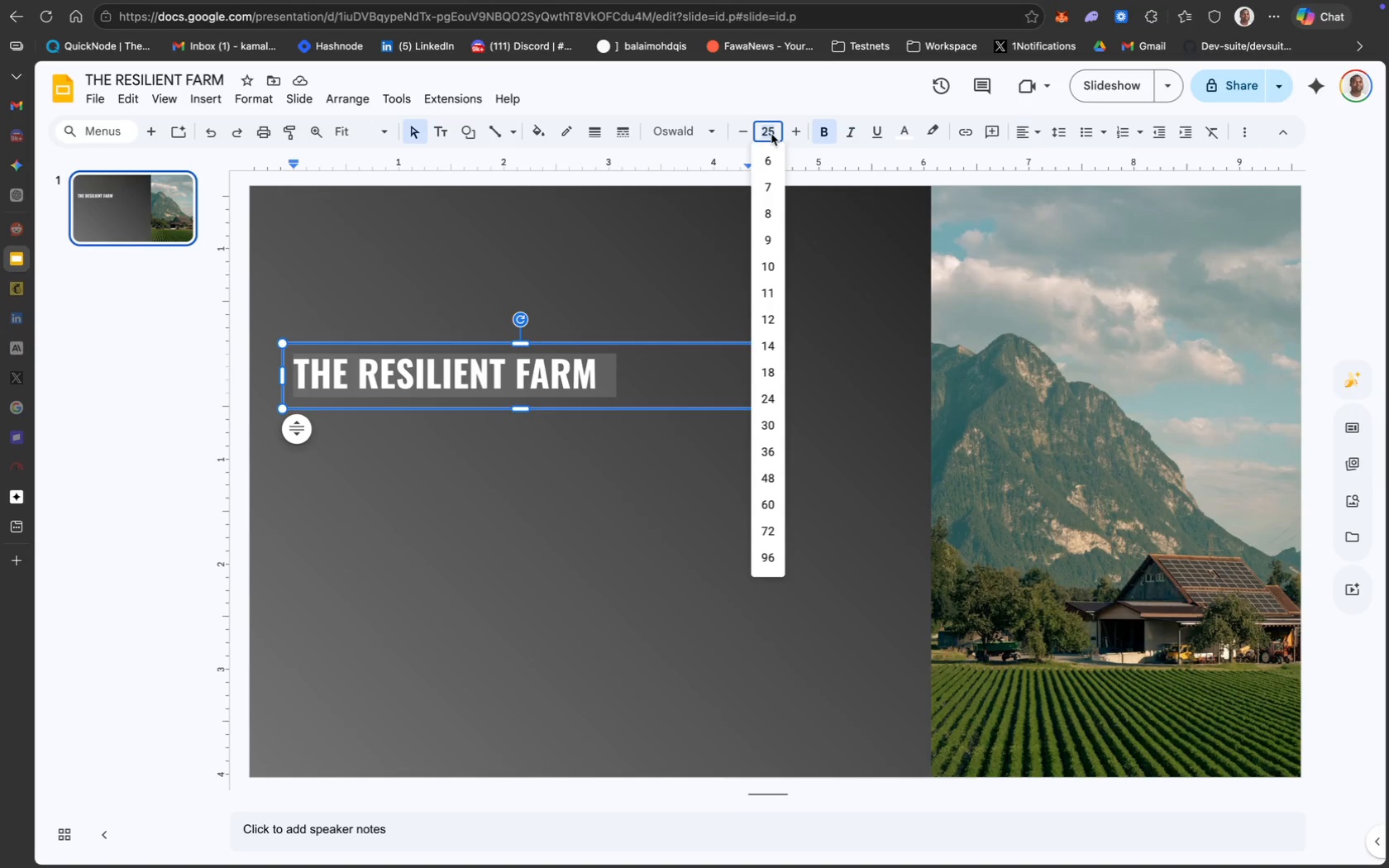 
type(30)
 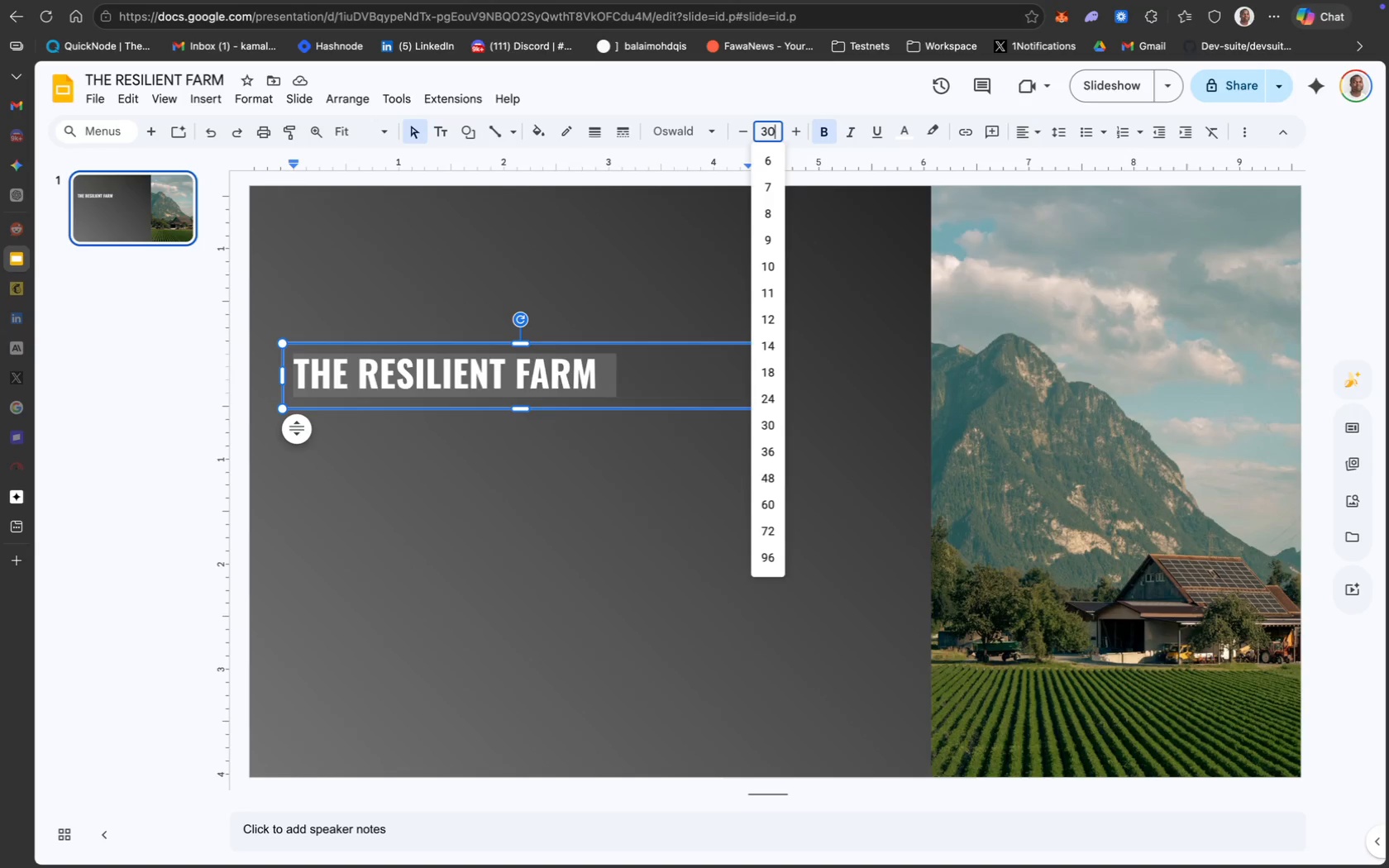 
key(Enter)
 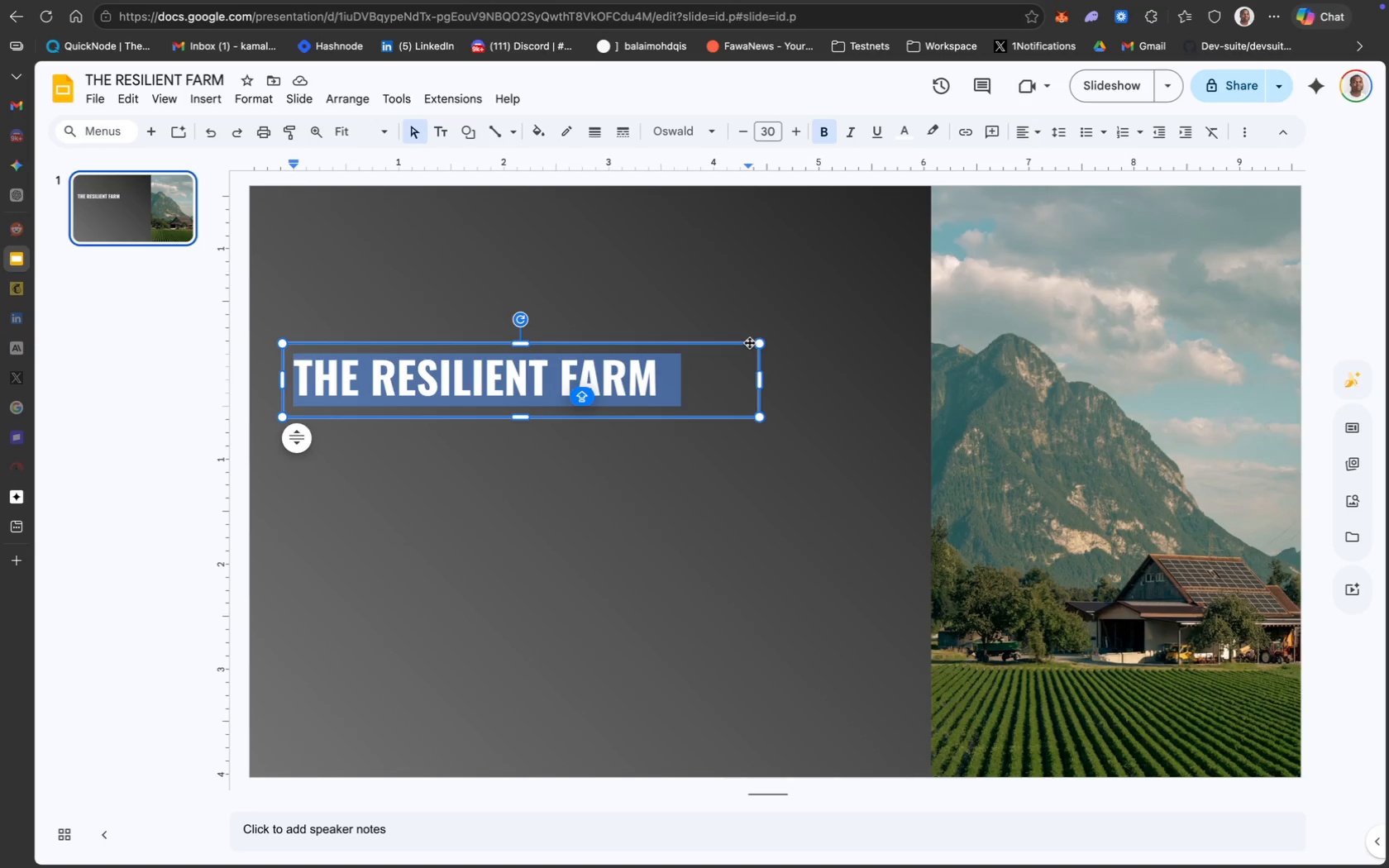 
wait(14.06)
 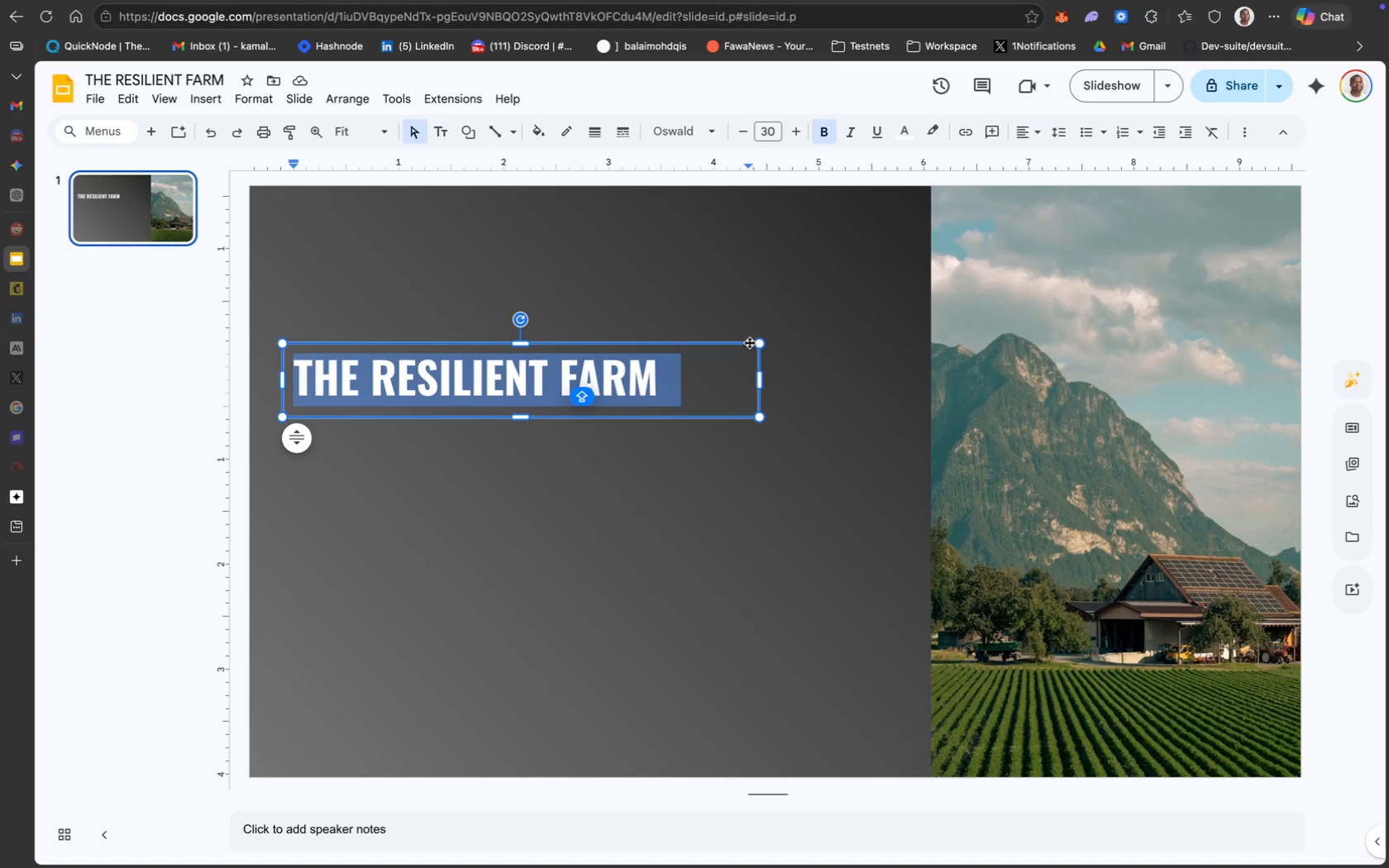 
left_click([299, 427])
 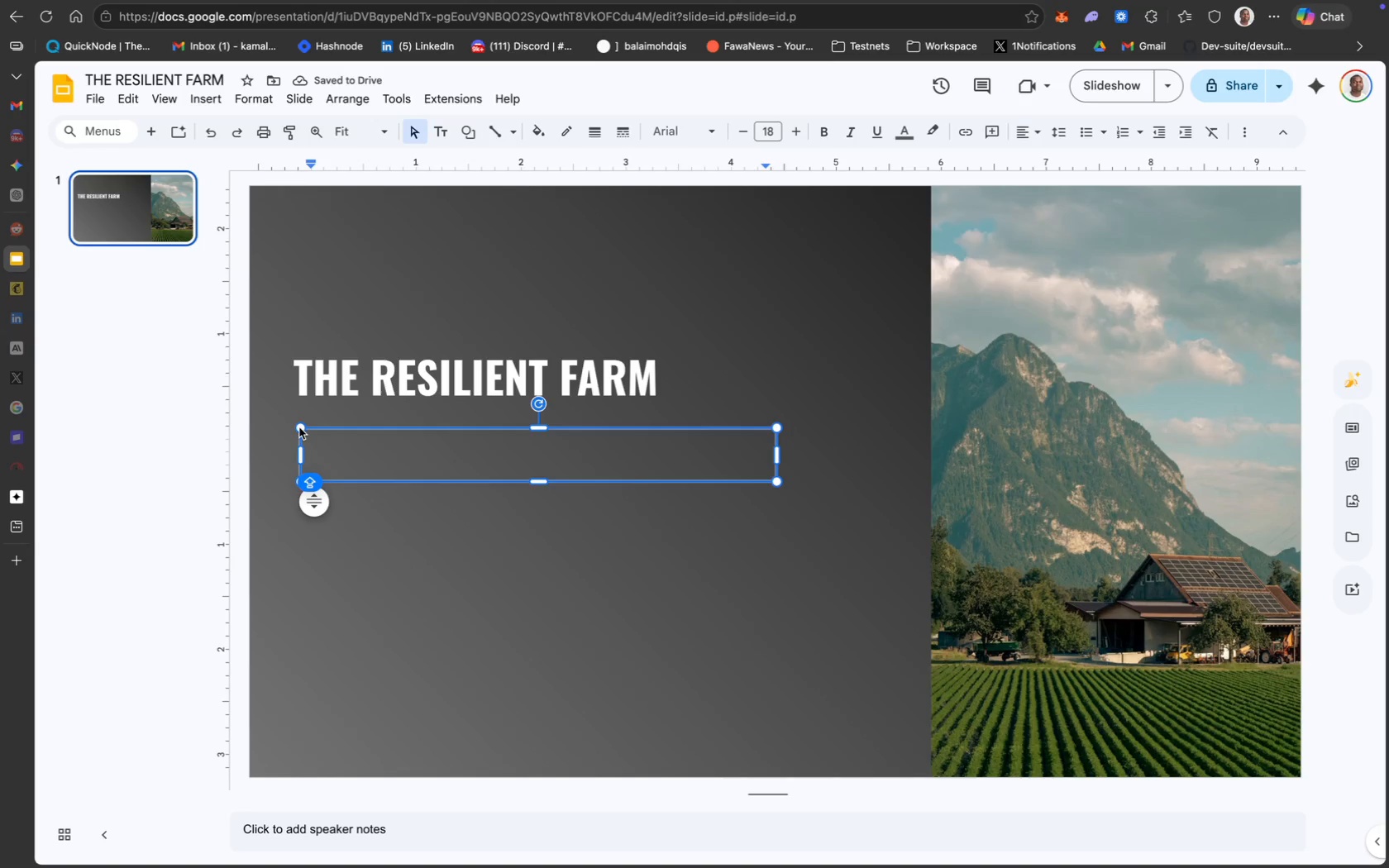 
wait(6.37)
 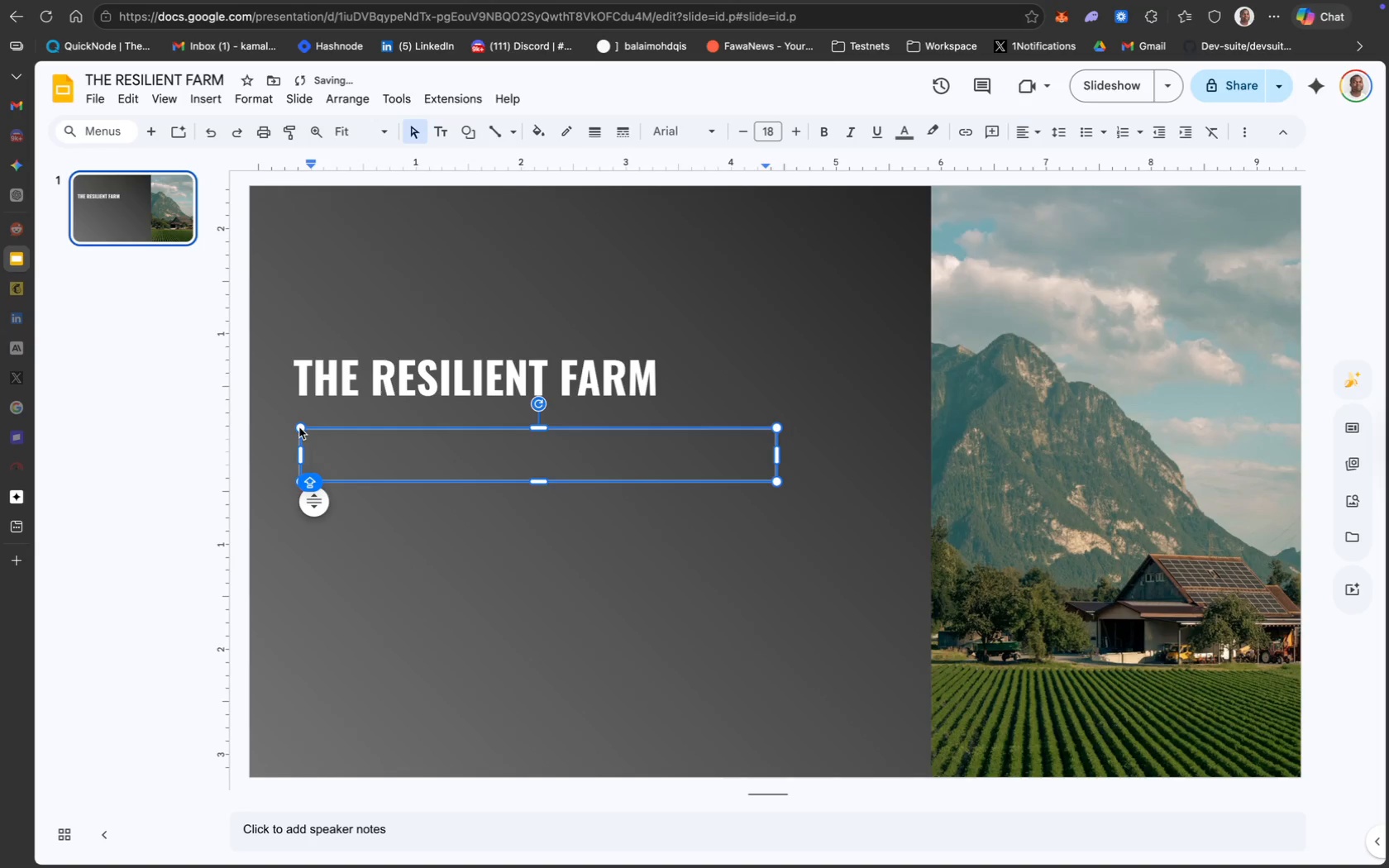 
left_click([365, 468])
 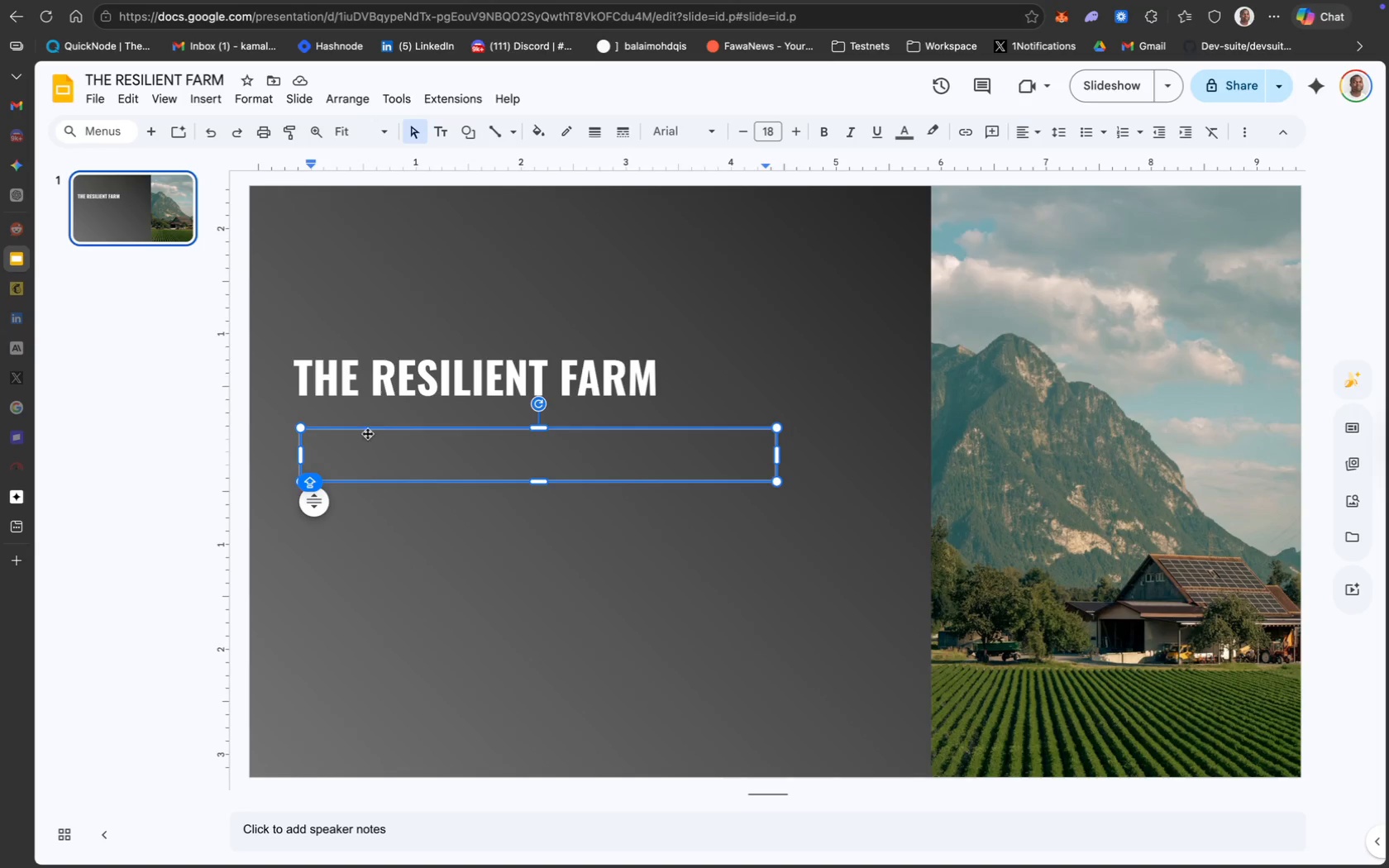 
left_click_drag(start_coordinate=[365, 427], to_coordinate=[354, 417])
 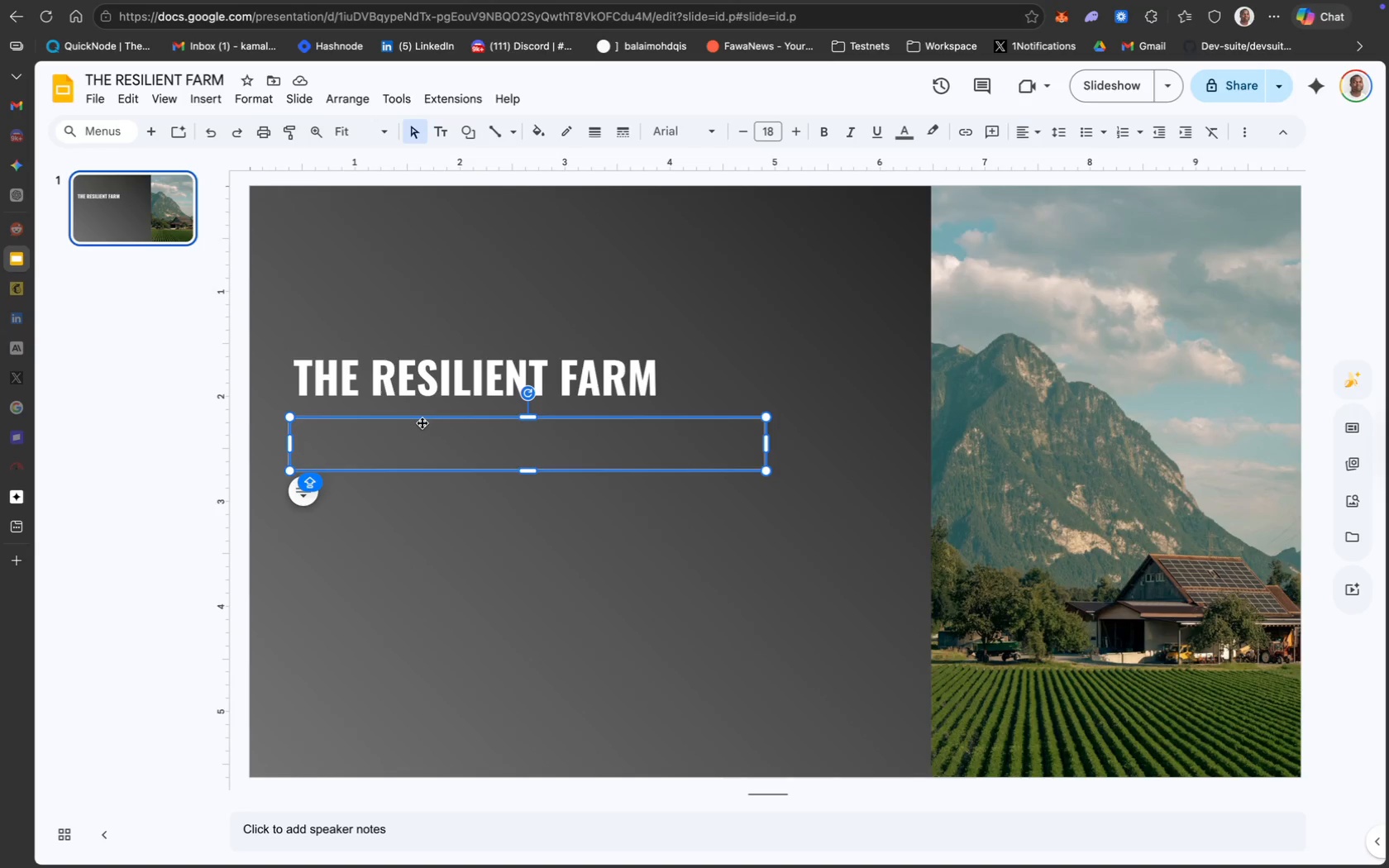 
wait(17.6)
 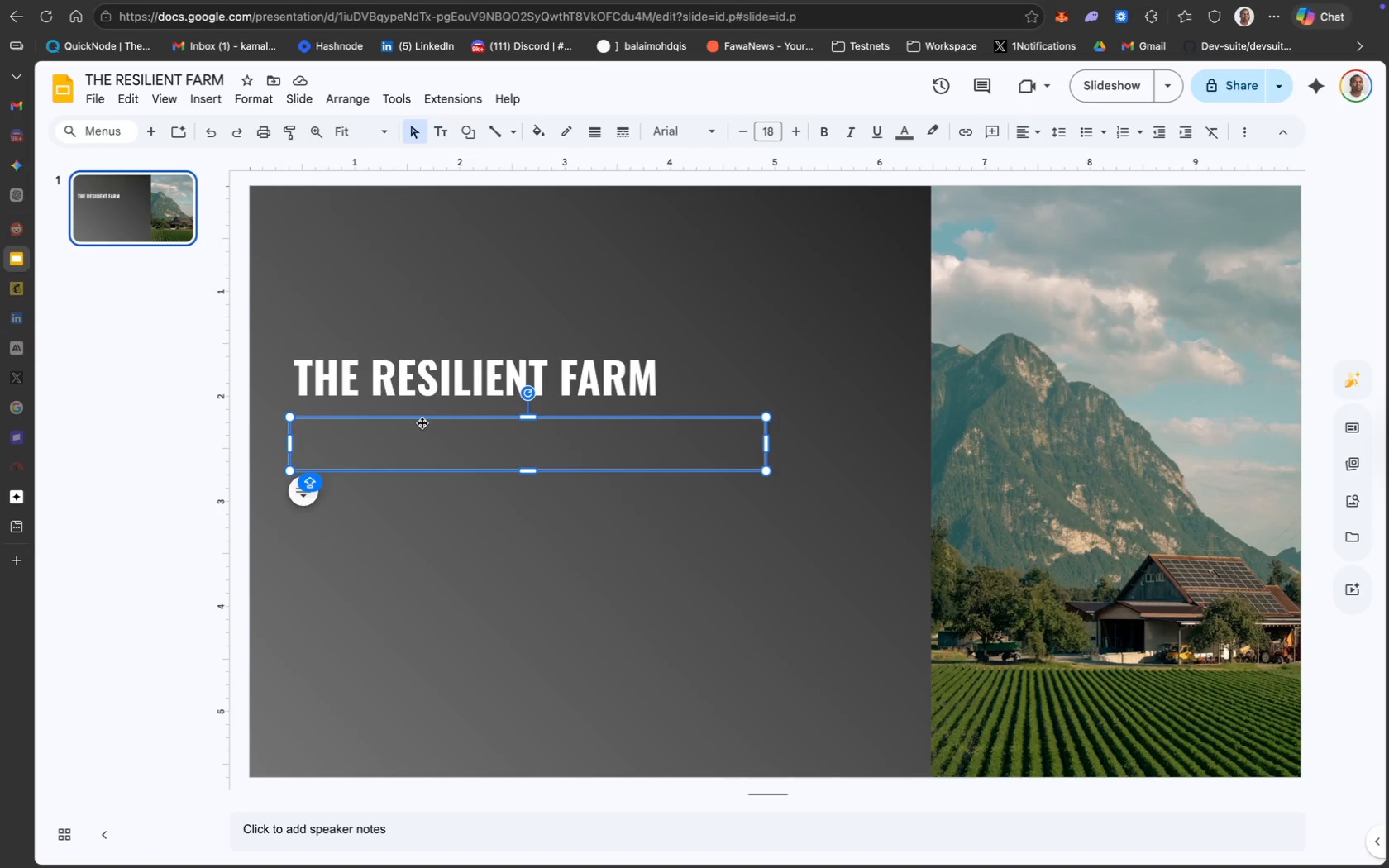 
scroll: coordinate [375, 315], scroll_direction: up, amount: 49.0
 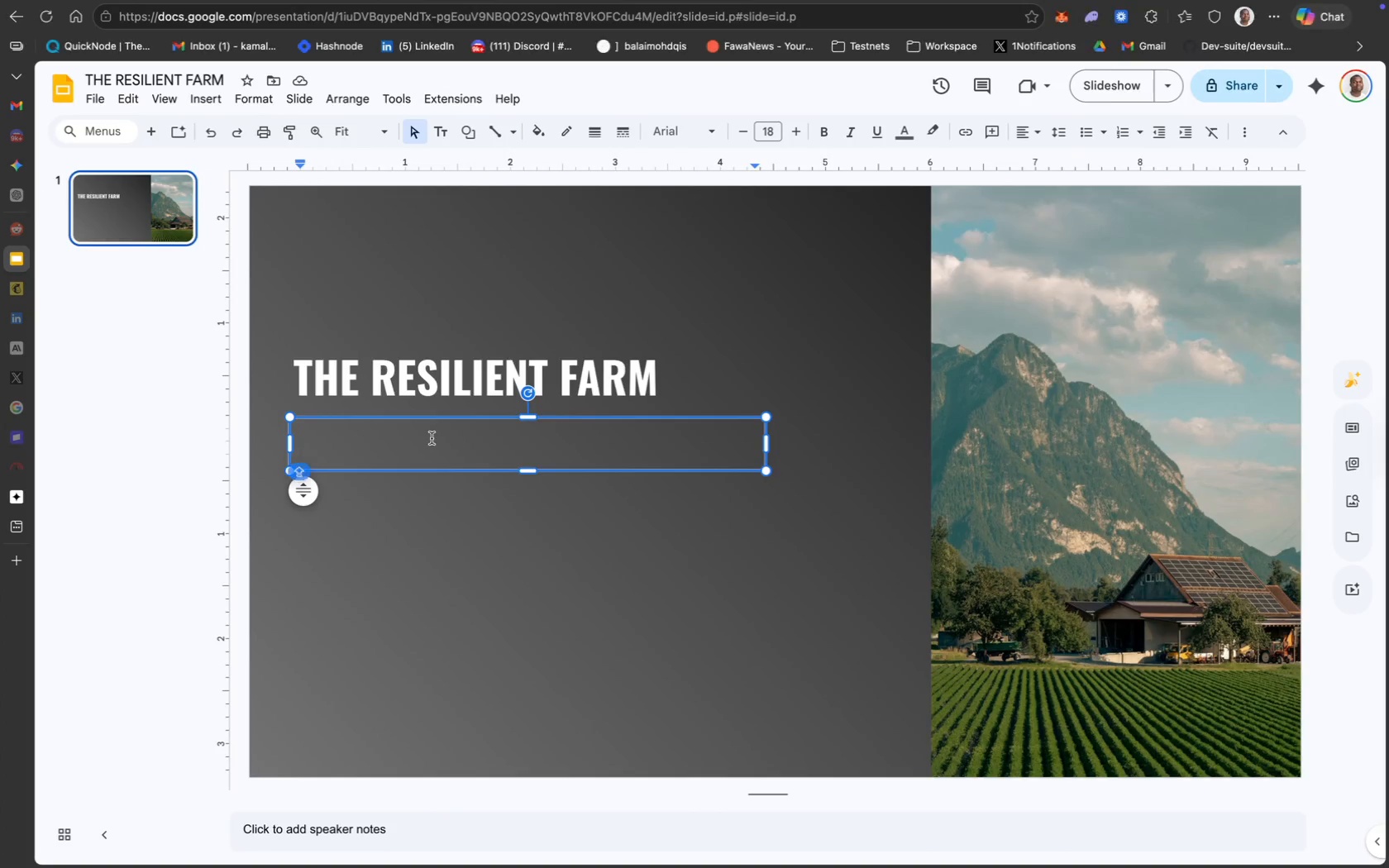 
left_click([427, 438])
 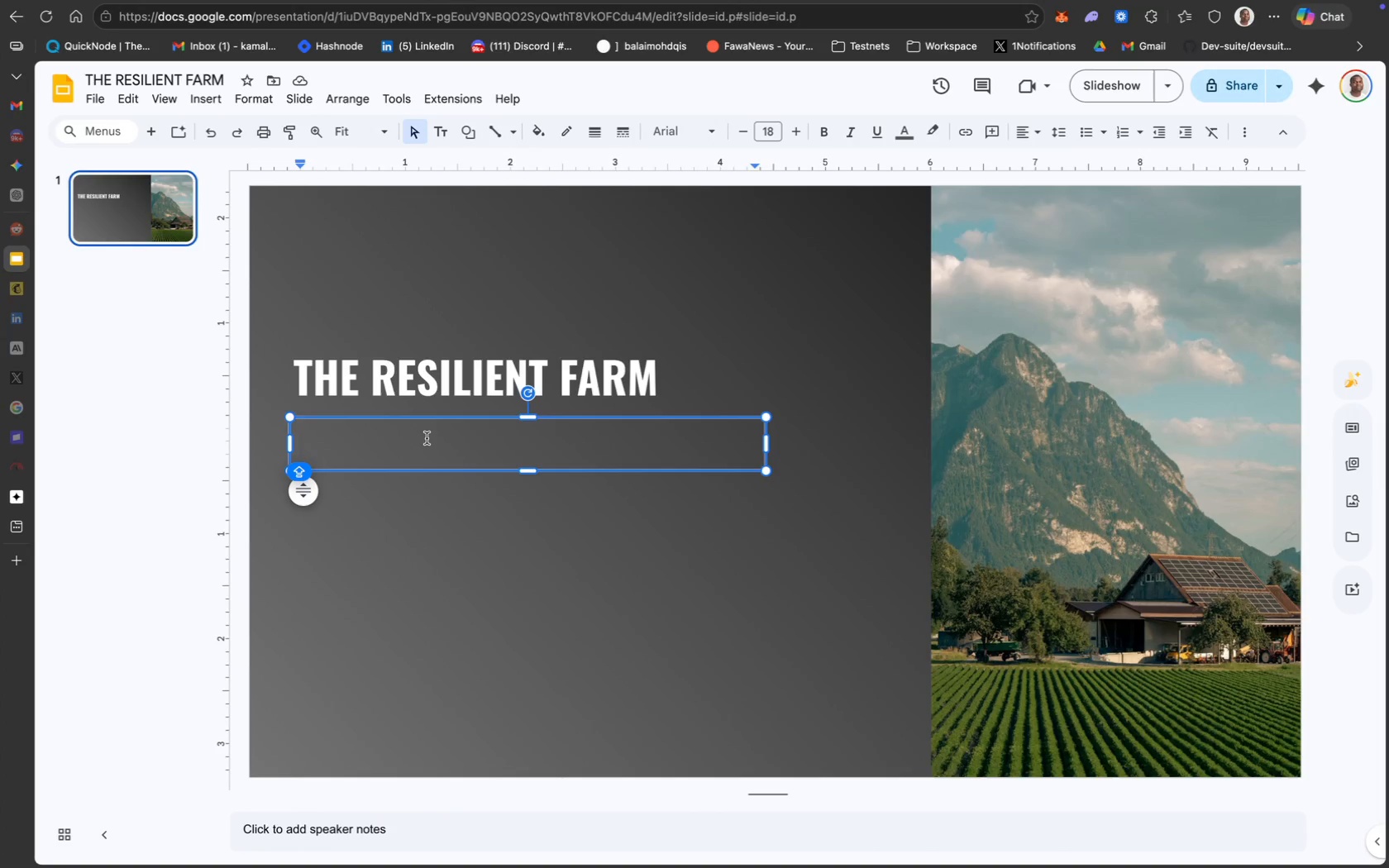 
key(Meta+A)
 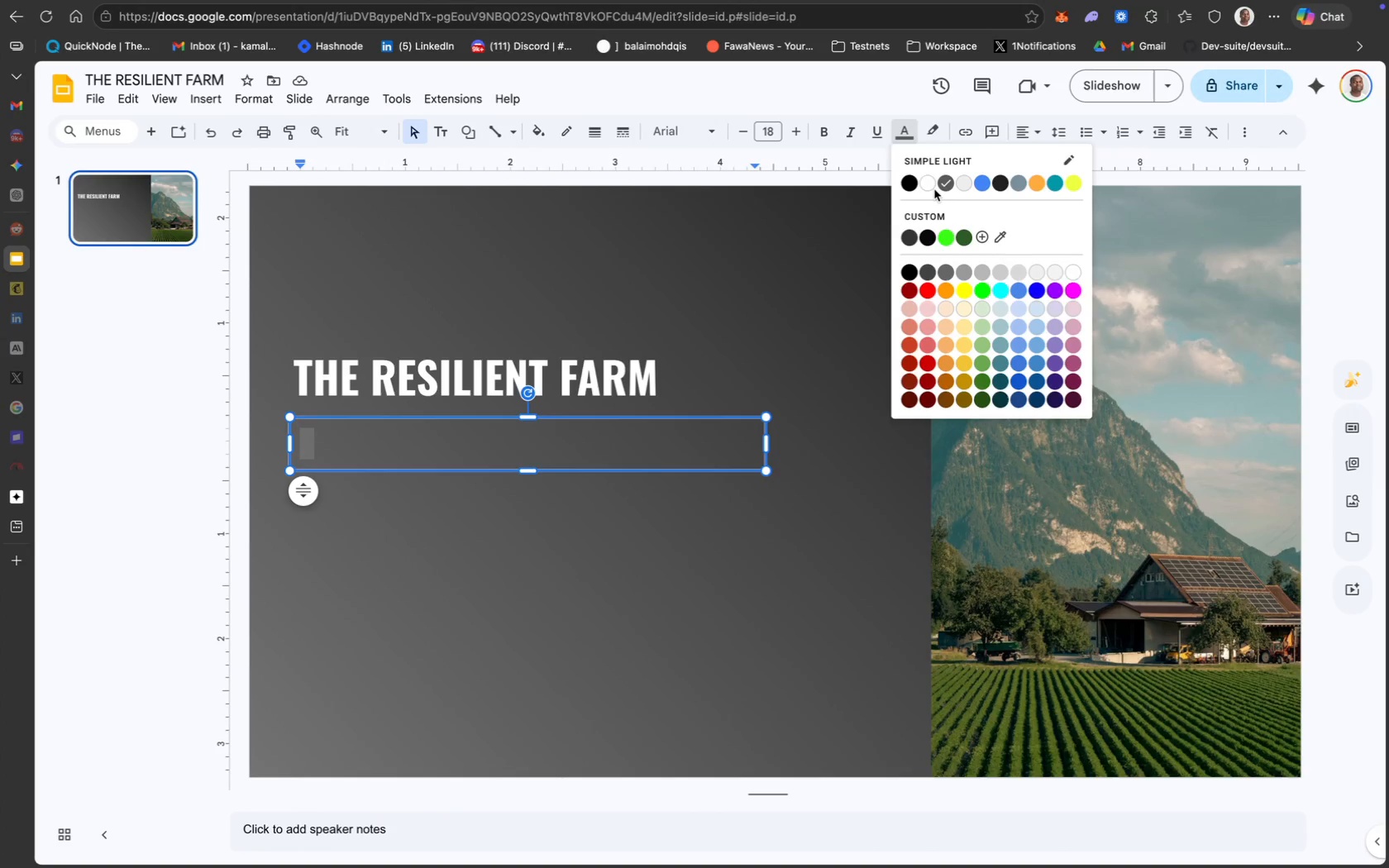 
left_click([928, 184])
 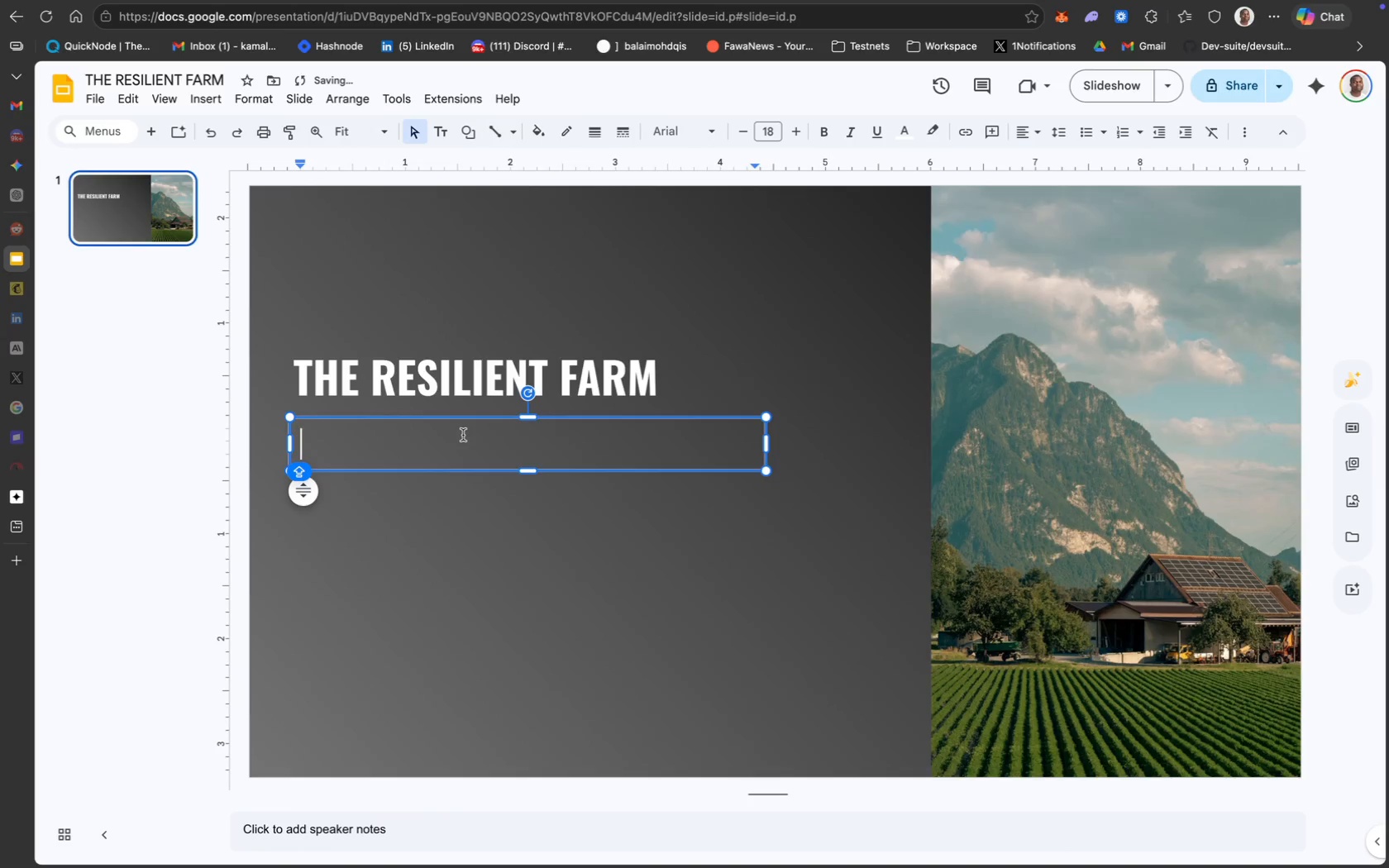 
type(Batt)
 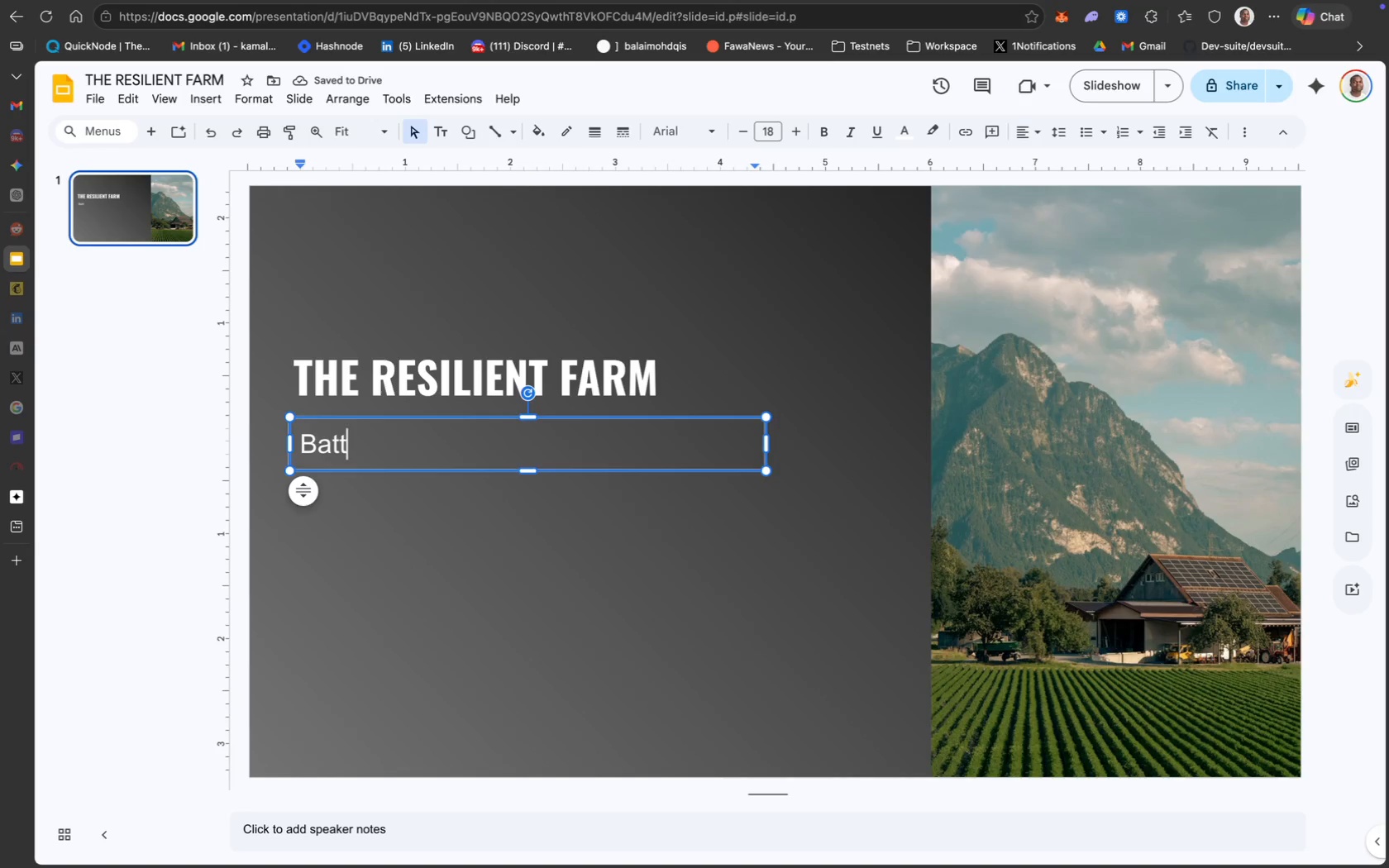 
type(ery Storage in Rural)
 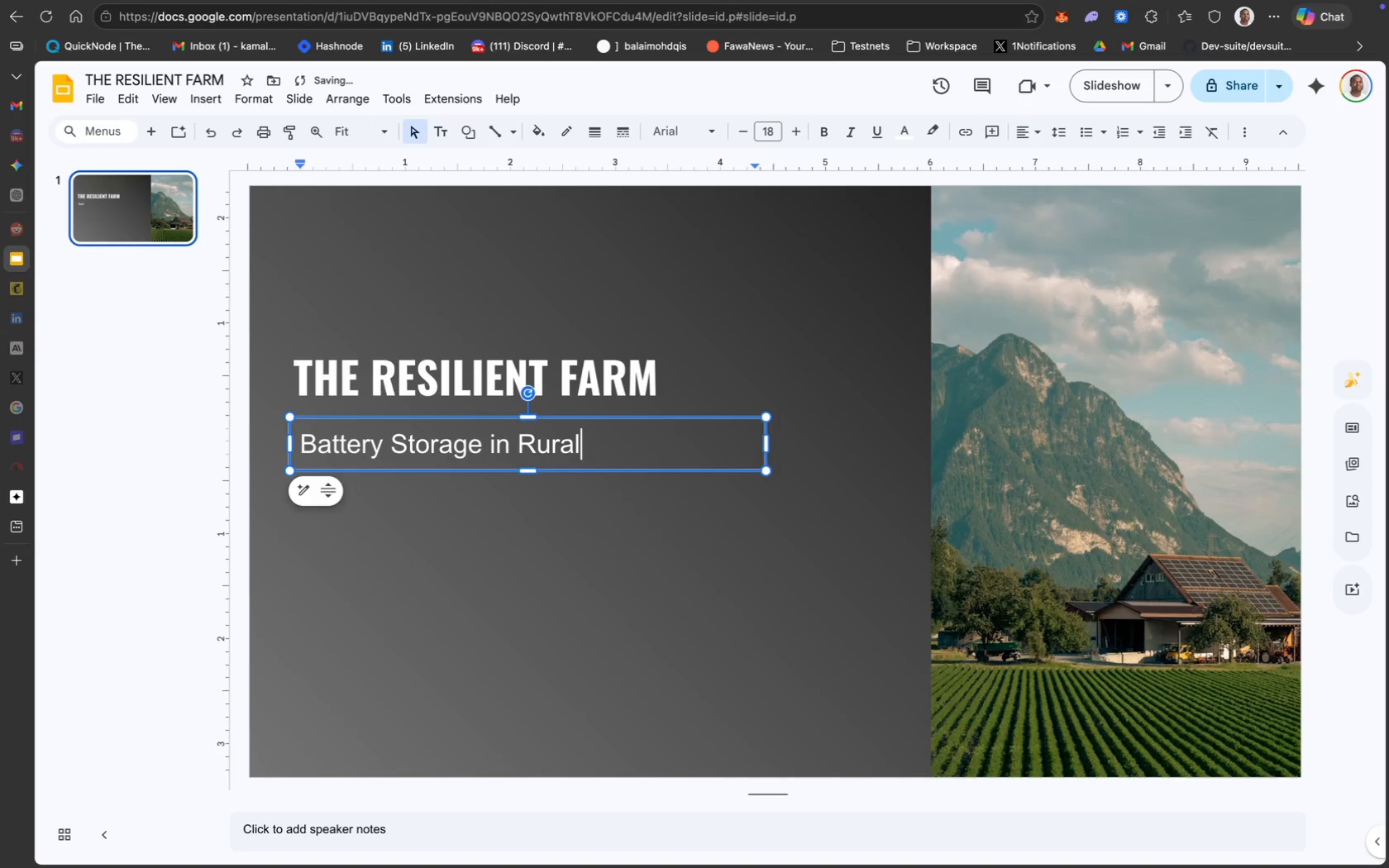 
key(Meta+CommandLeft)
 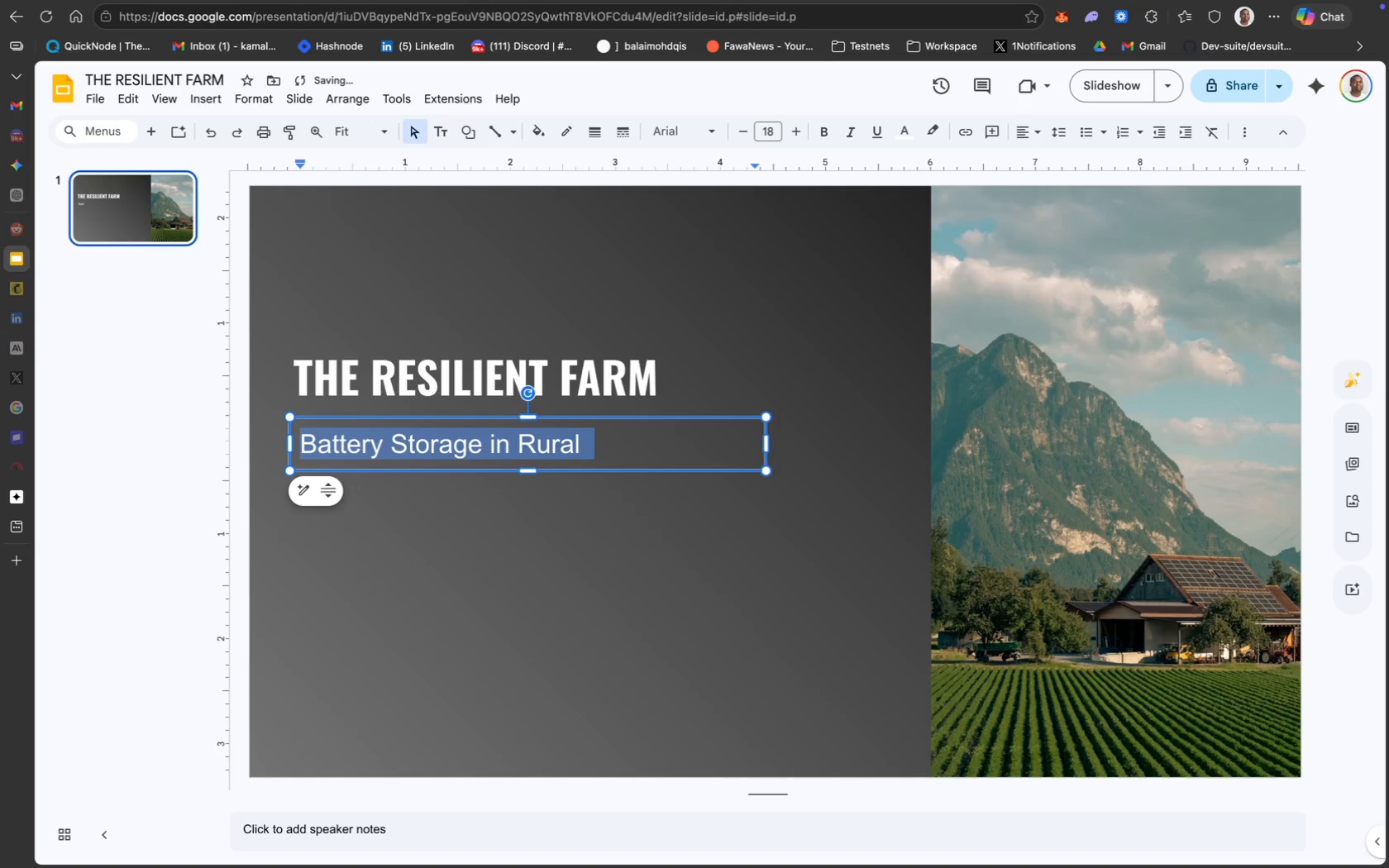 
key(Meta+A)
 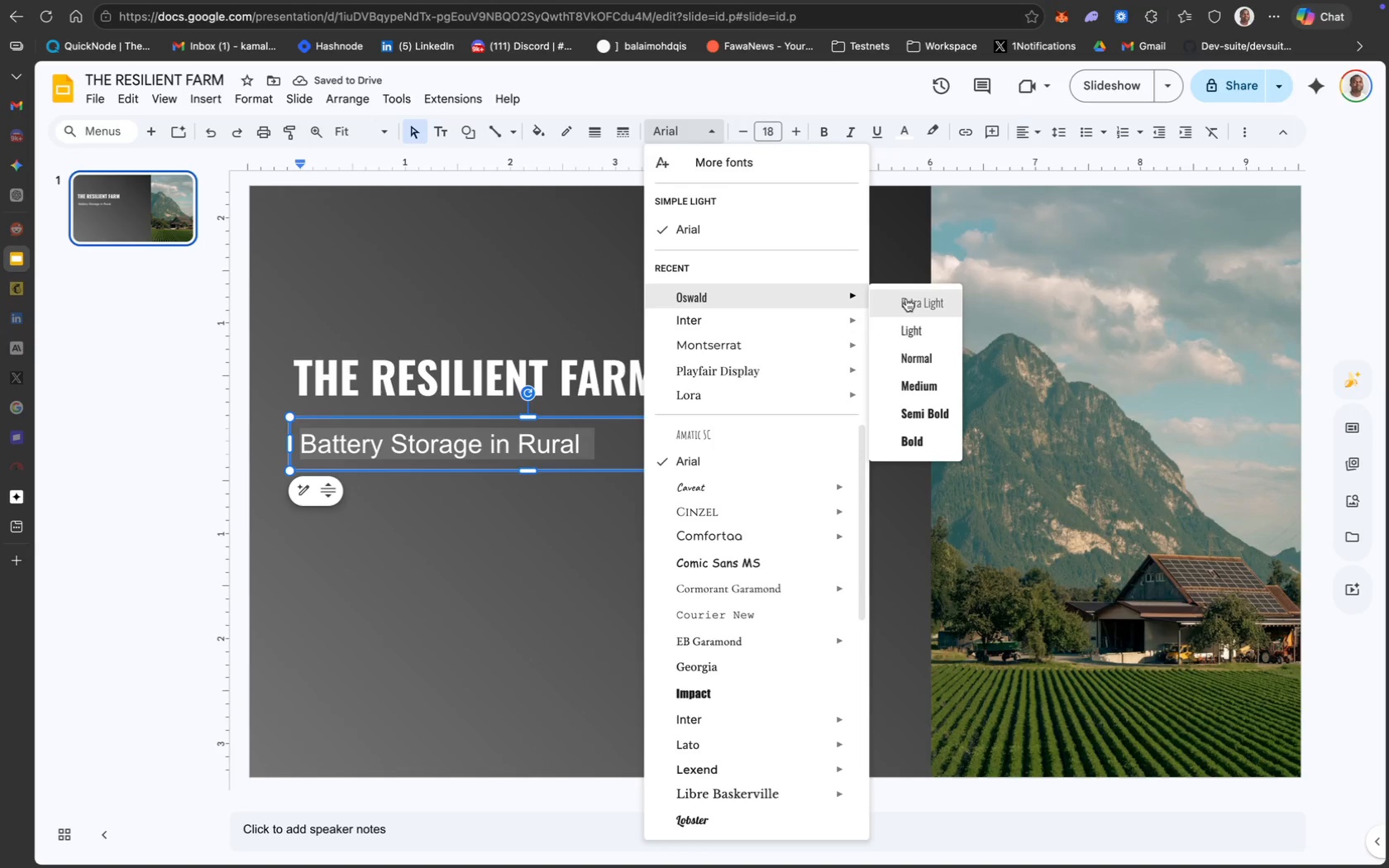 
left_click([921, 384])
 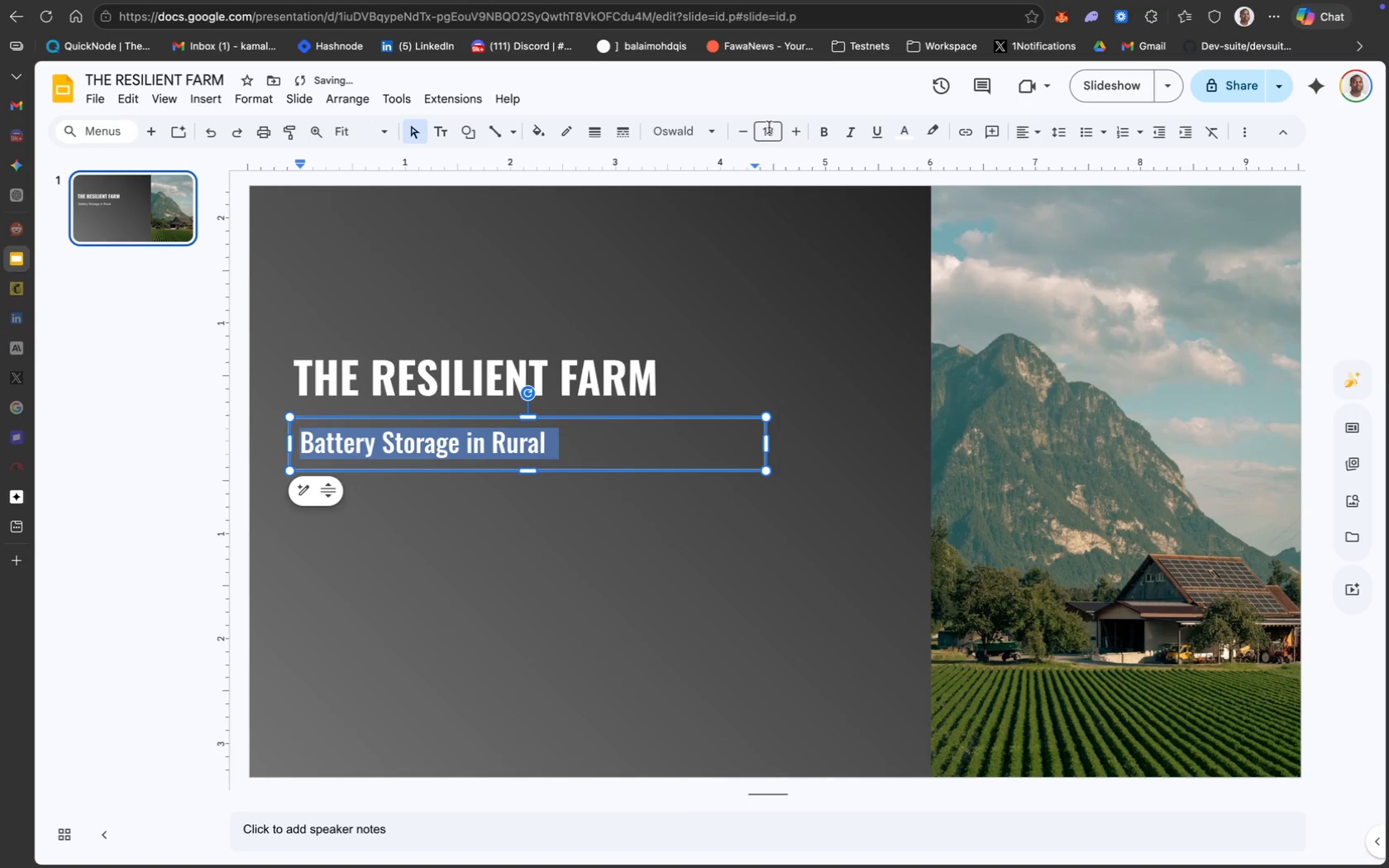 
left_click([765, 126])
 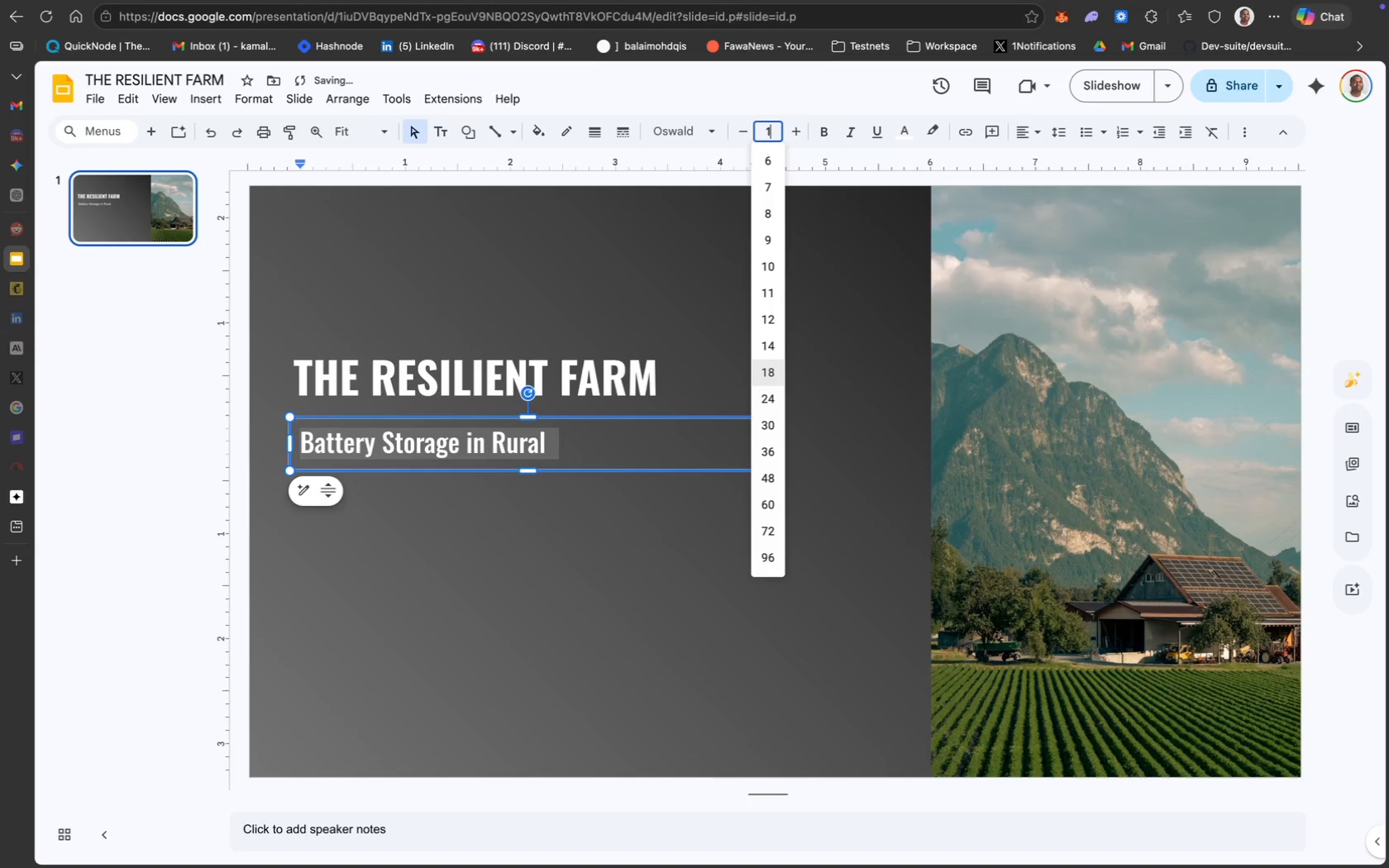 
type(14)
 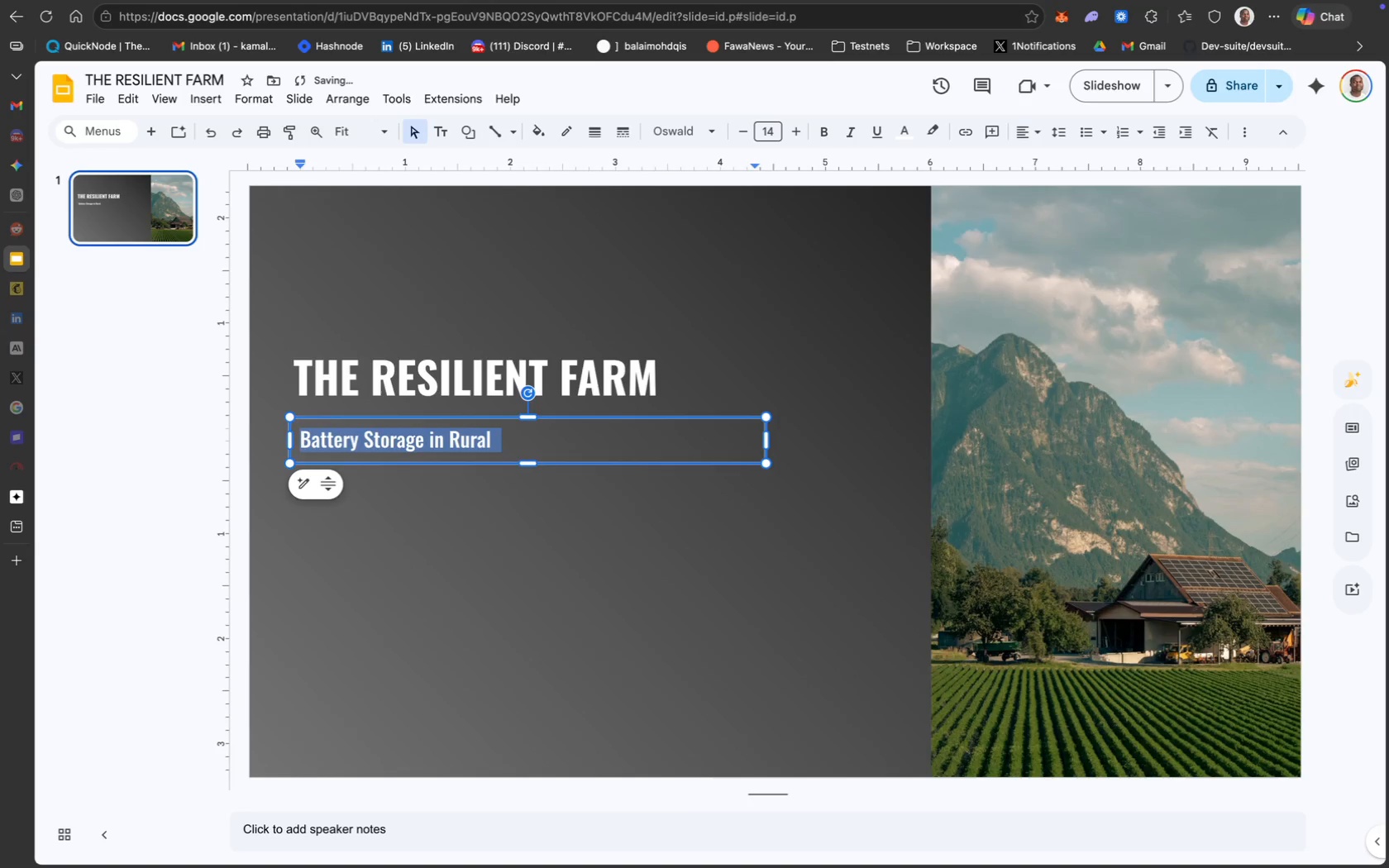 
key(Enter)
 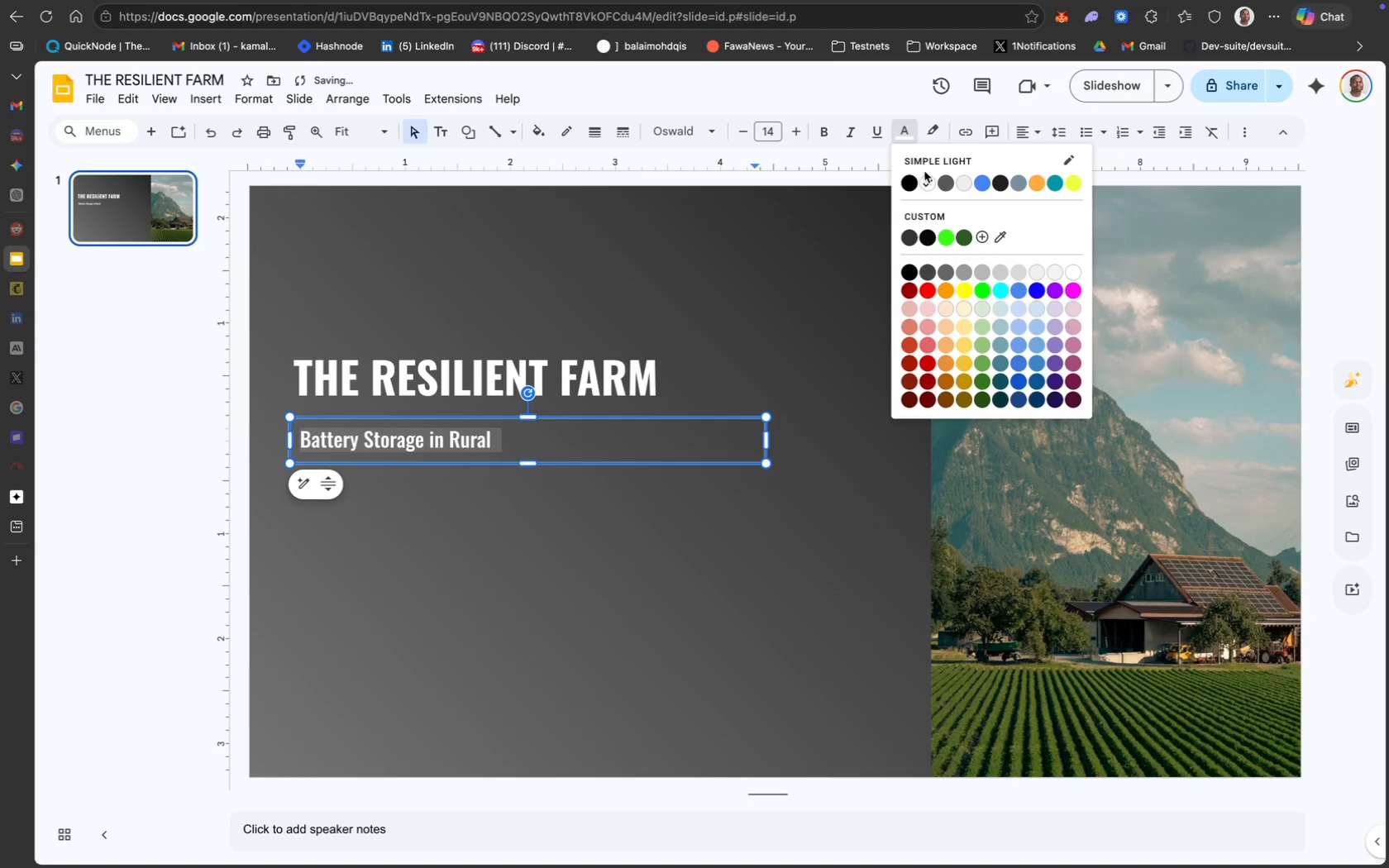 
double_click([925, 178])
 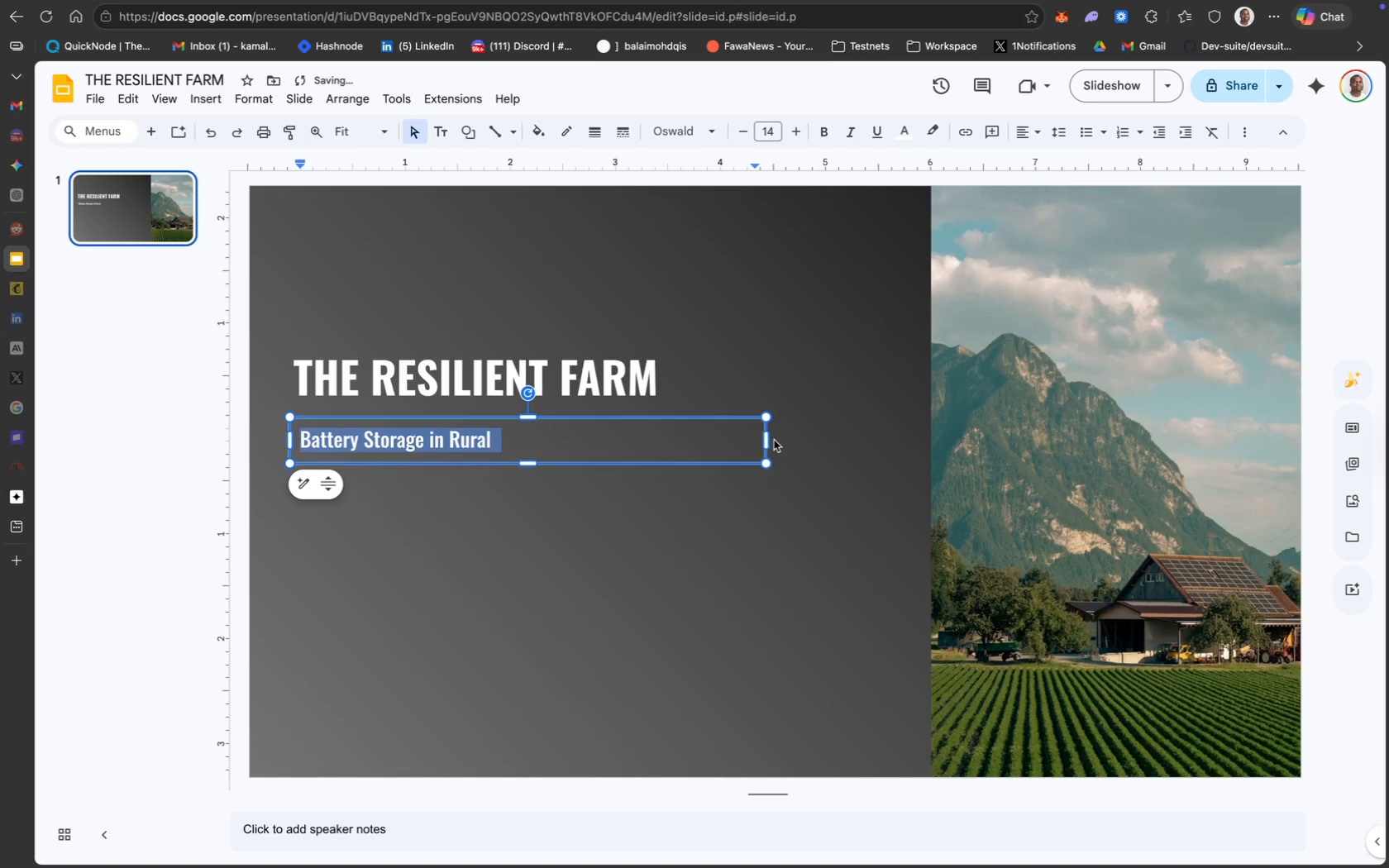 
left_click_drag(start_coordinate=[766, 444], to_coordinate=[642, 444])
 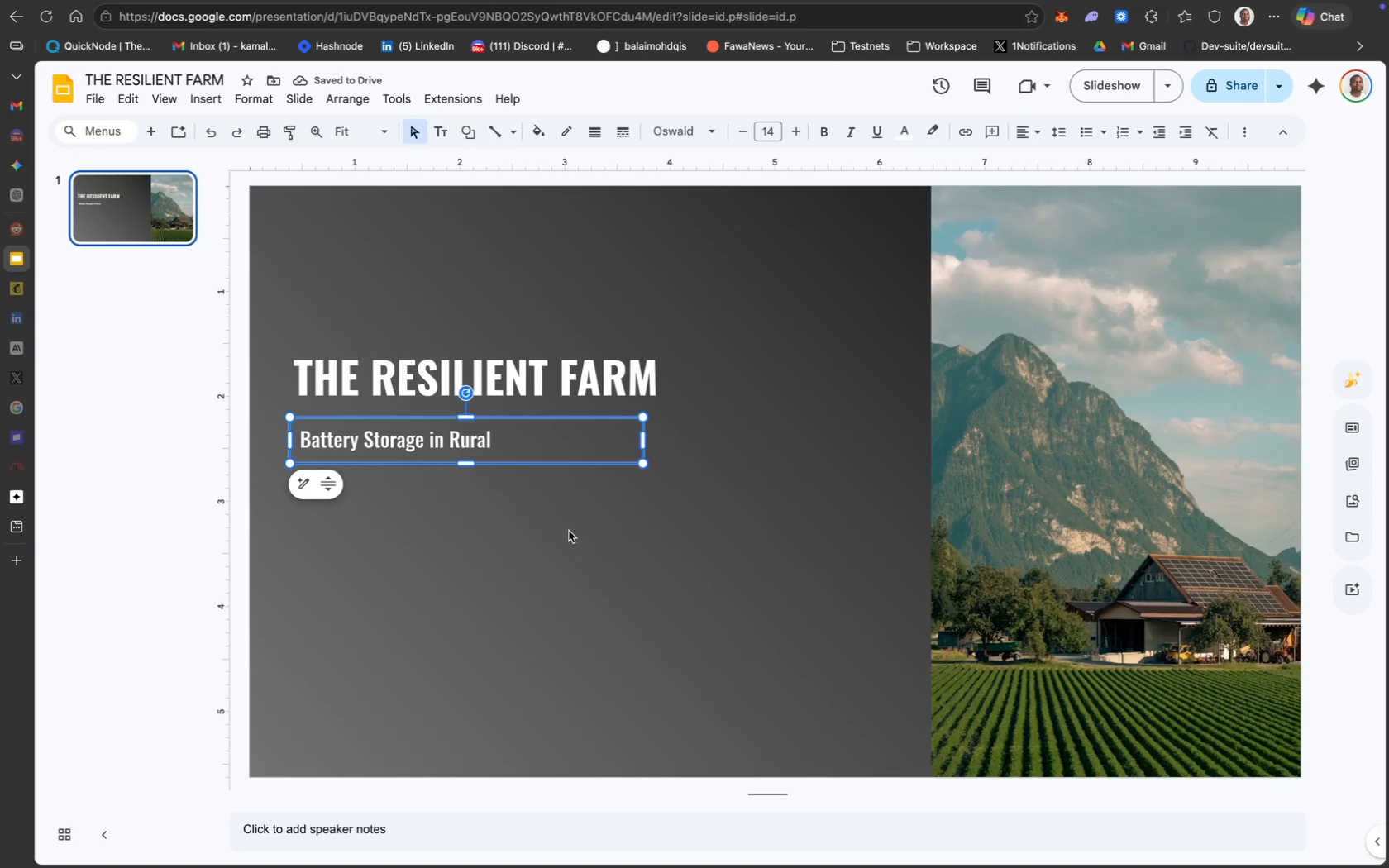 
wait(6.69)
 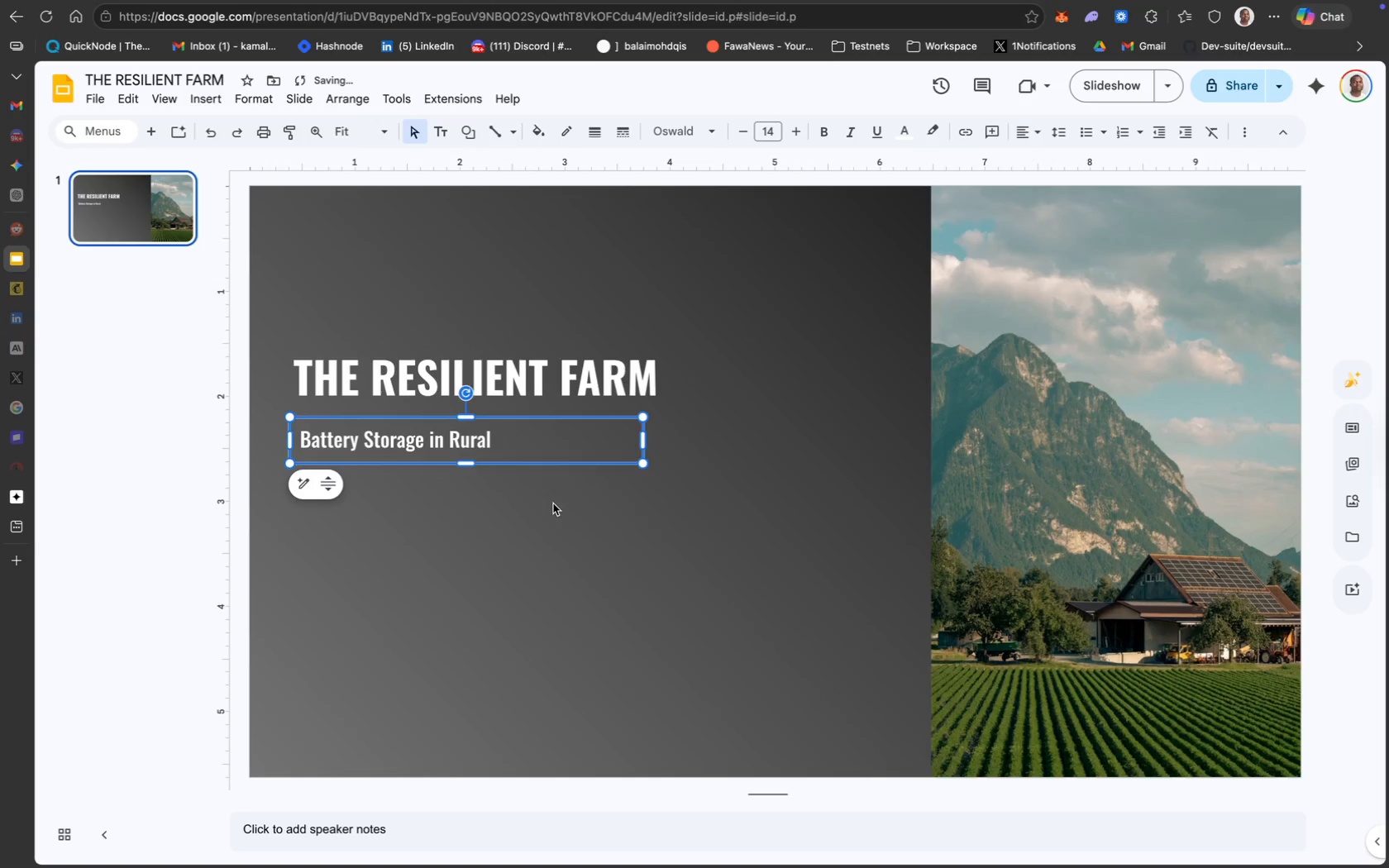 
left_click([502, 440])
 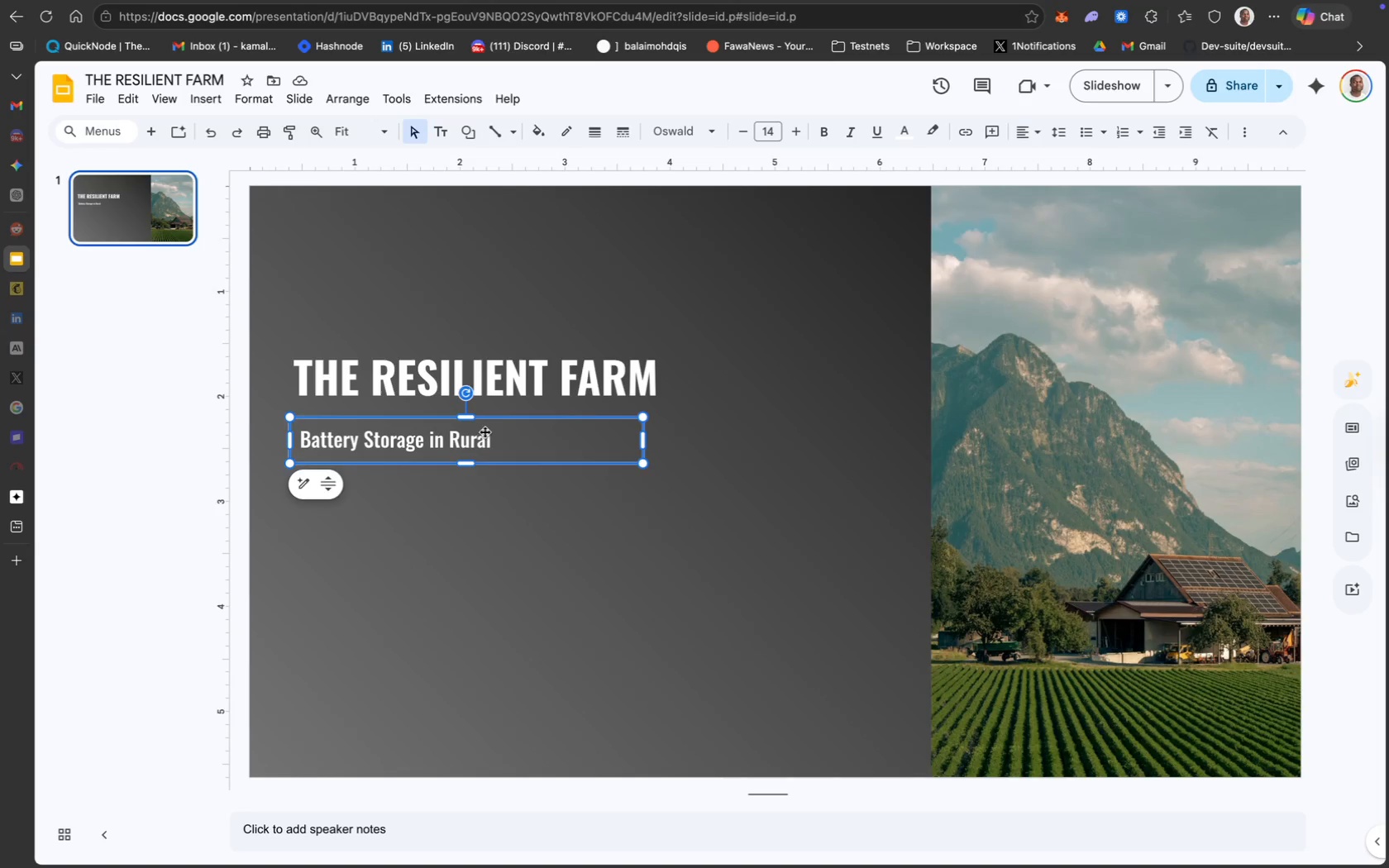 
left_click([484, 432])
 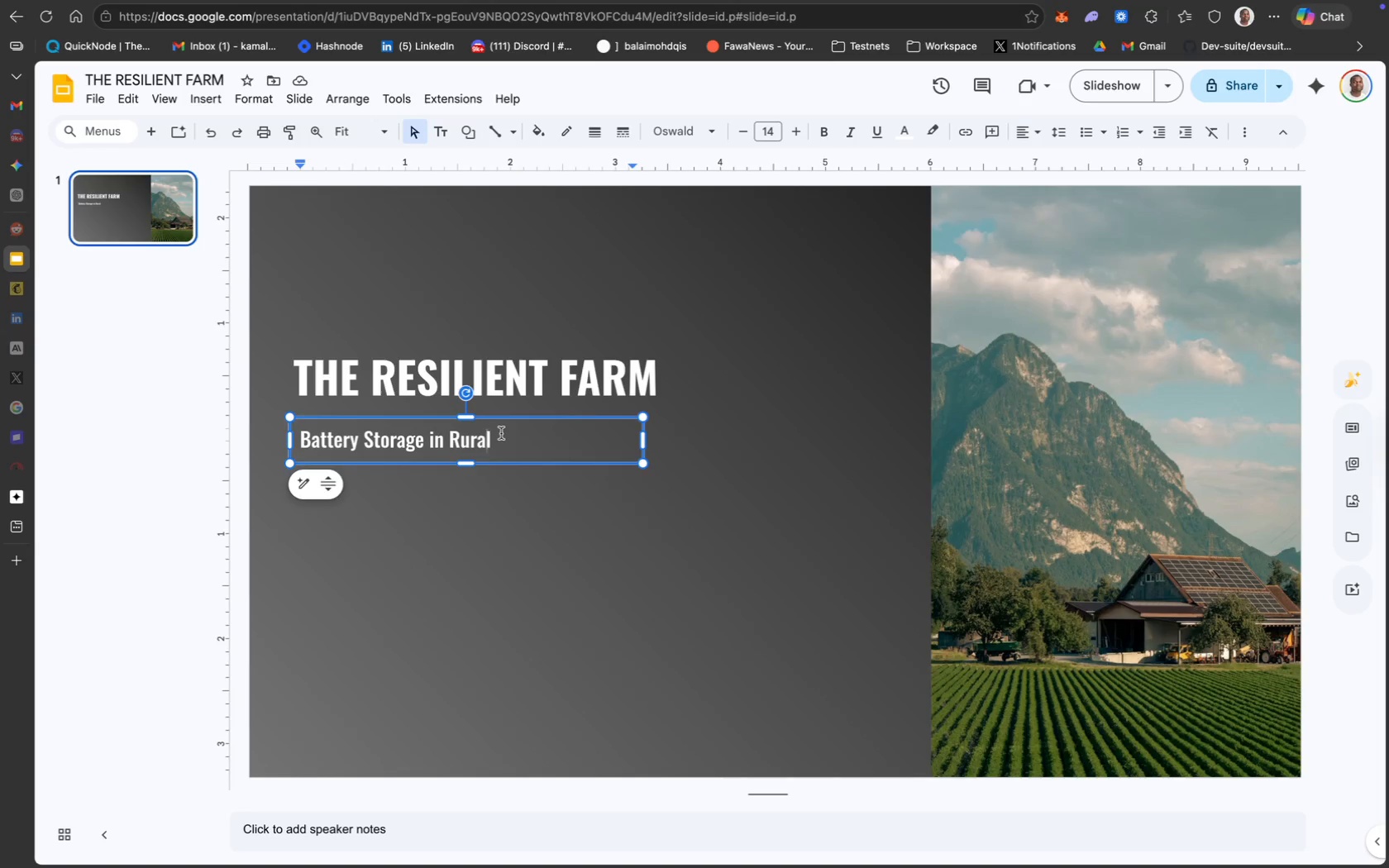 
left_click([502, 433])
 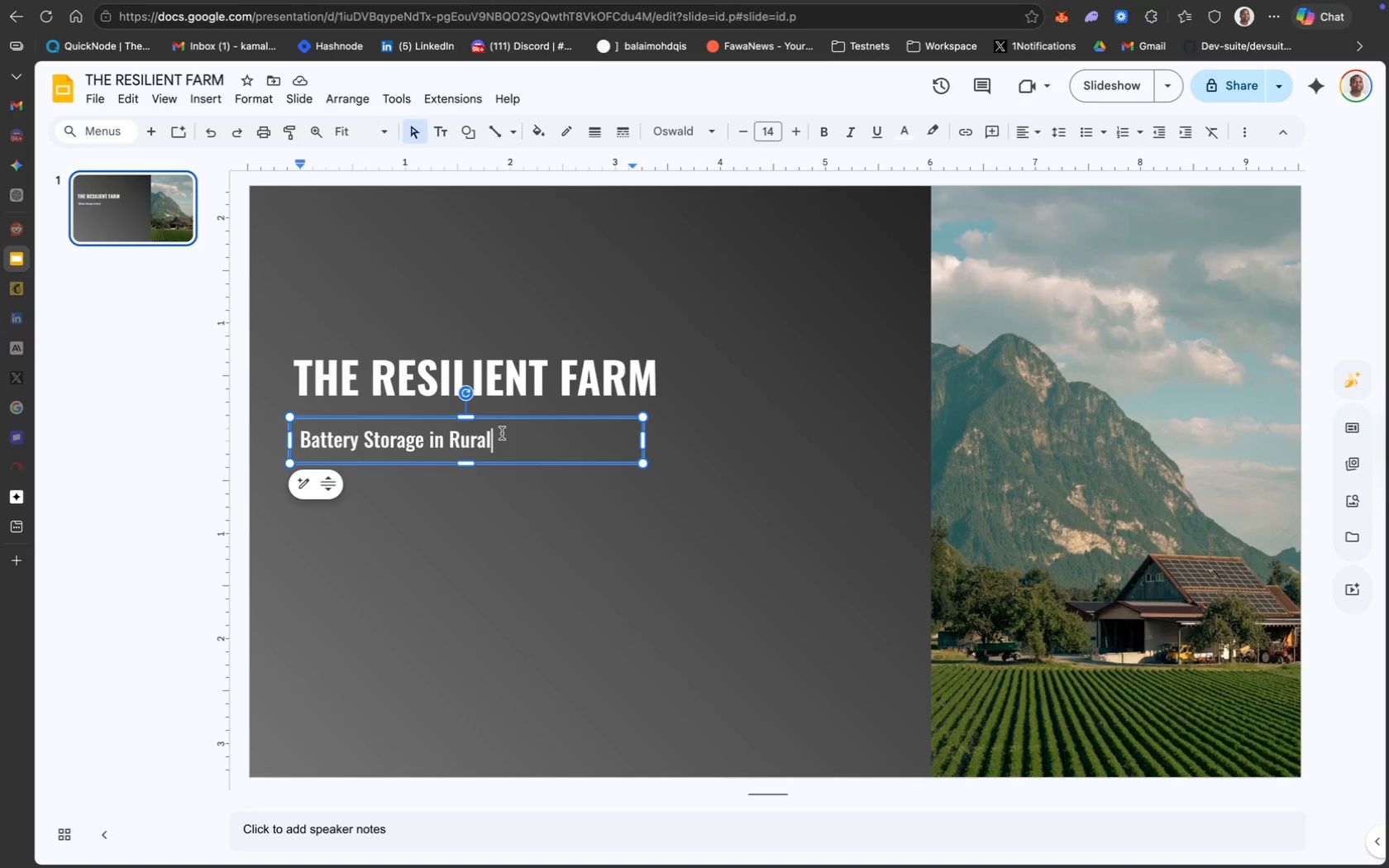 
type( Minc)
key(Backspace)
key(Backspace)
type(crogrids)
 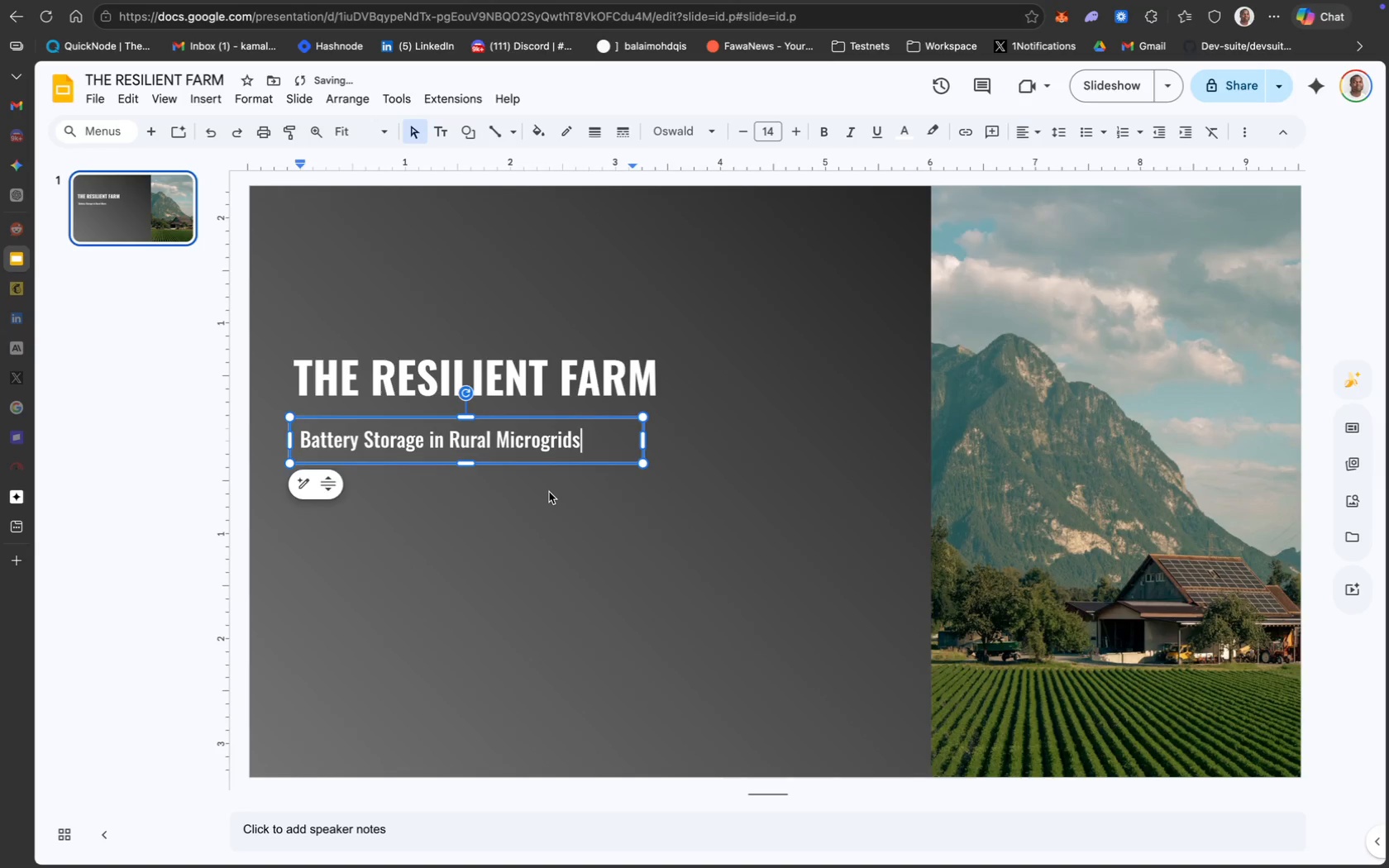 
left_click([549, 491])
 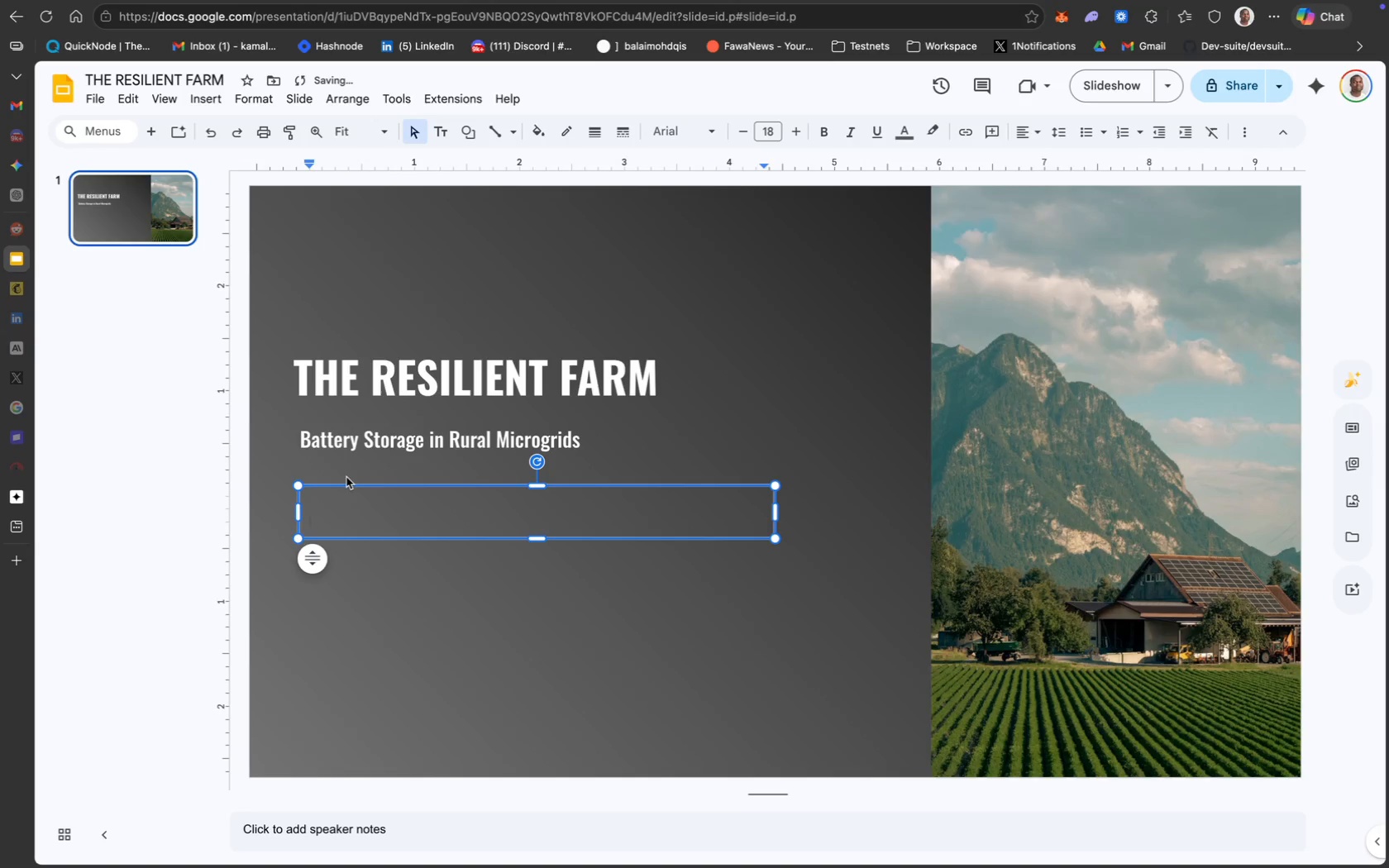 
left_click_drag(start_coordinate=[379, 486], to_coordinate=[369, 467])
 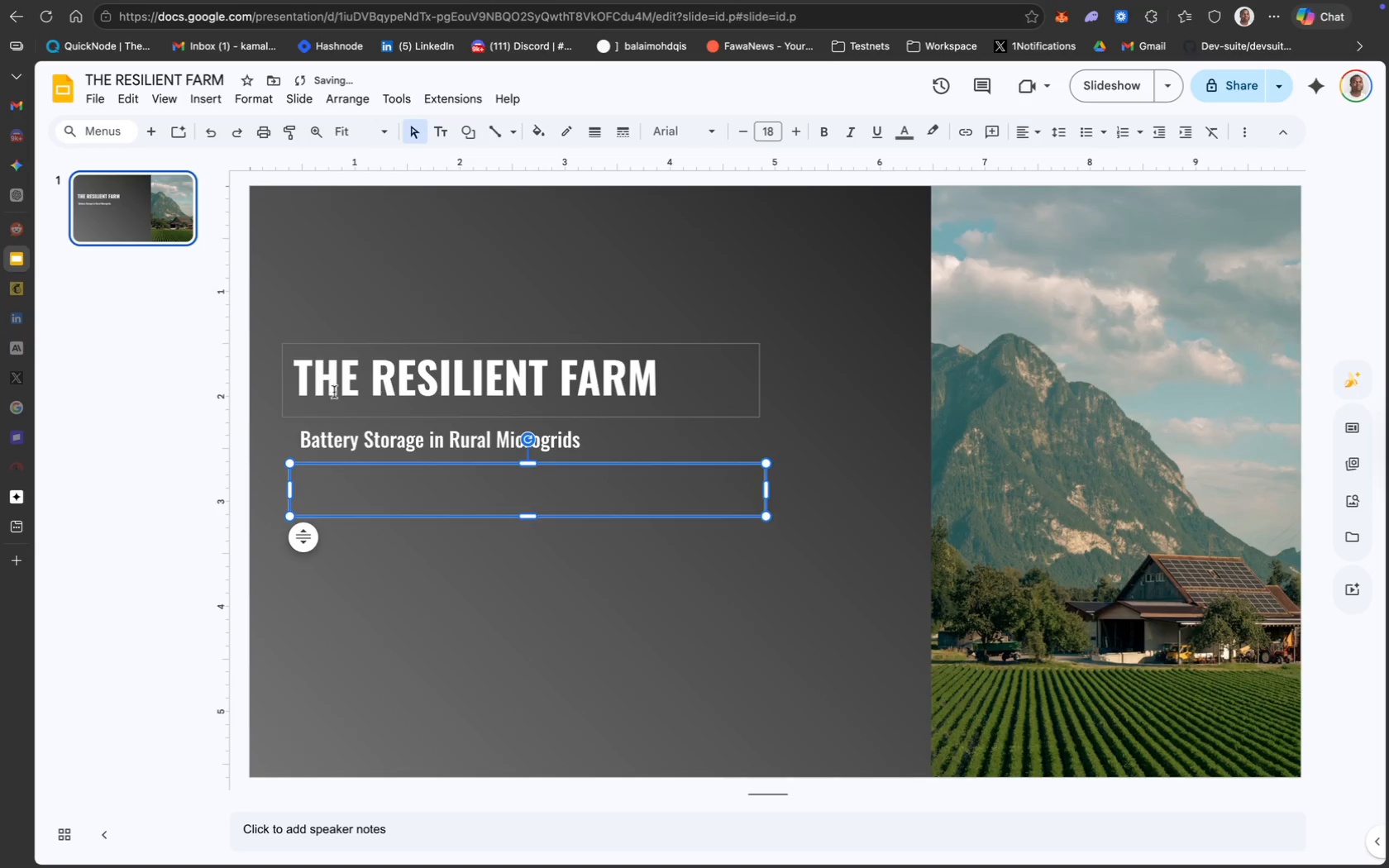 
hold_key(key=CapsLock, duration=0.61)
 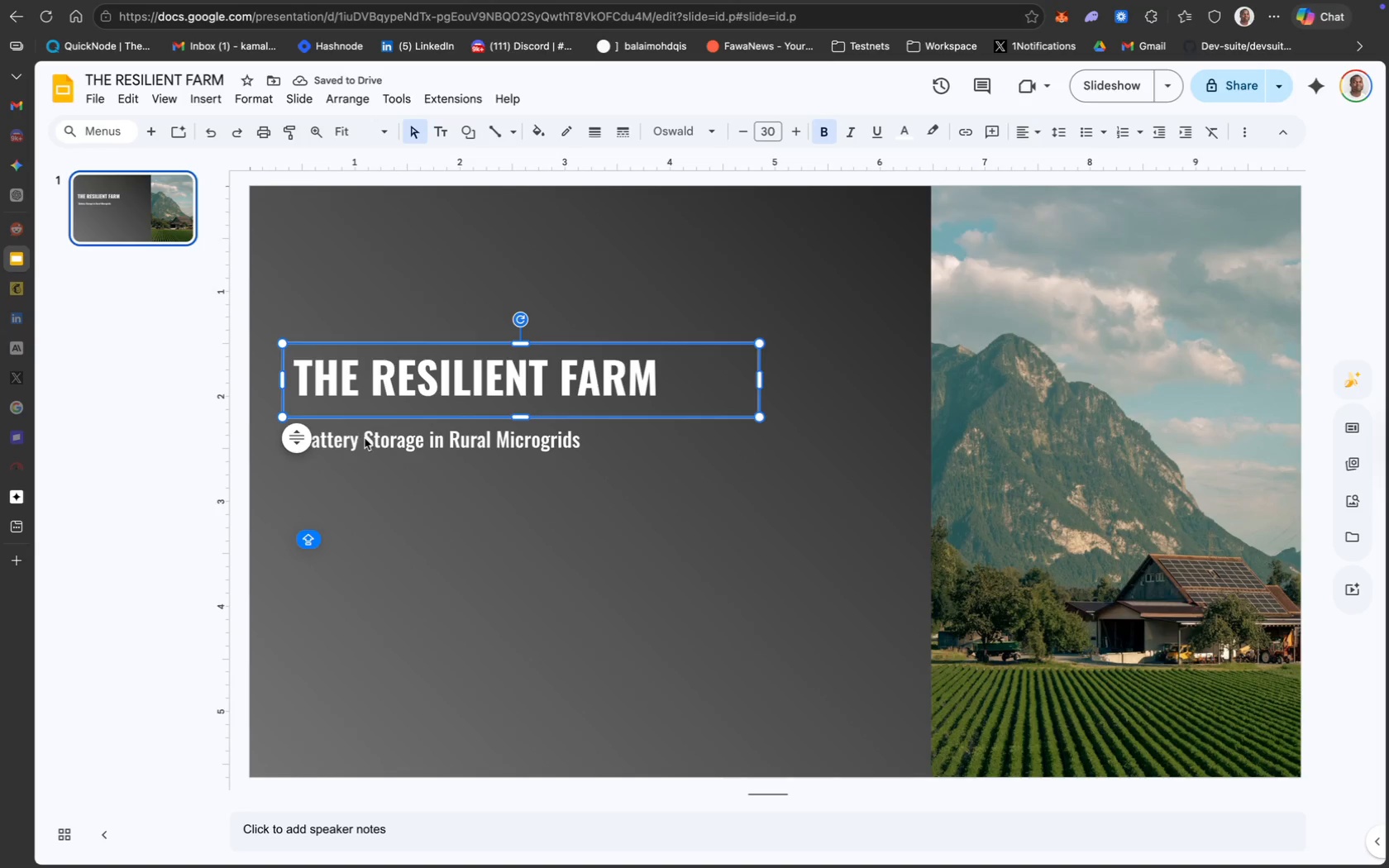 
left_click([346, 406])
 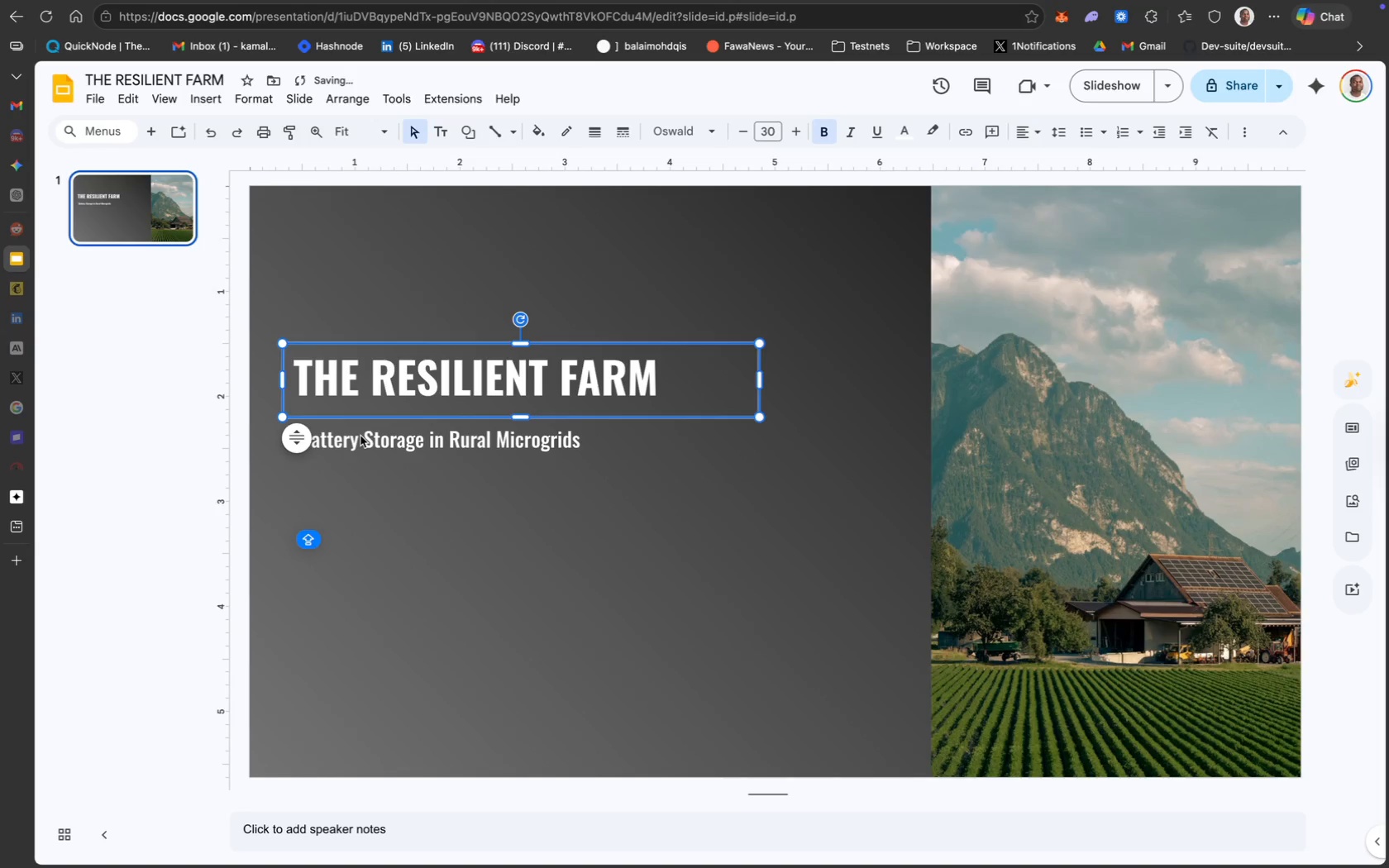 
hold_key(key=ShiftLeft, duration=1.45)
left_click([370, 446])
 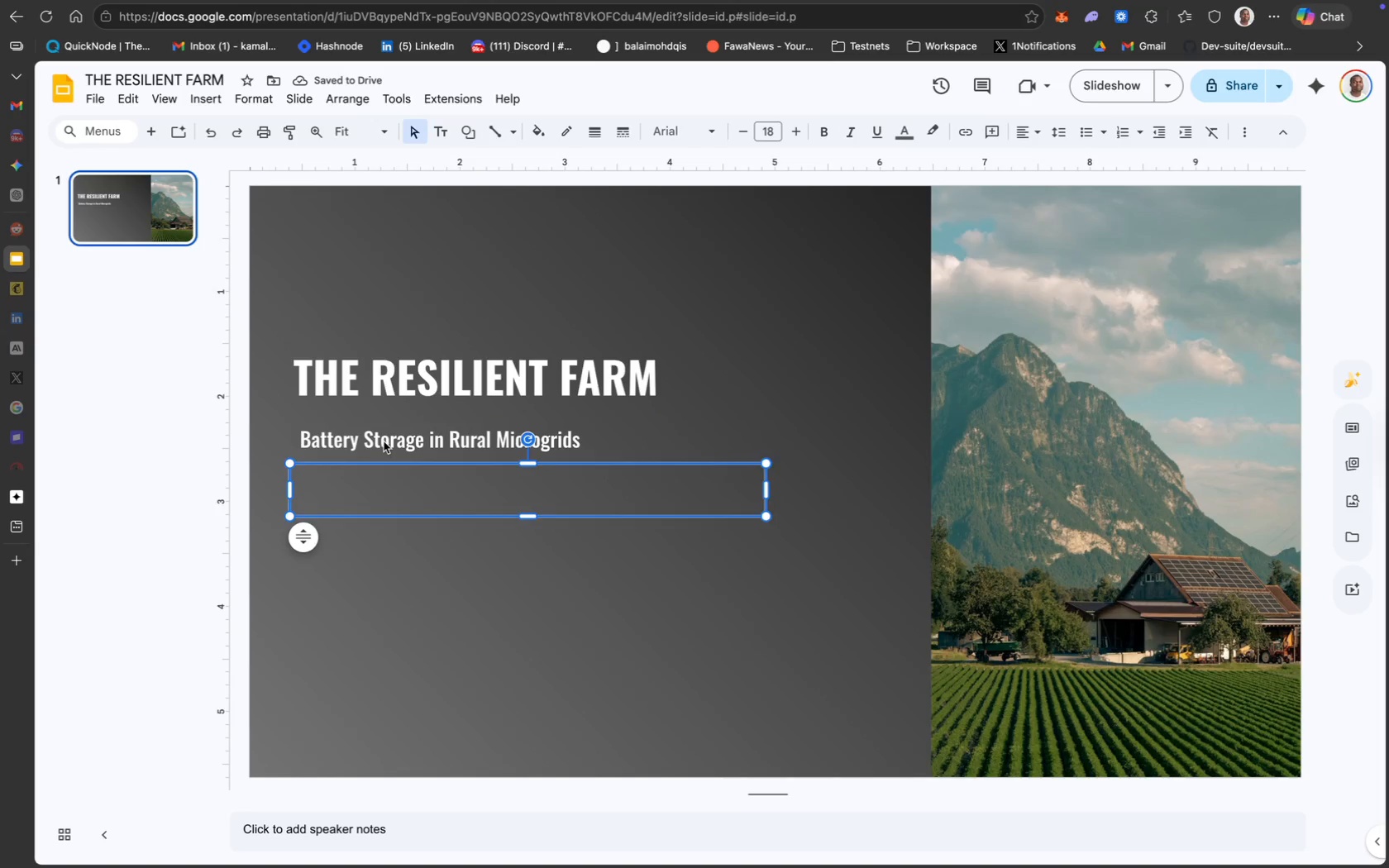 
left_click([385, 442])
 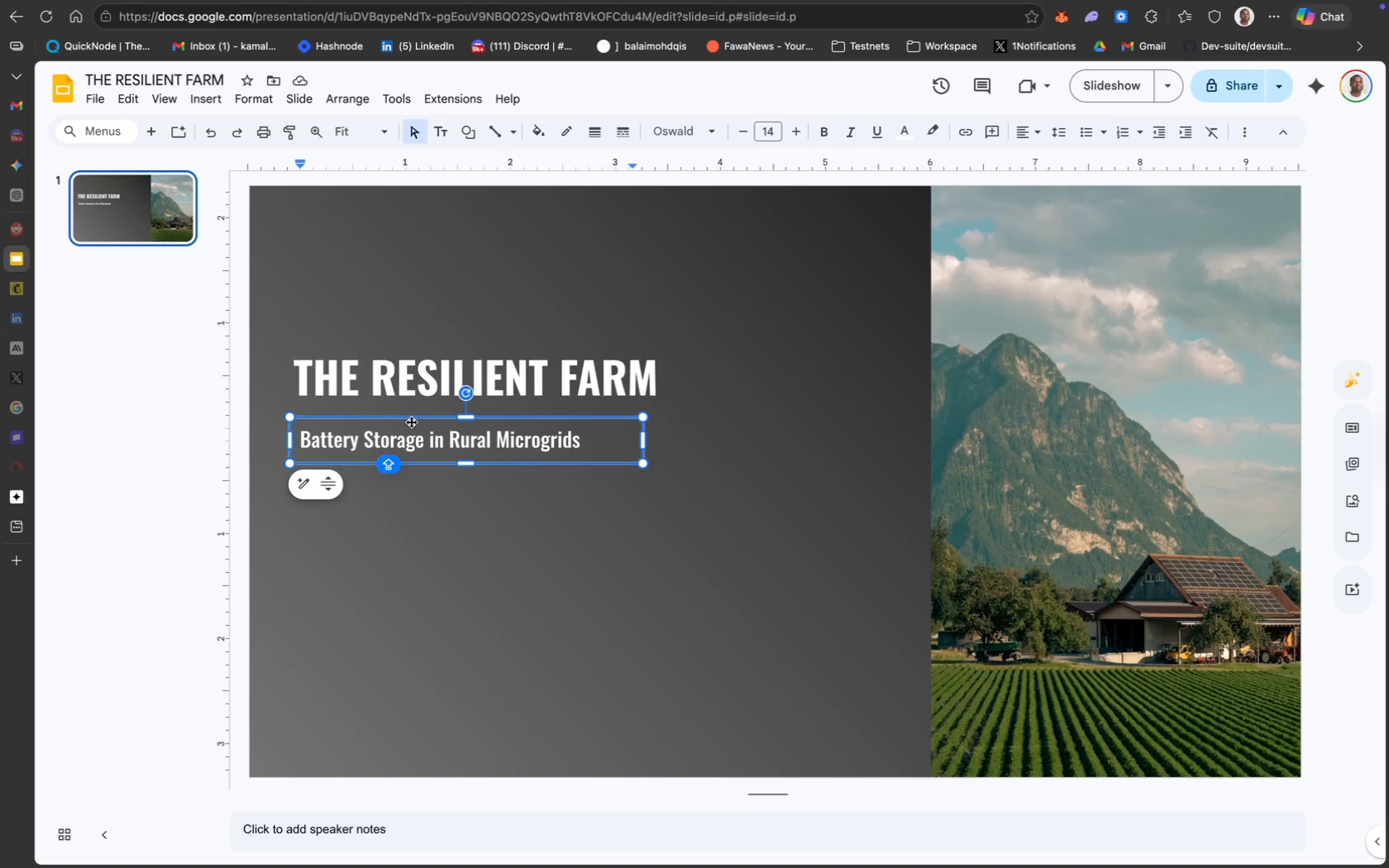 
left_click_drag(start_coordinate=[411, 422], to_coordinate=[406, 422])
 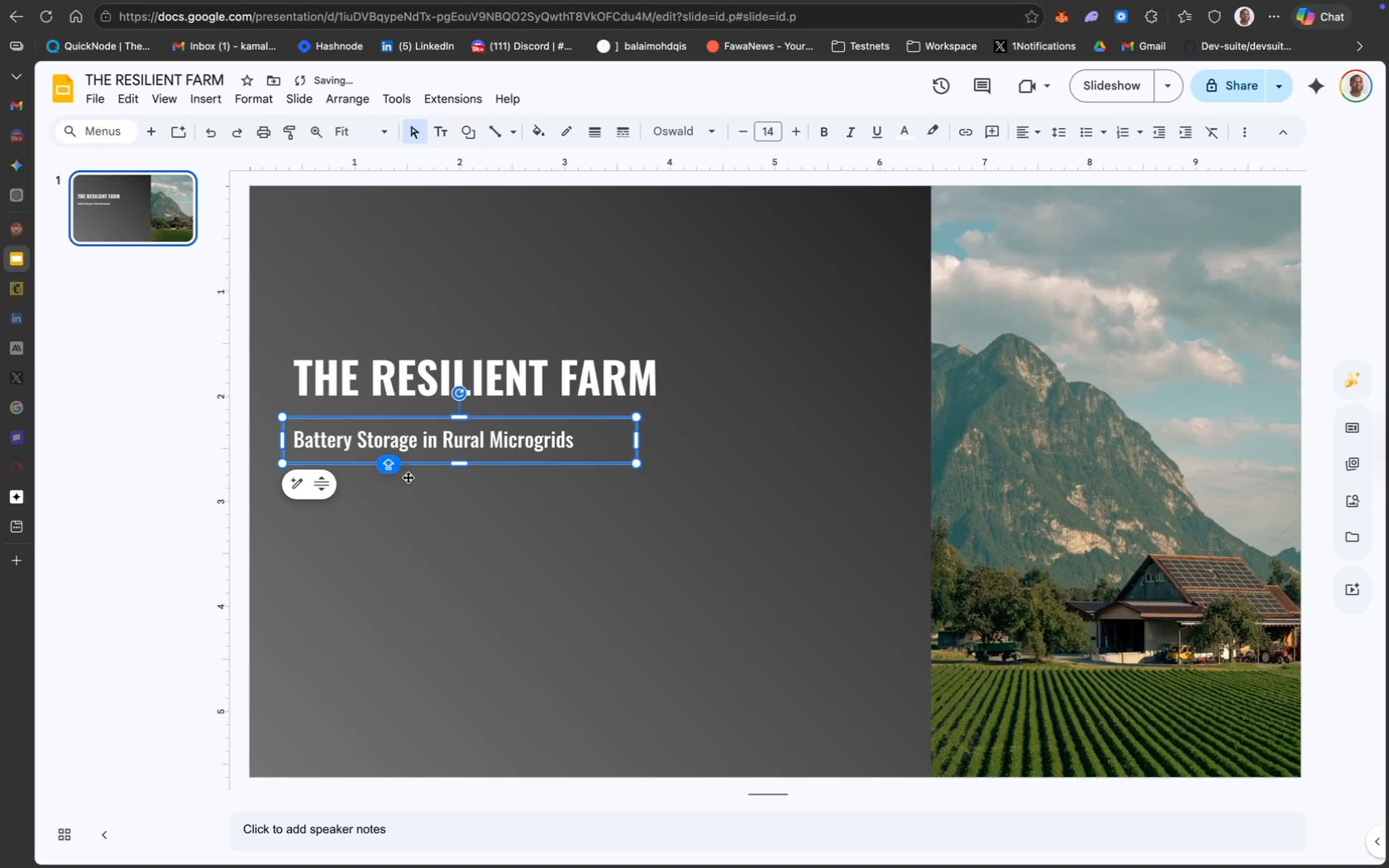 
hold_key(key=ShiftLeft, duration=2.19)
left_click([411, 490])
 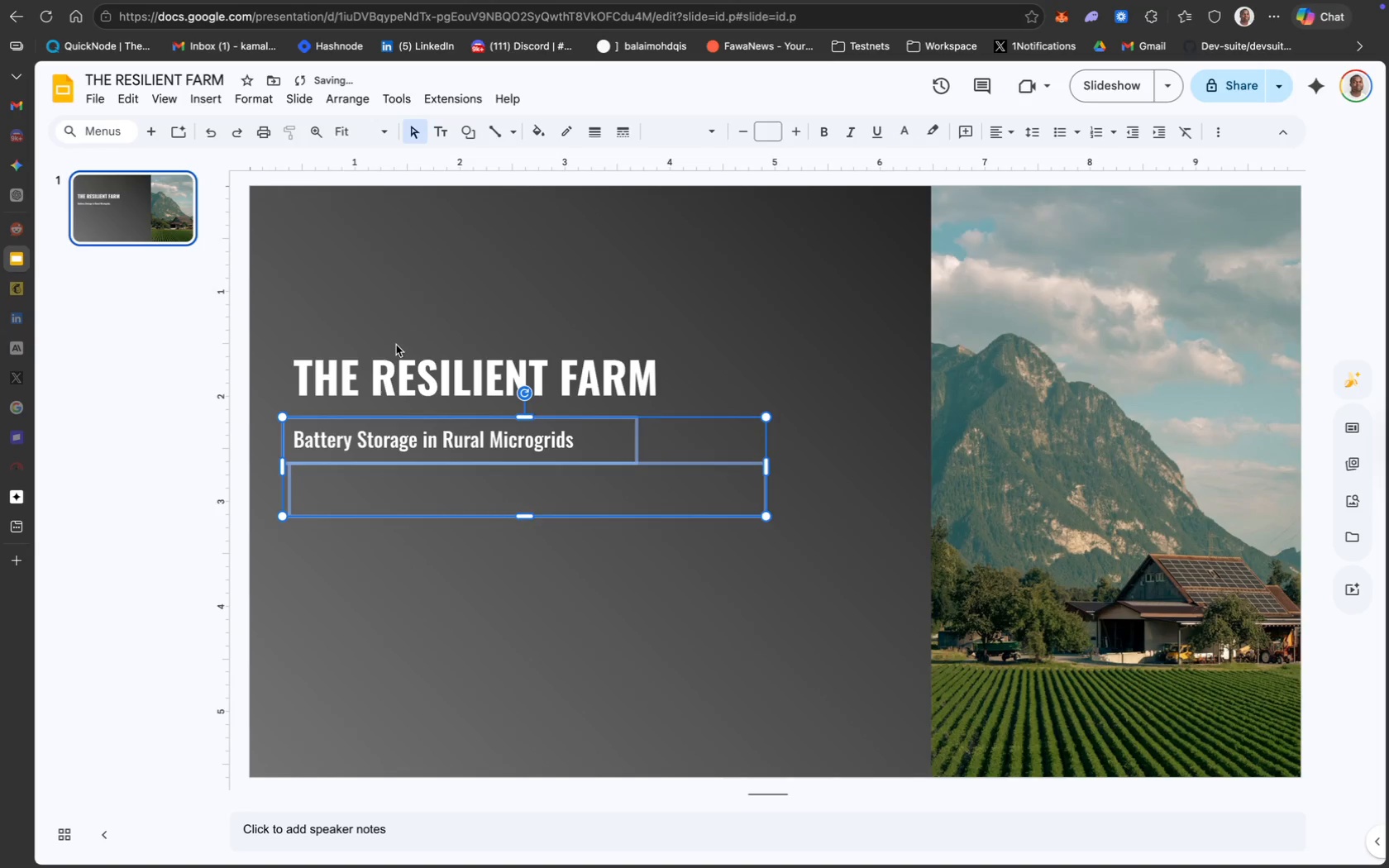 
left_click([398, 360])
 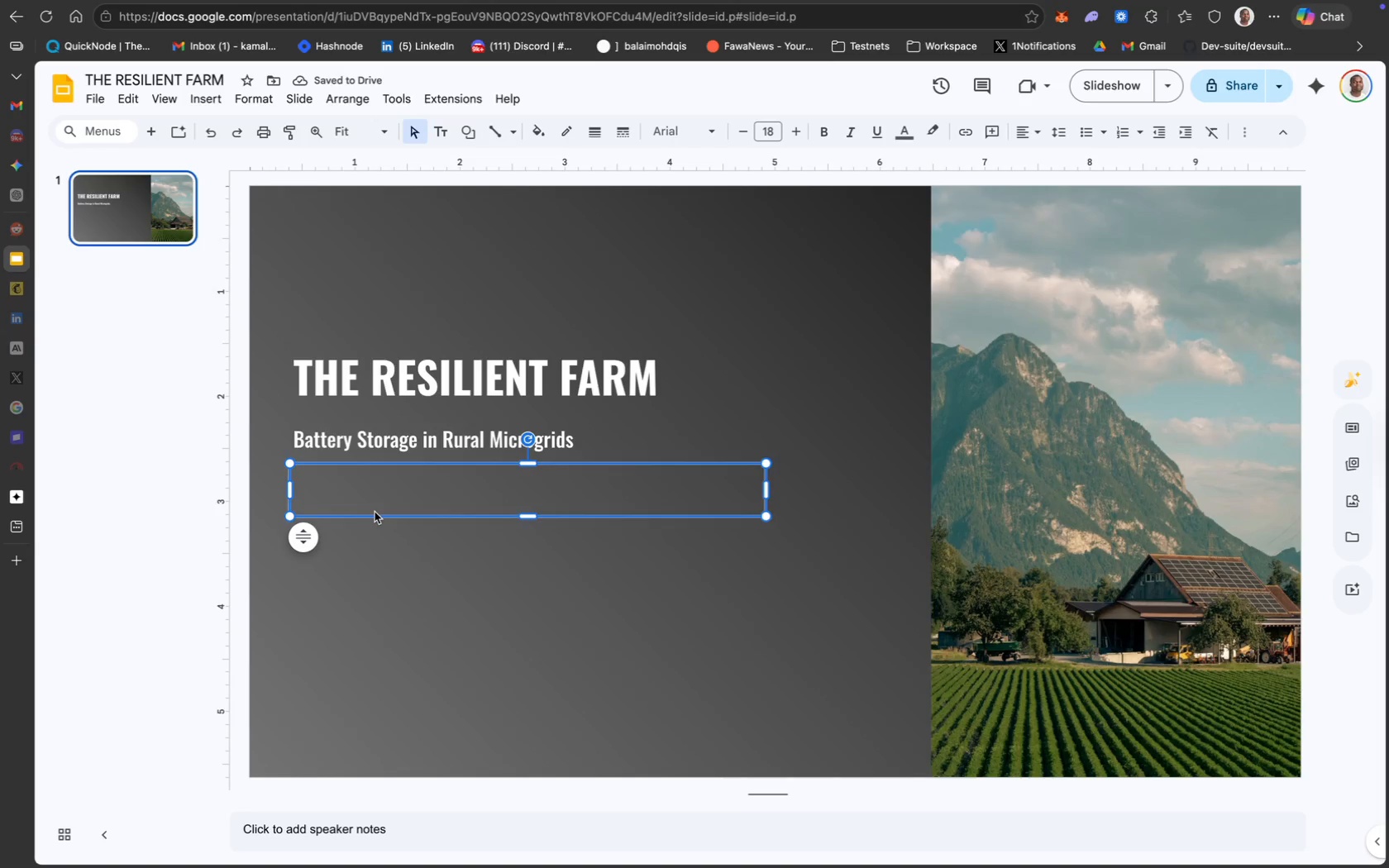 
left_click_drag(start_coordinate=[397, 514], to_coordinate=[392, 512])
 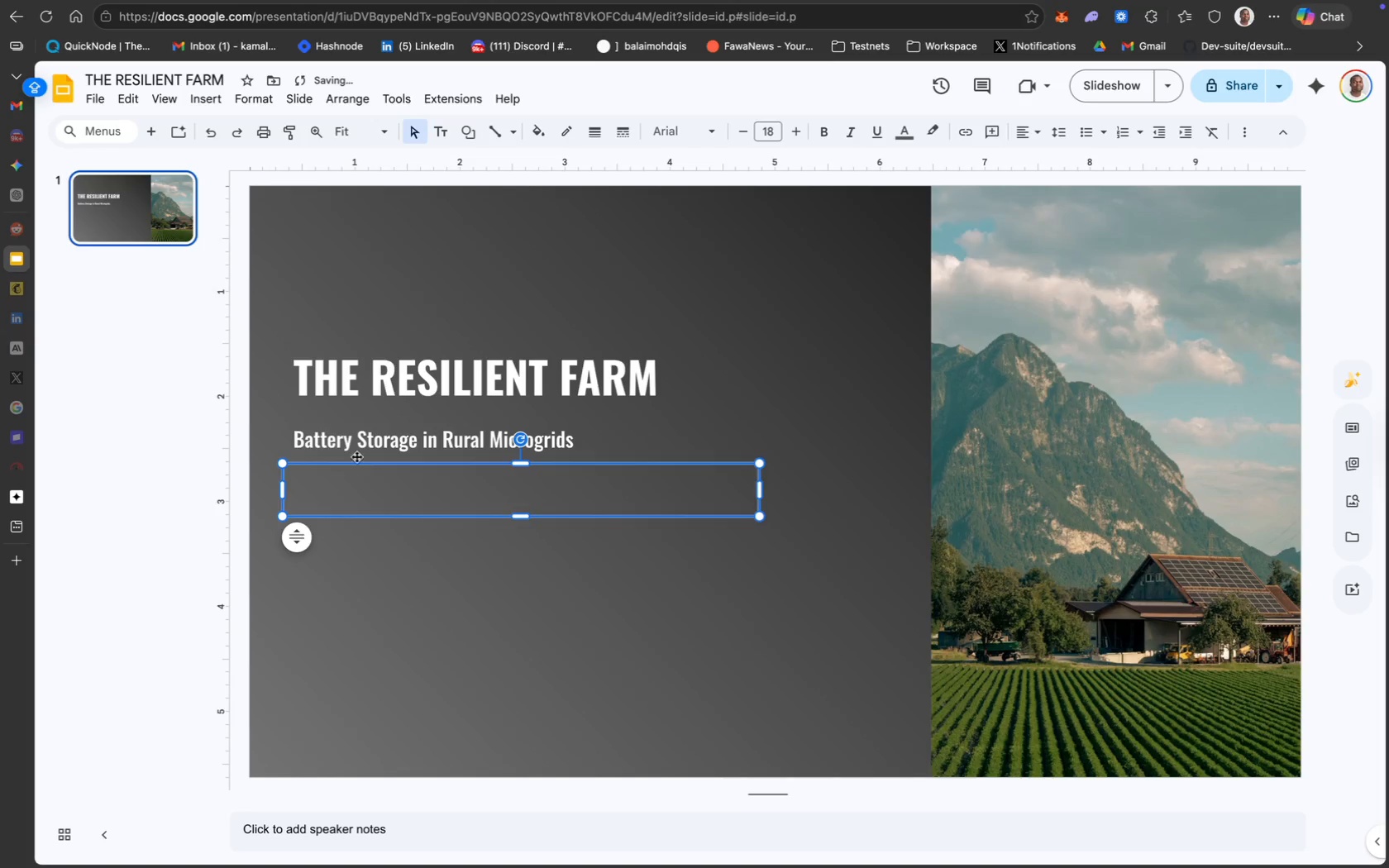 
hold_key(key=ShiftLeft, duration=1.35)
left_click([337, 436])
 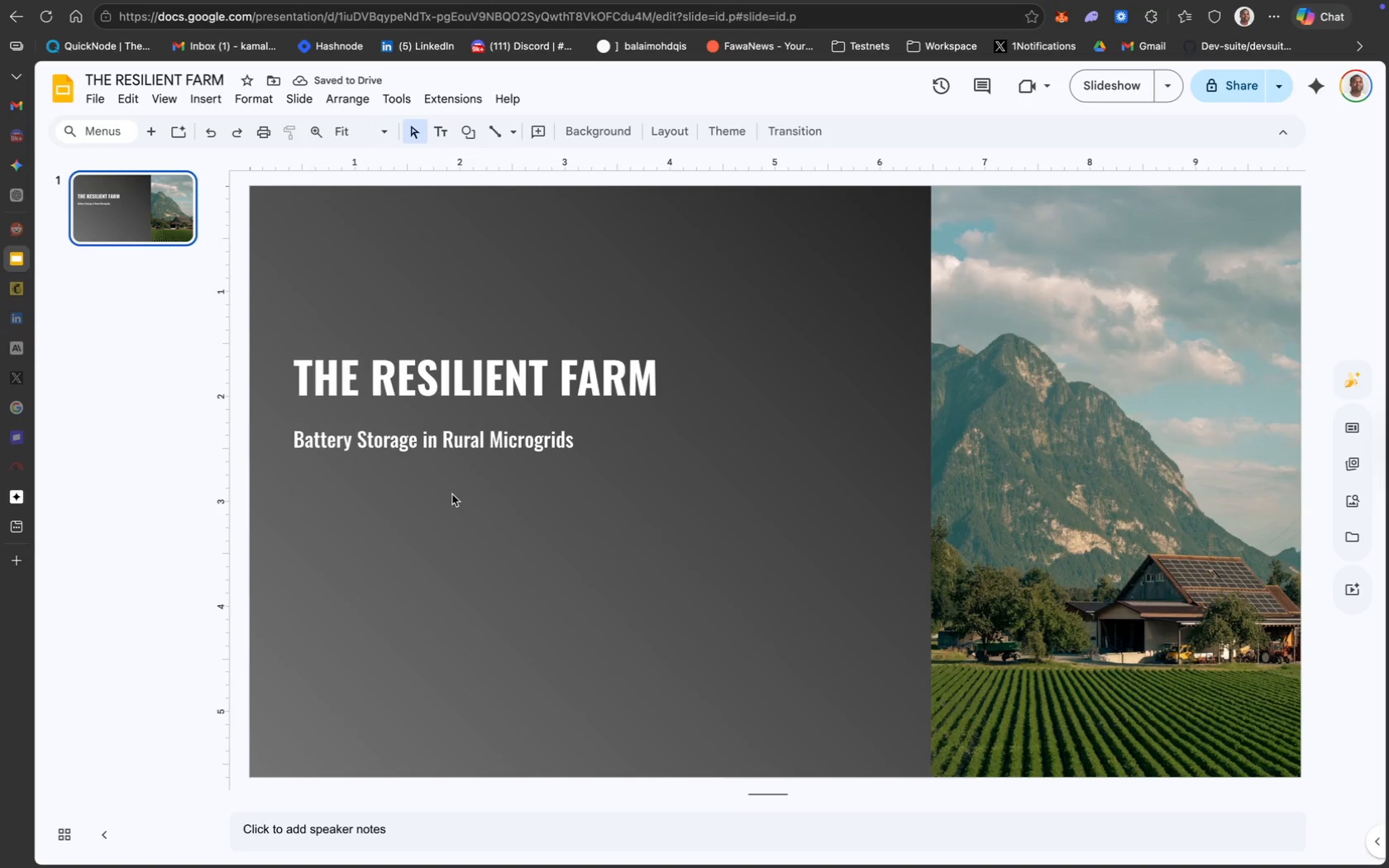 
double_click([408, 494])
 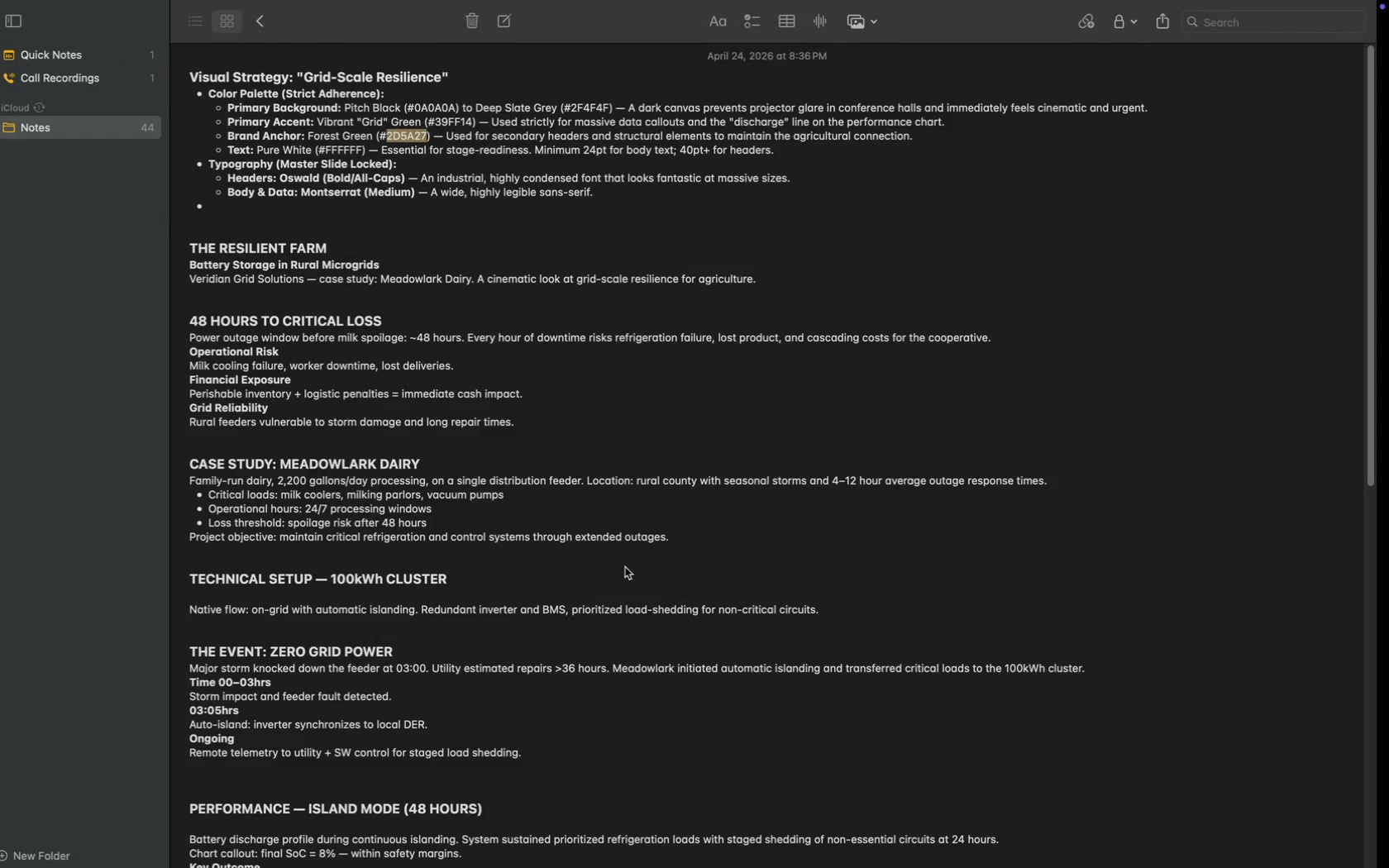 
scroll: coordinate [517, 384], scroll_direction: up, amount: 18.0
 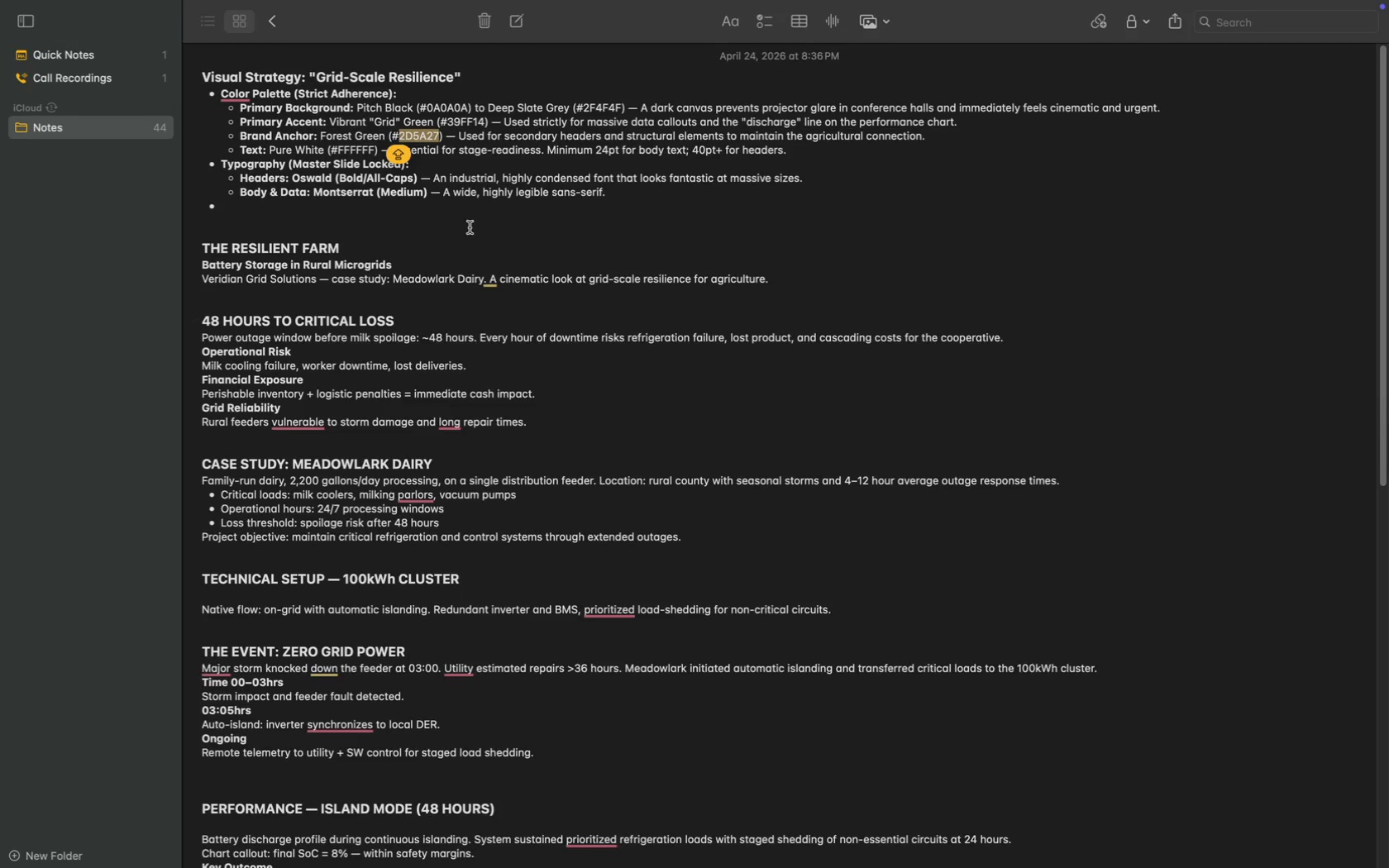 
left_click_drag(start_coordinate=[780, 283], to_coordinate=[192, 274])
 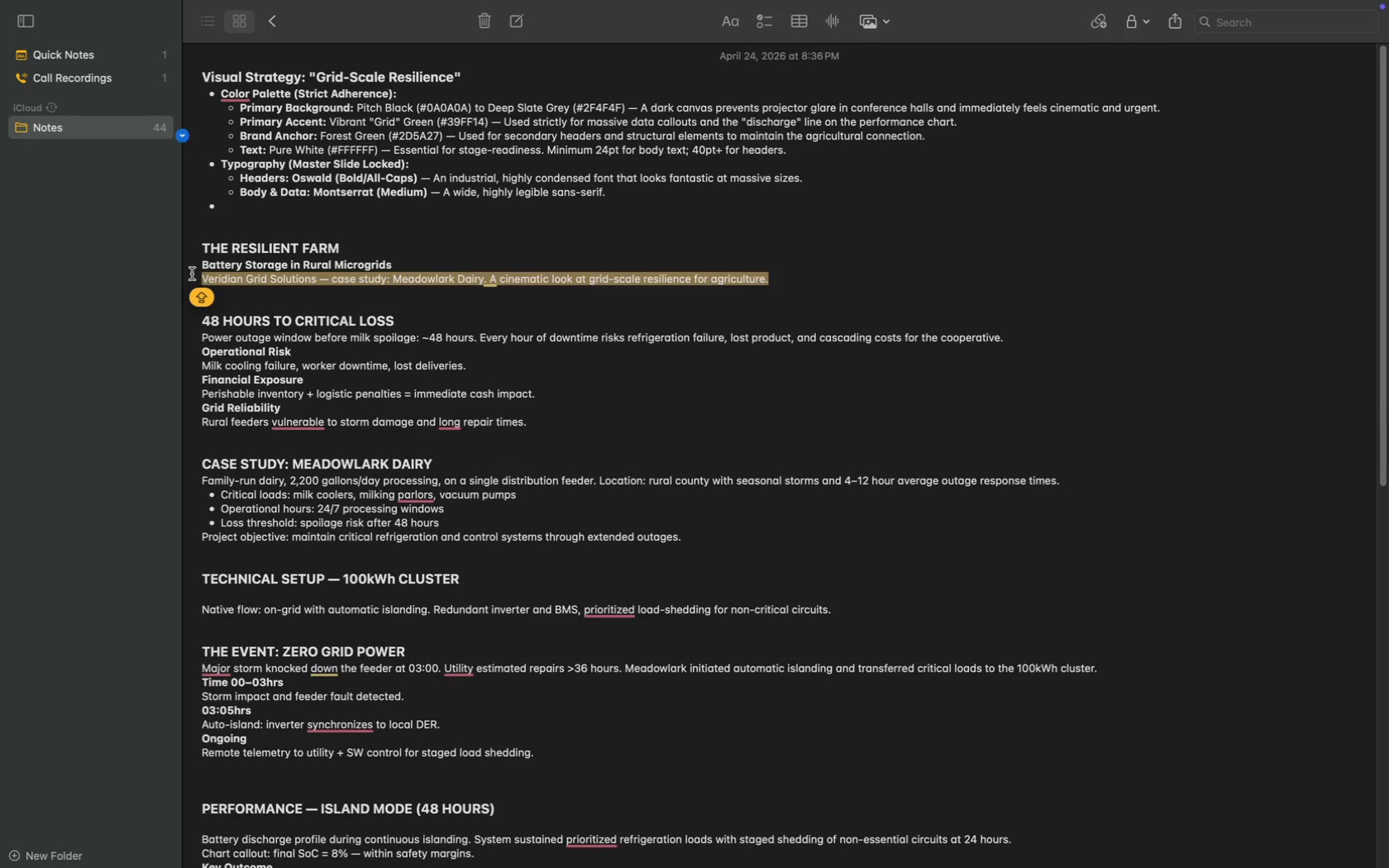 
key(Meta+C)
 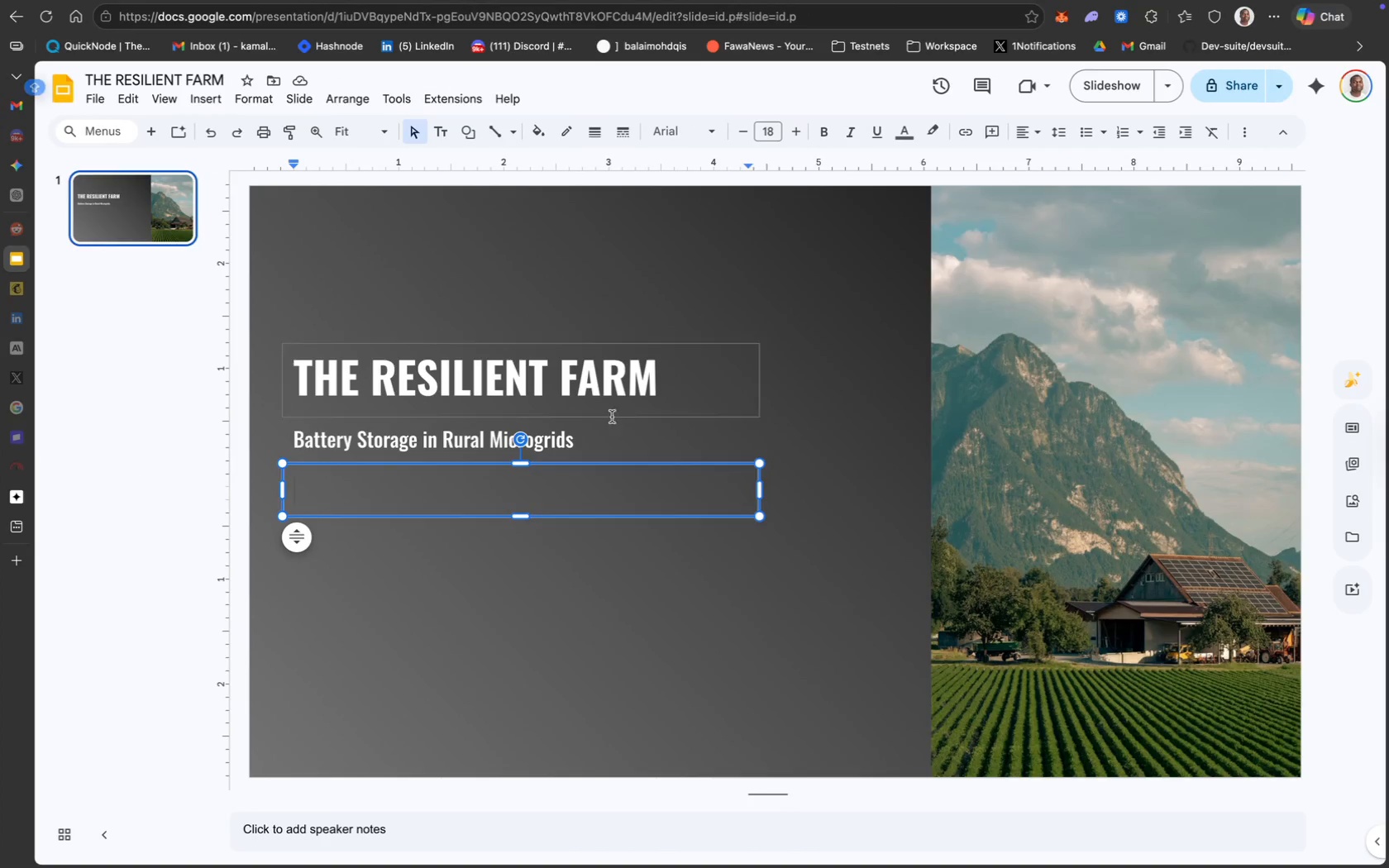 
key(Meta+V)
 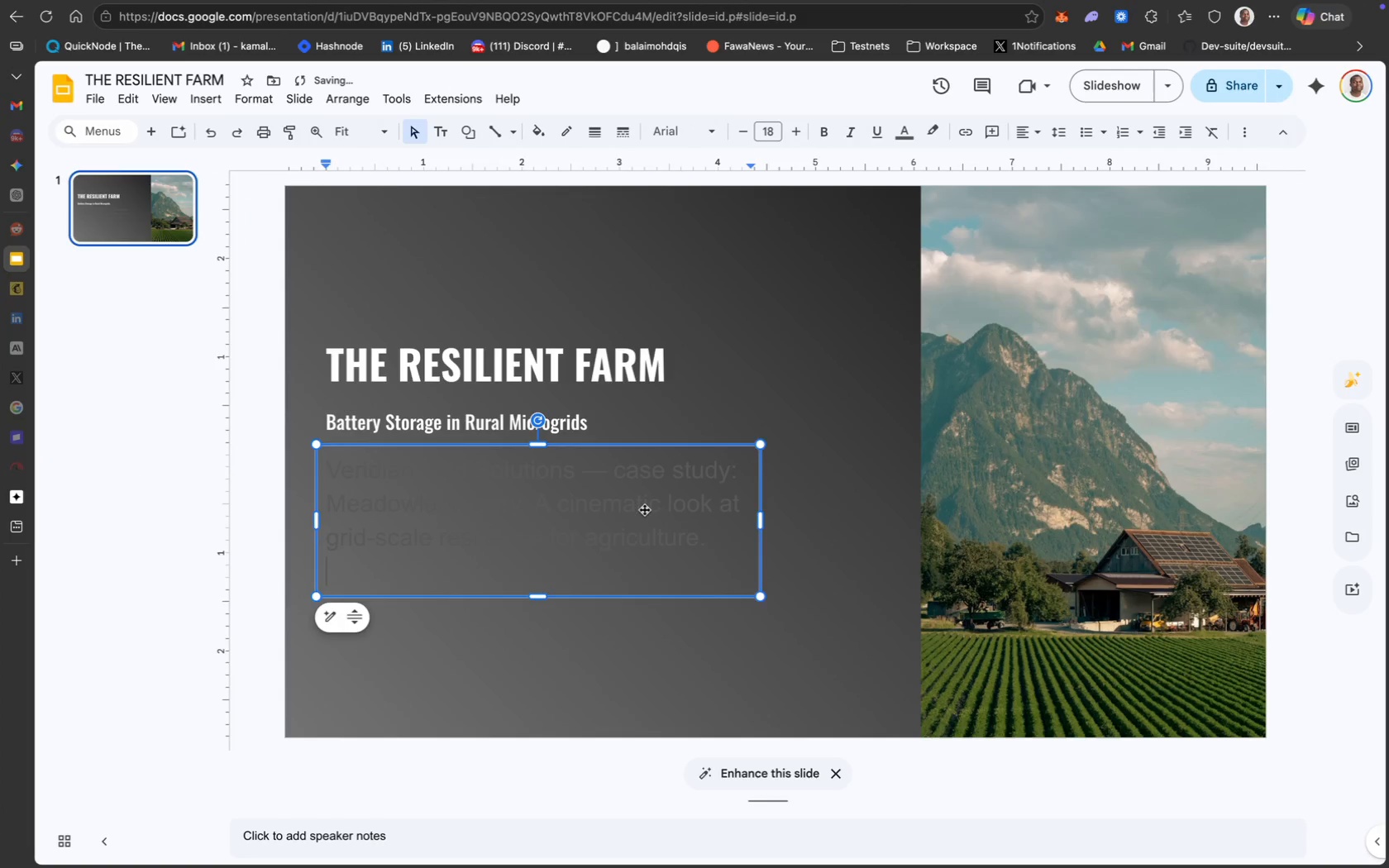 
key(Backspace)
 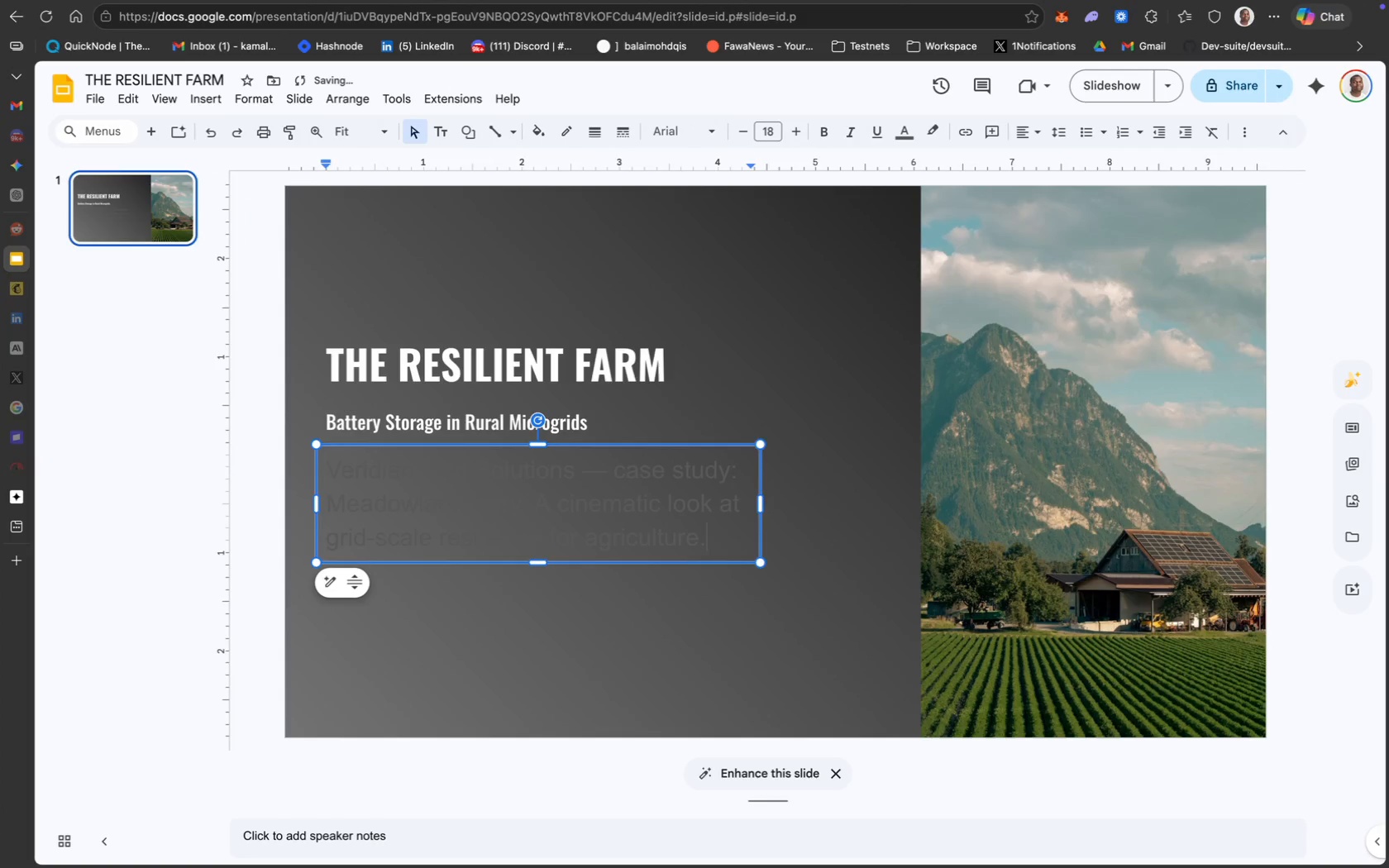 
key(Meta+CommandLeft)
 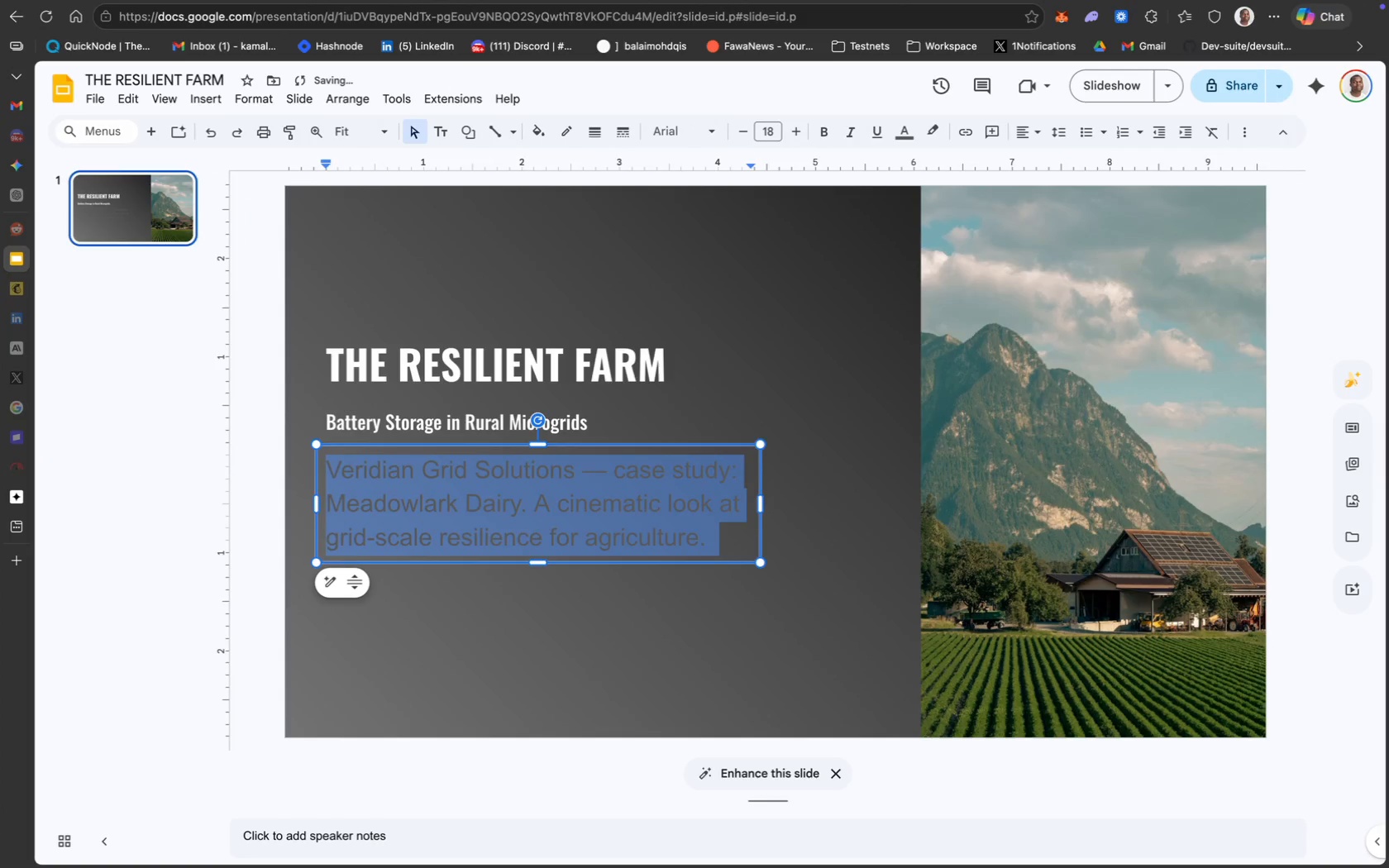 
key(Meta+A)
 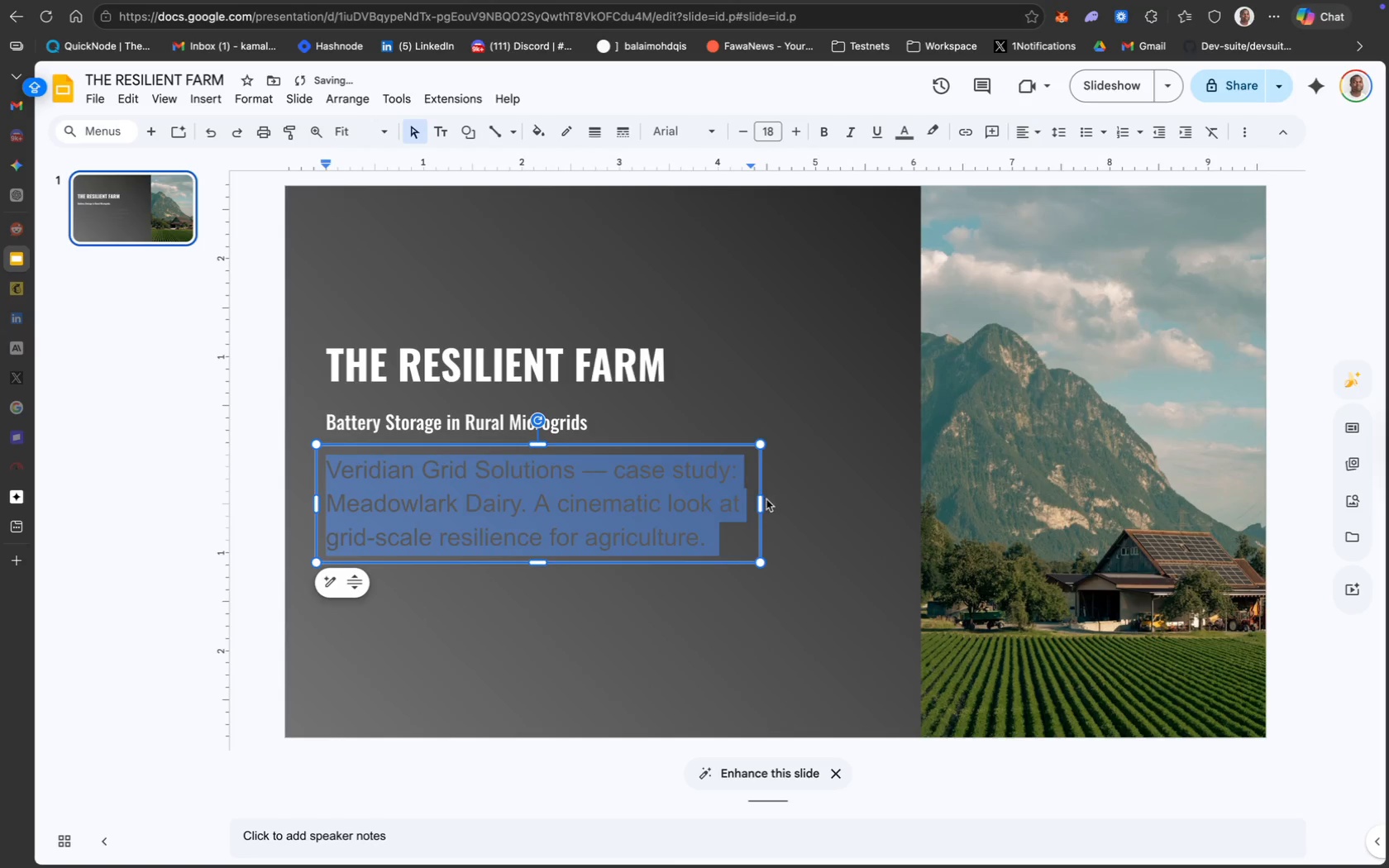 
left_click_drag(start_coordinate=[761, 504], to_coordinate=[873, 510])
 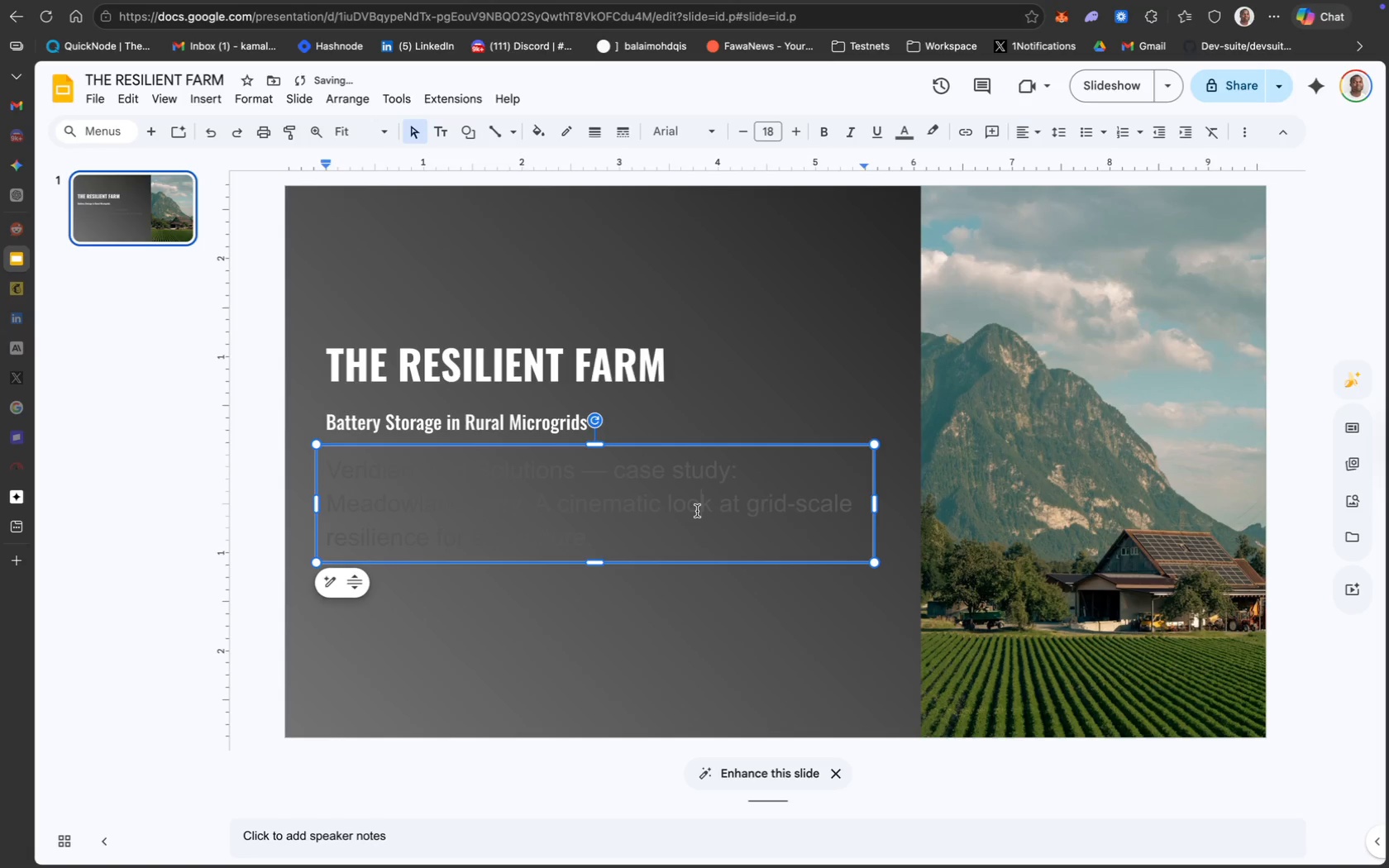 
key(Meta+A)
 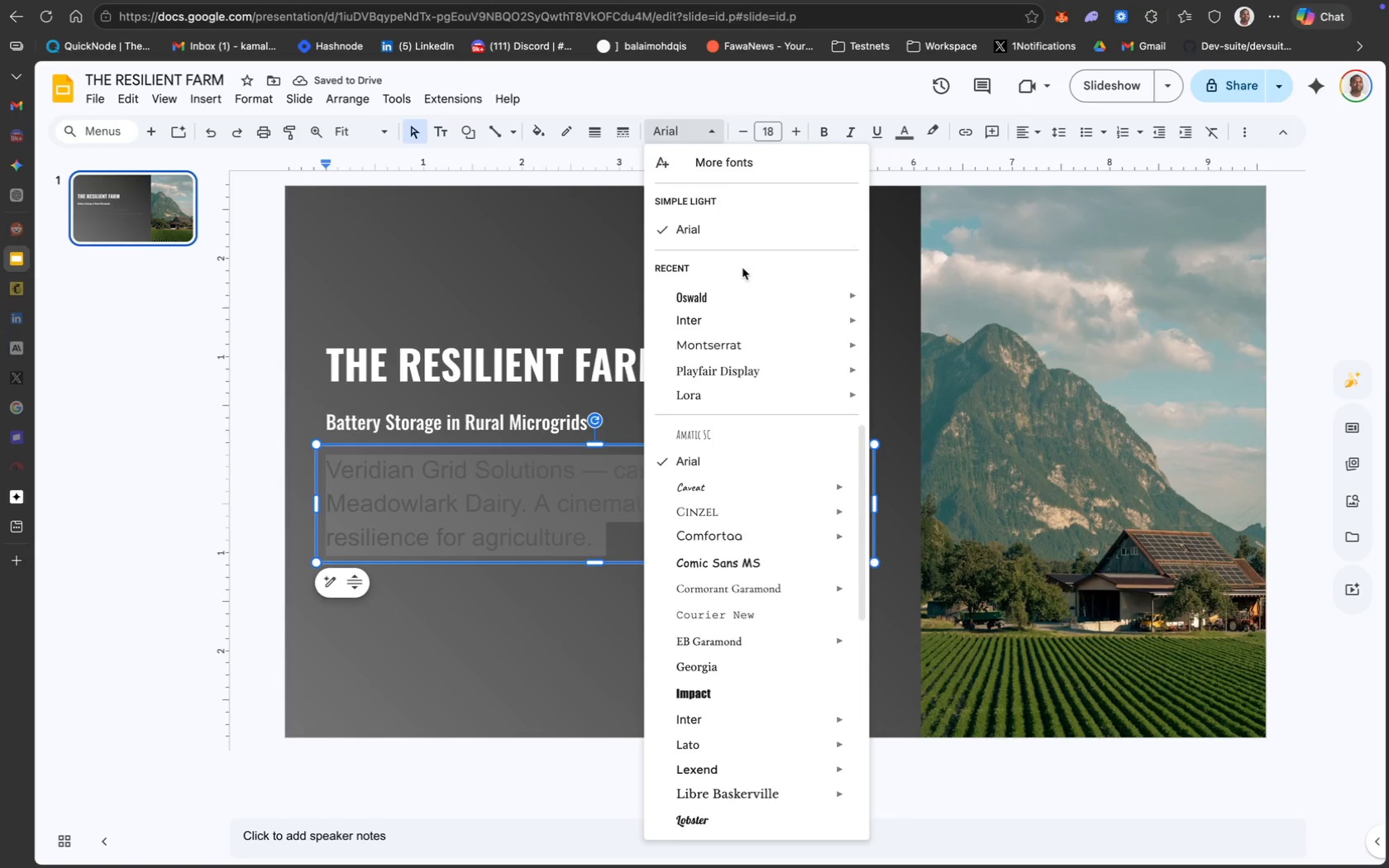 
mouse_move([750, 336])
 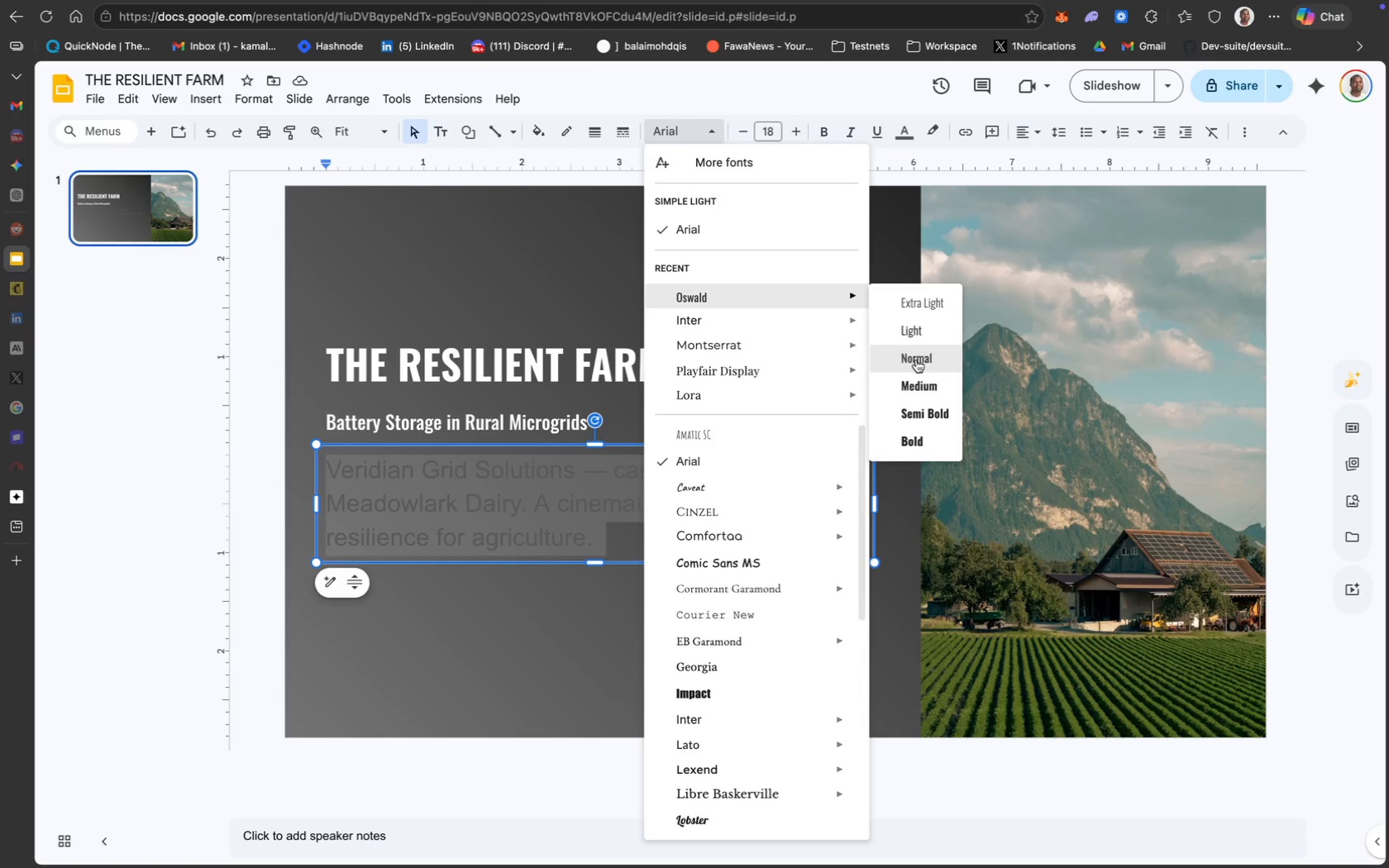 
left_click([916, 360])
 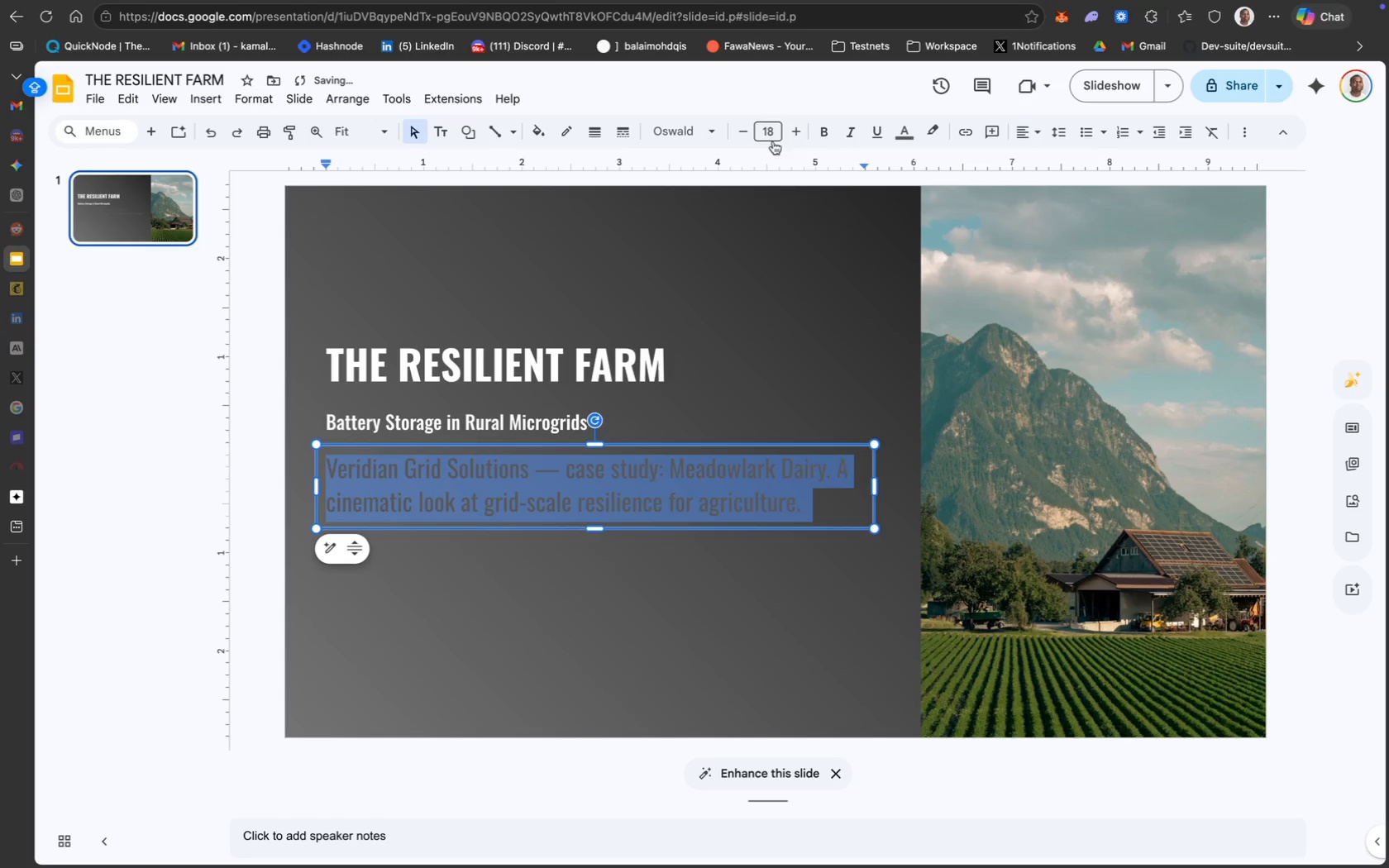 
left_click([772, 131])
 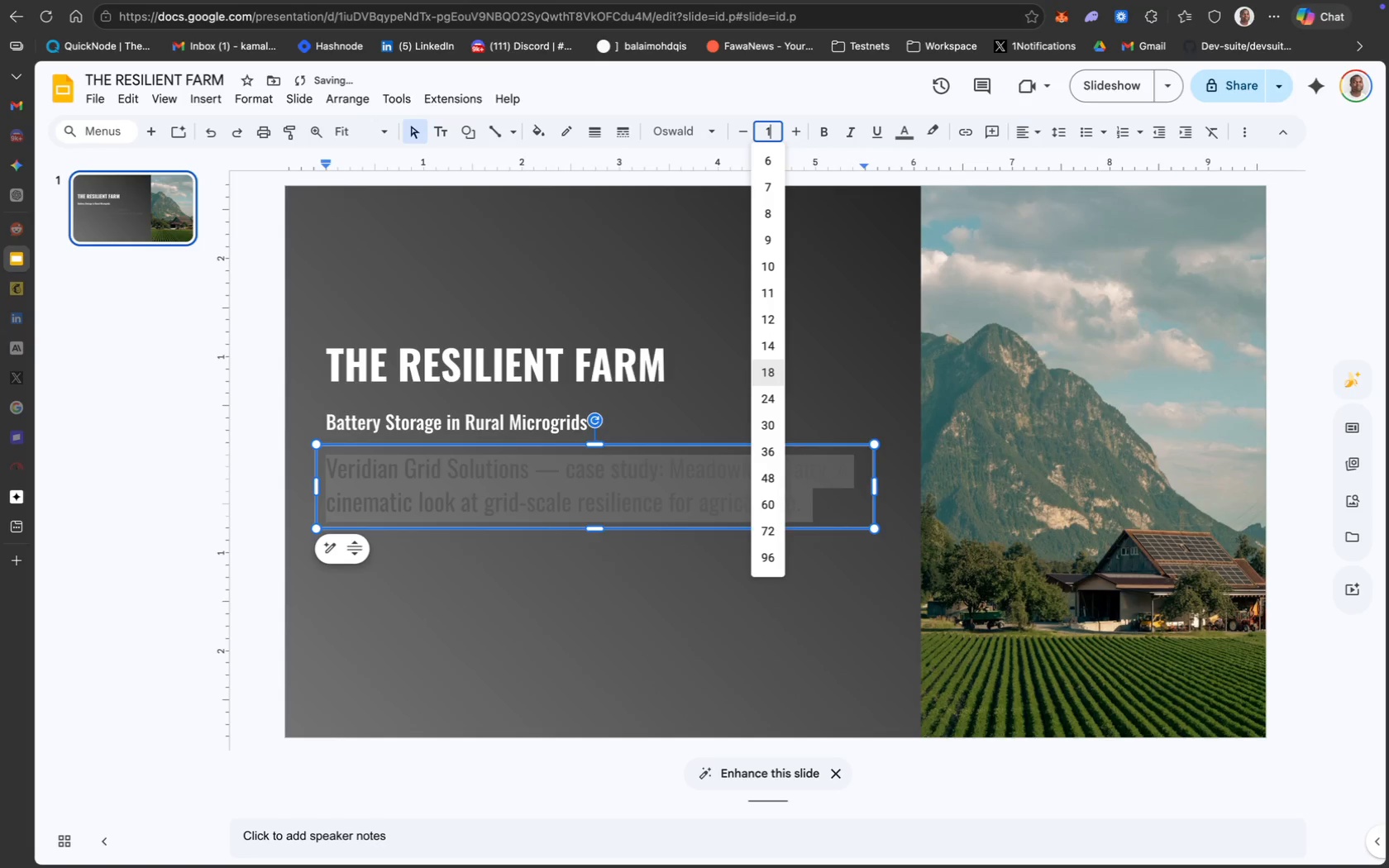 
type(10)
 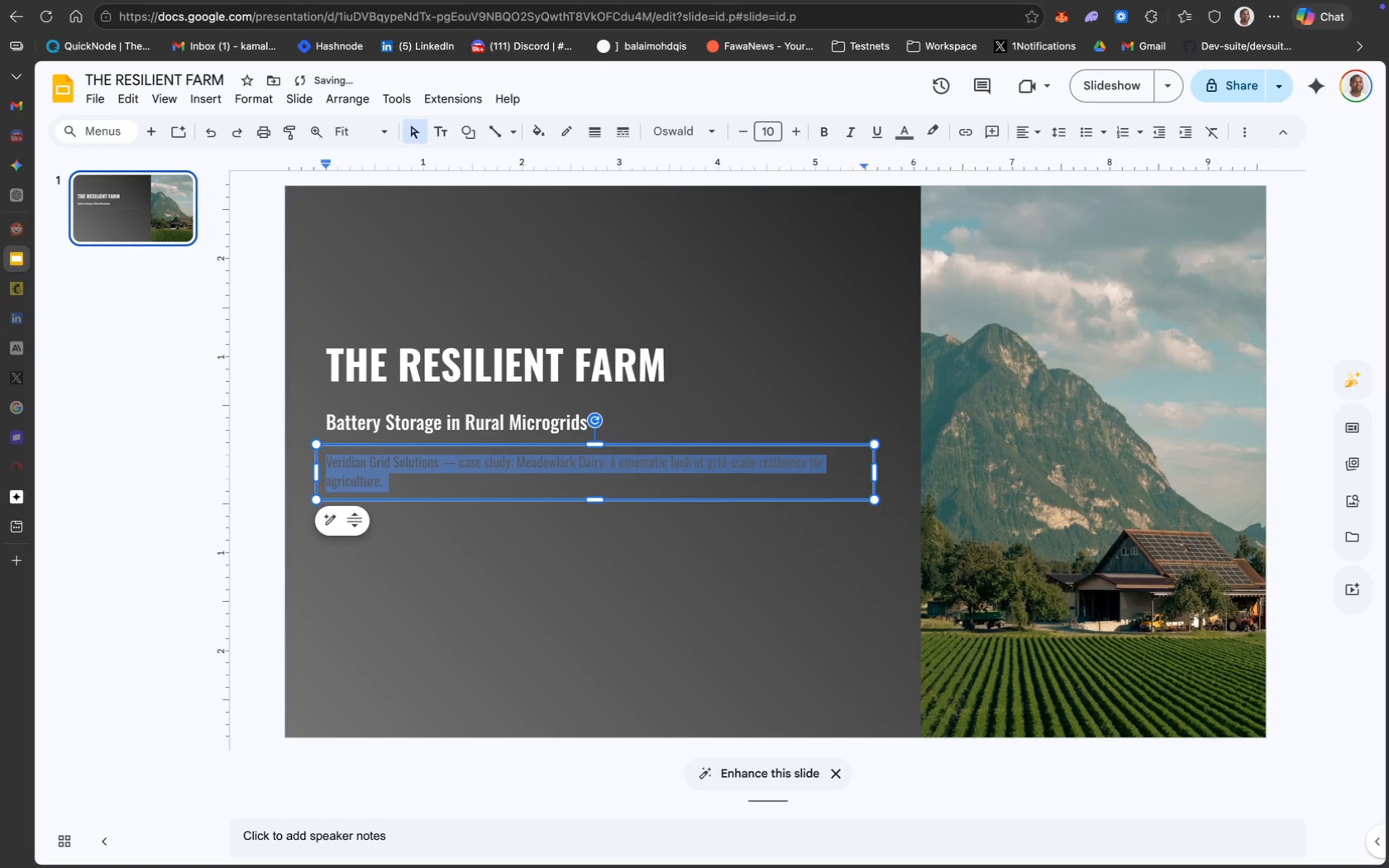 
key(Enter)
 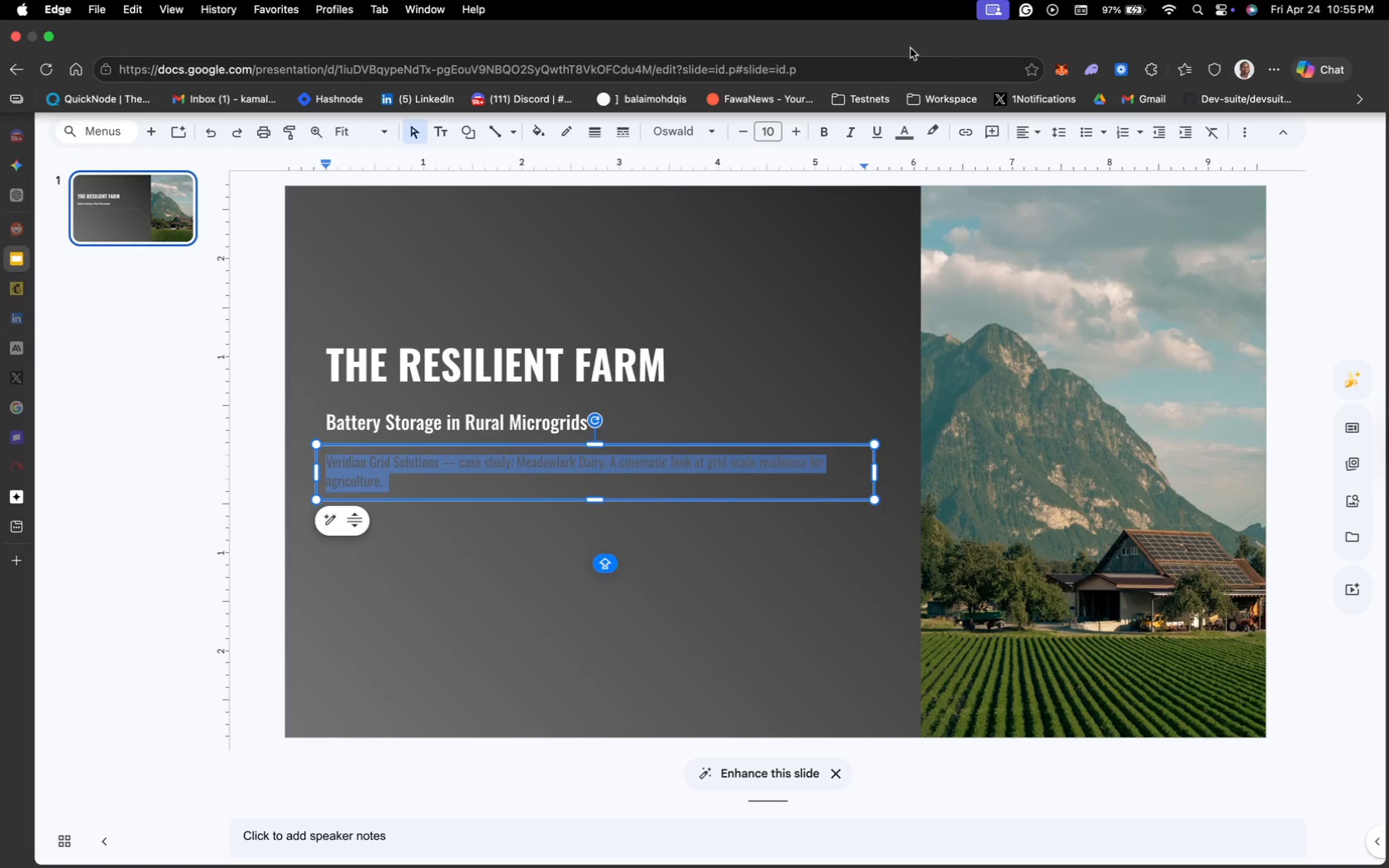 
type(12)
 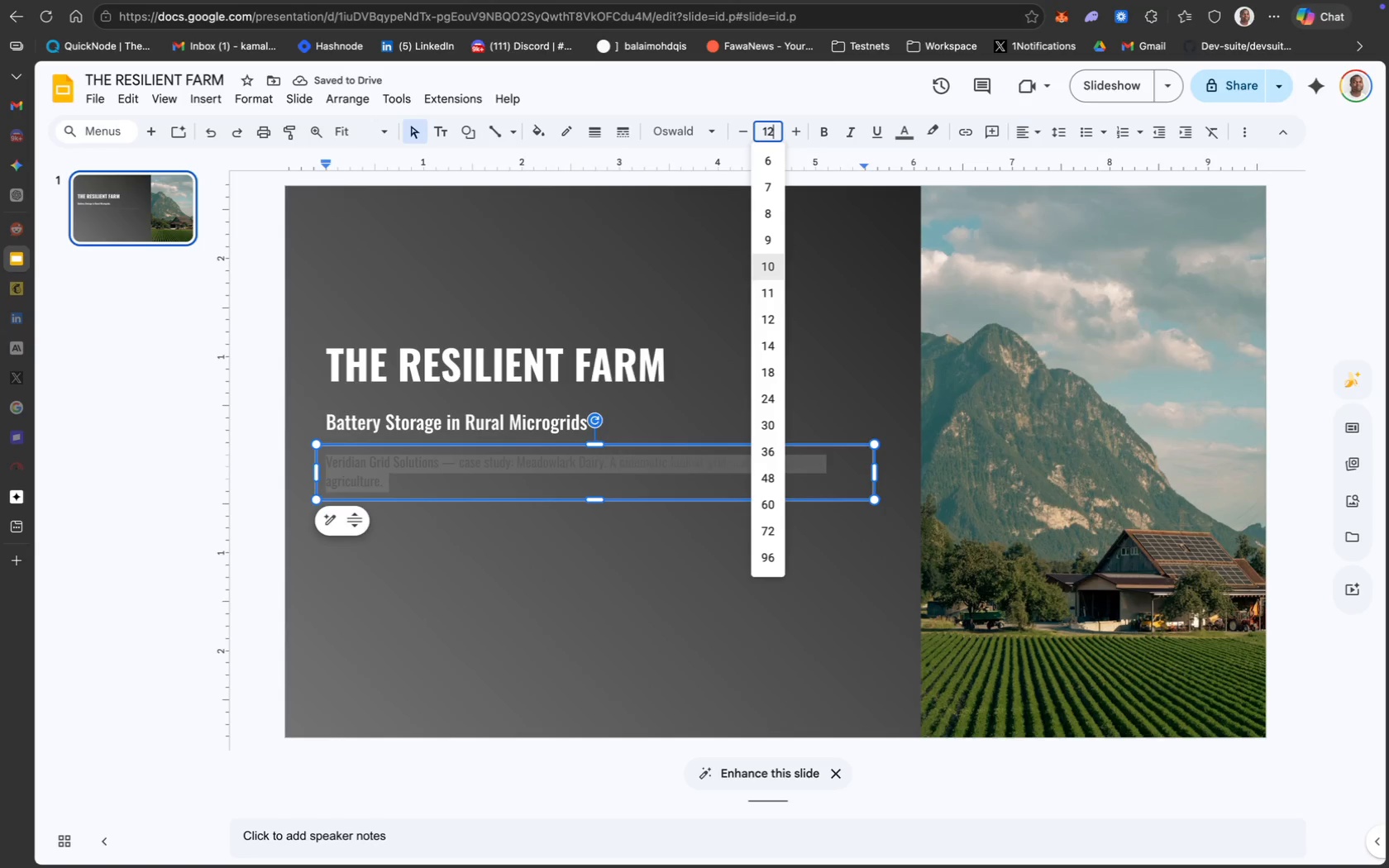 
key(Enter)
 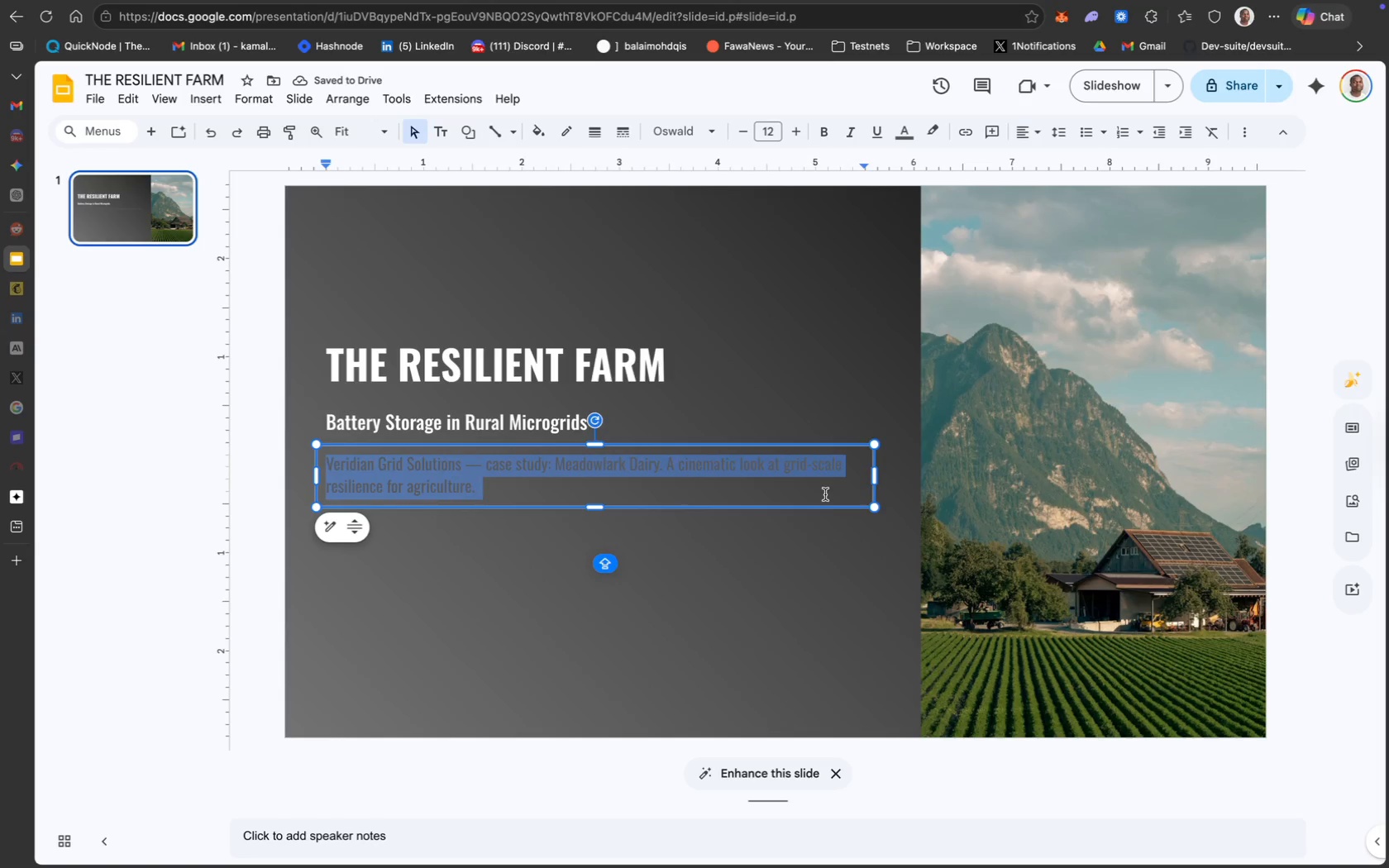 
left_click_drag(start_coordinate=[875, 478], to_coordinate=[847, 475])
 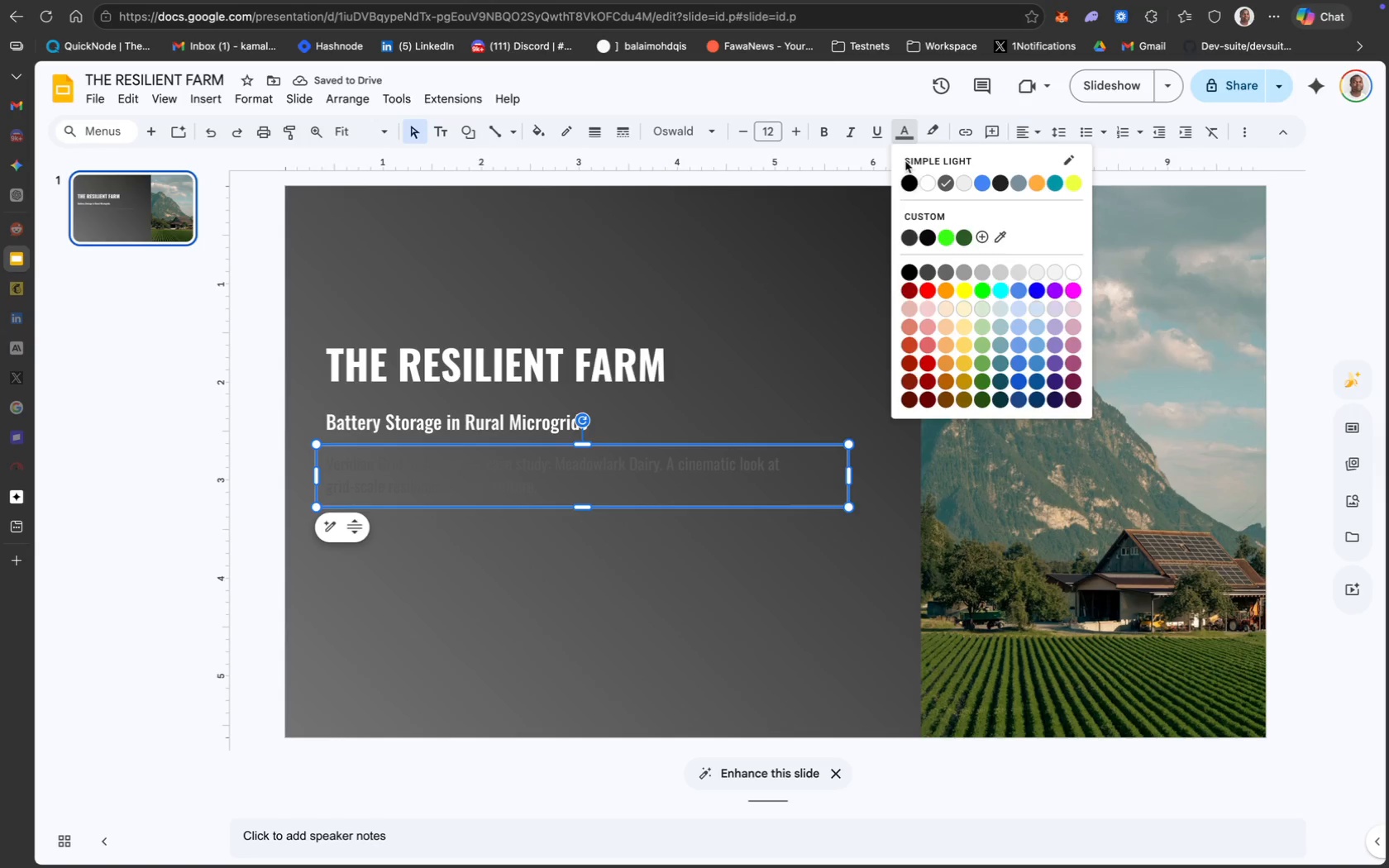 
left_click([928, 187])
 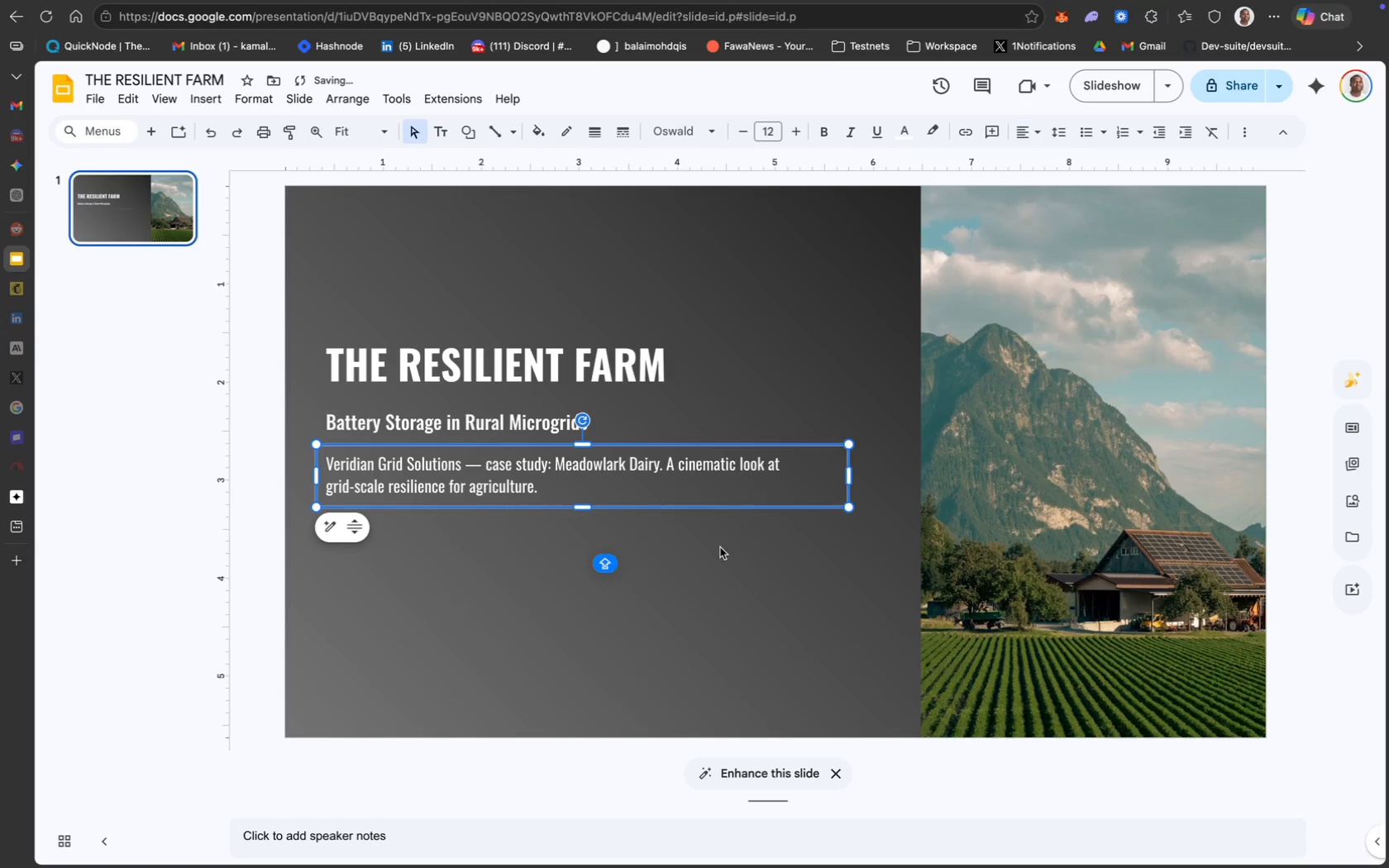 
left_click([719, 550])
 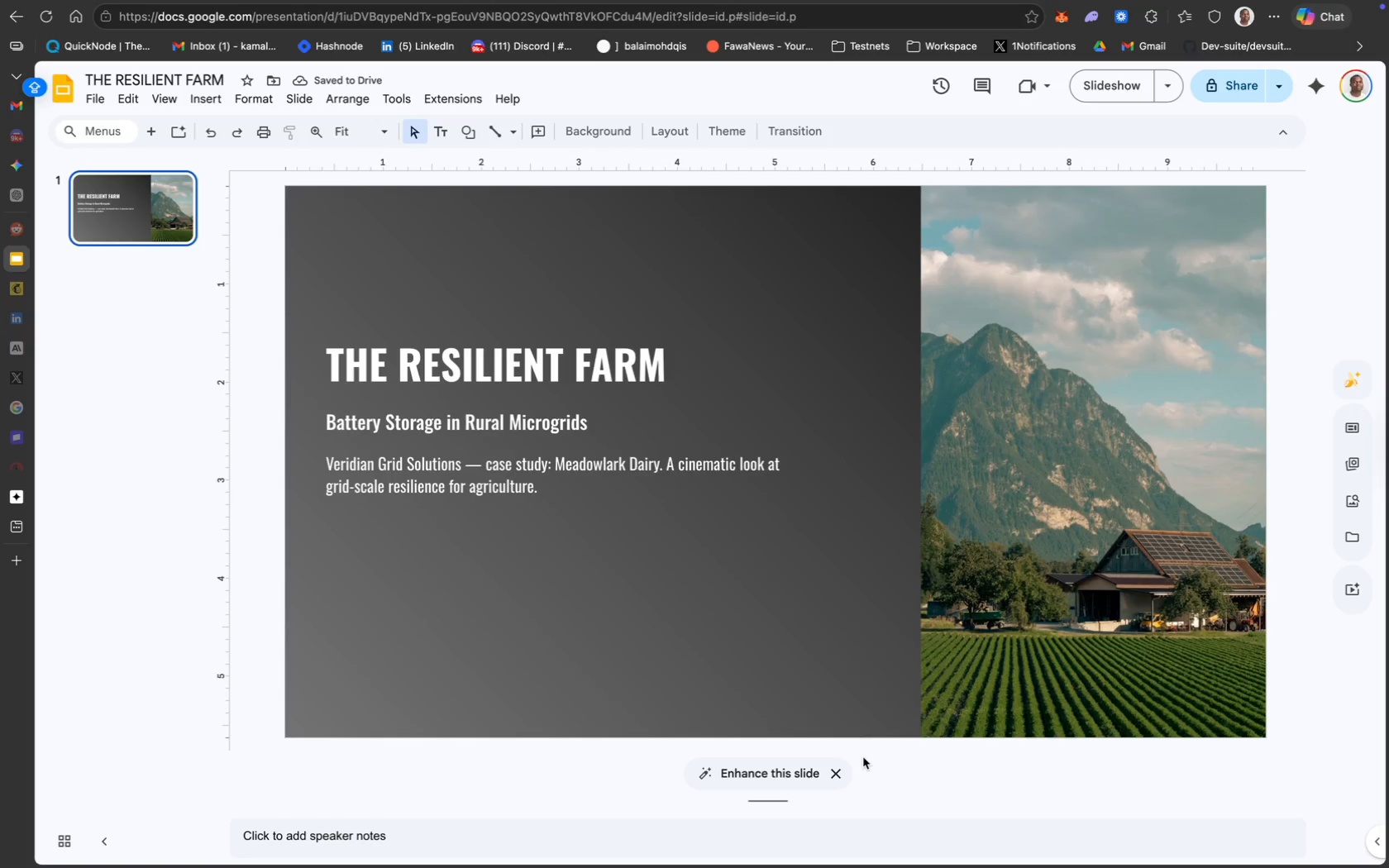 
left_click([842, 780])
 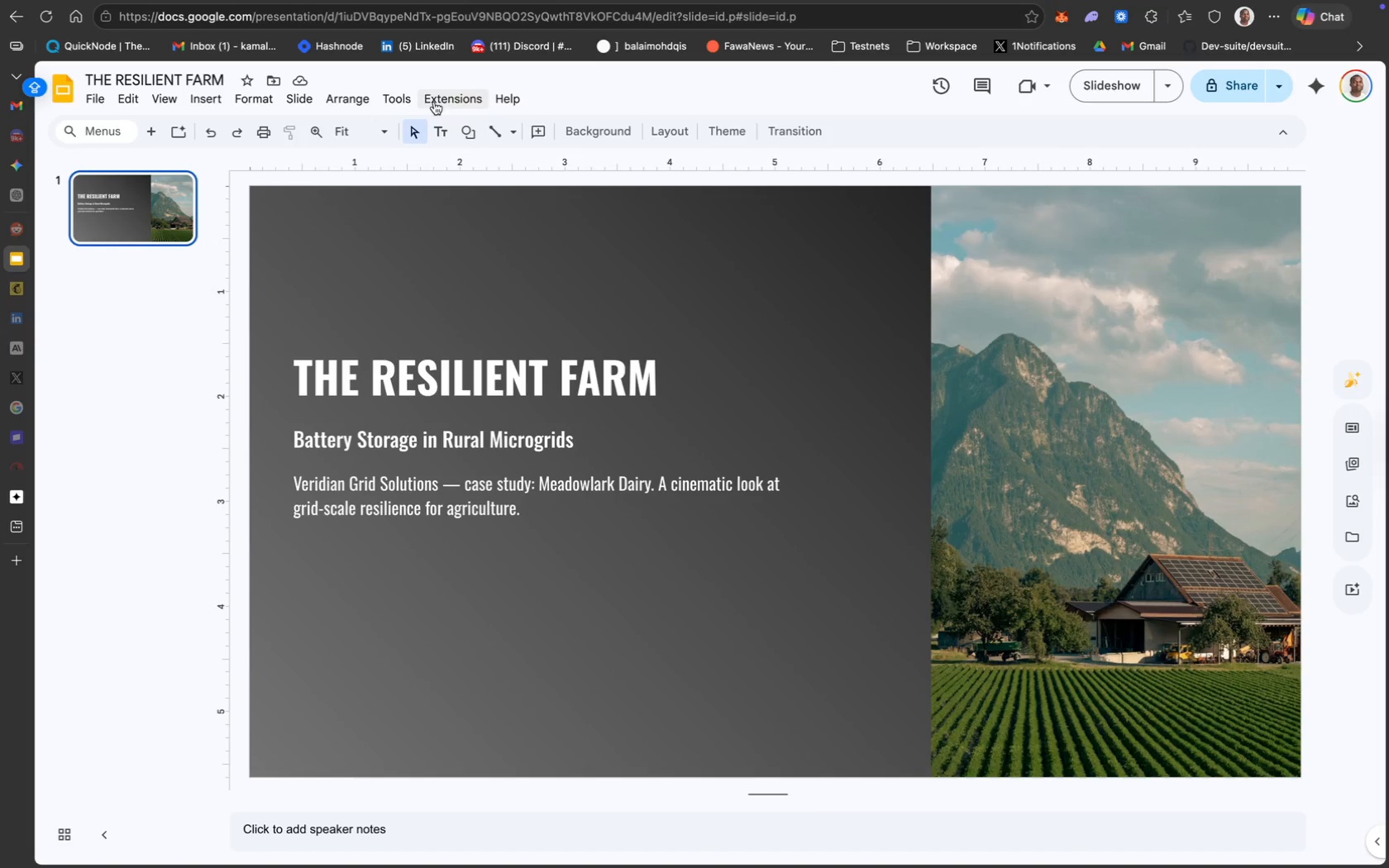 
left_click([446, 129])
 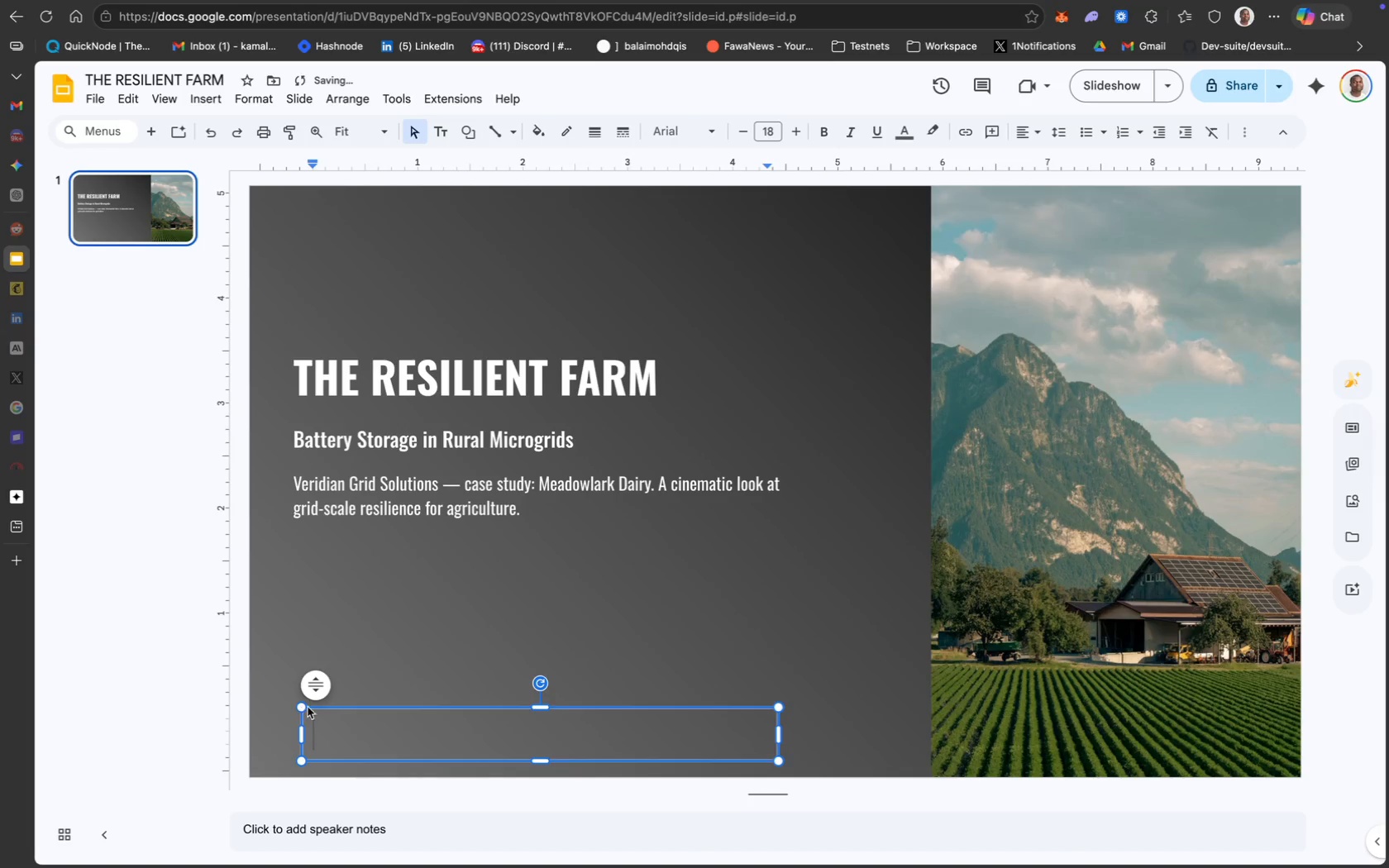 
left_click_drag(start_coordinate=[345, 711], to_coordinate=[327, 701])
 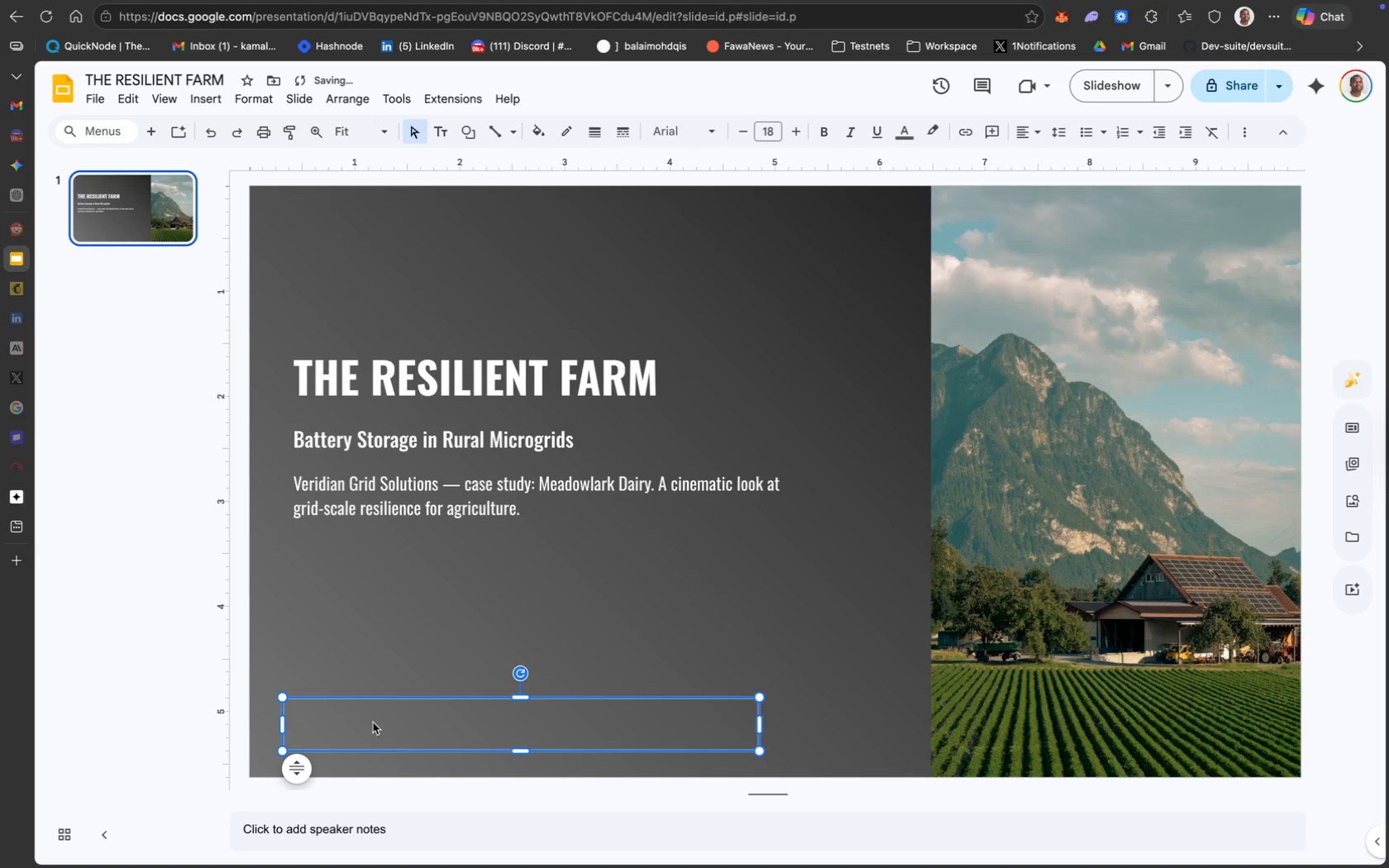 
double_click([373, 723])
 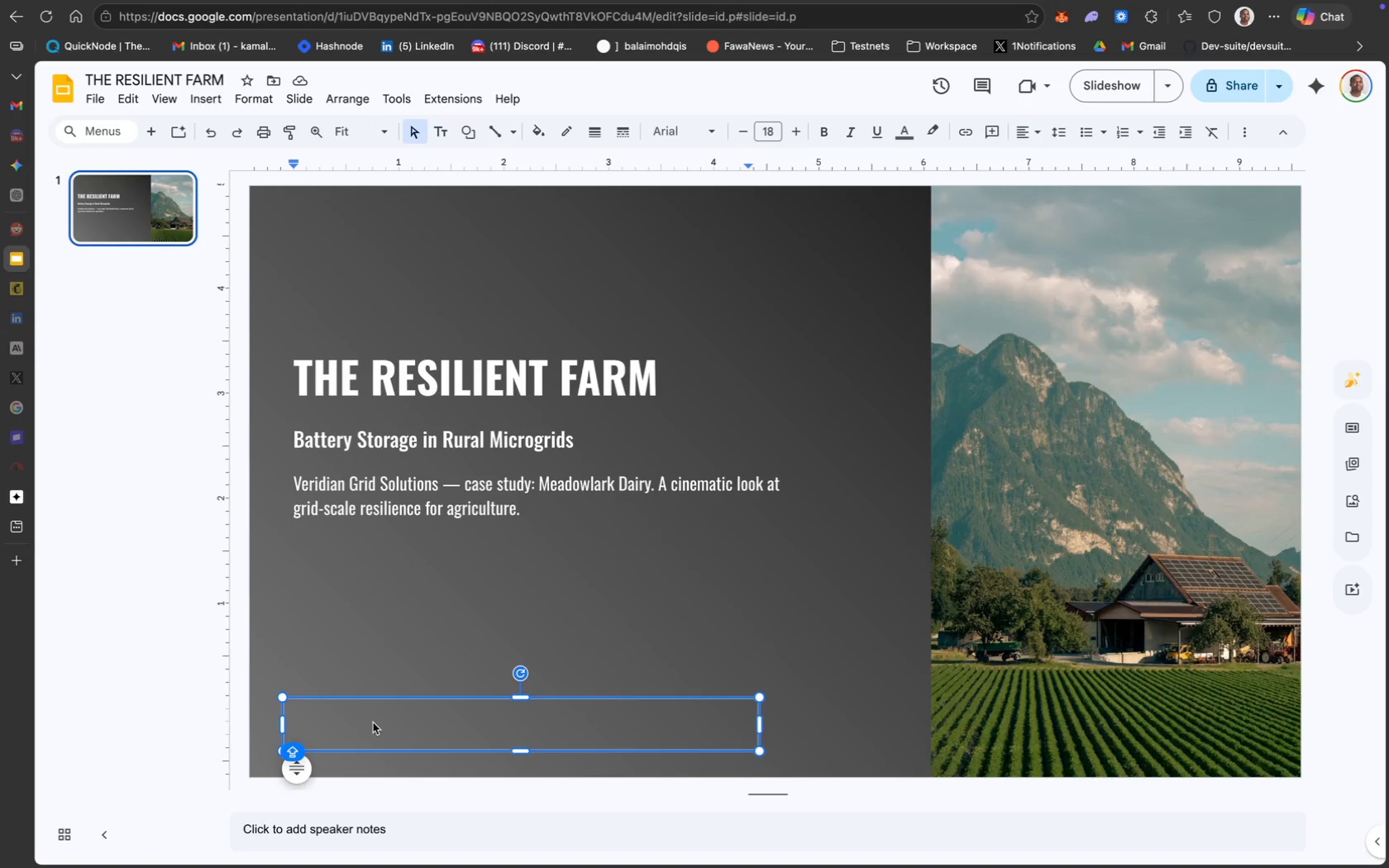 
wait(17.75)
 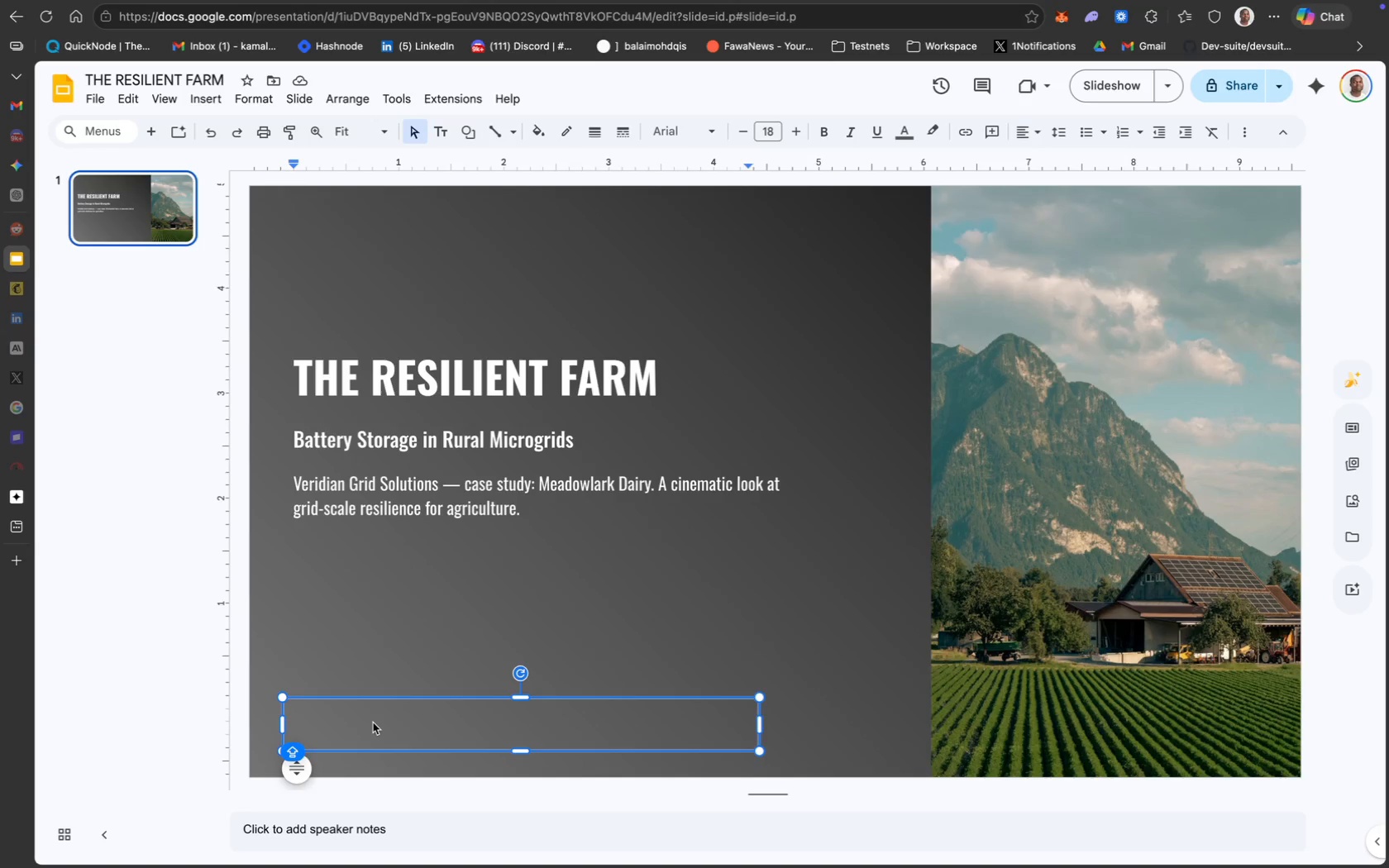 
type(The RES\)
key(Backspace)
key(Backspace)
key(Backspace)
type(esilient Farm | )
 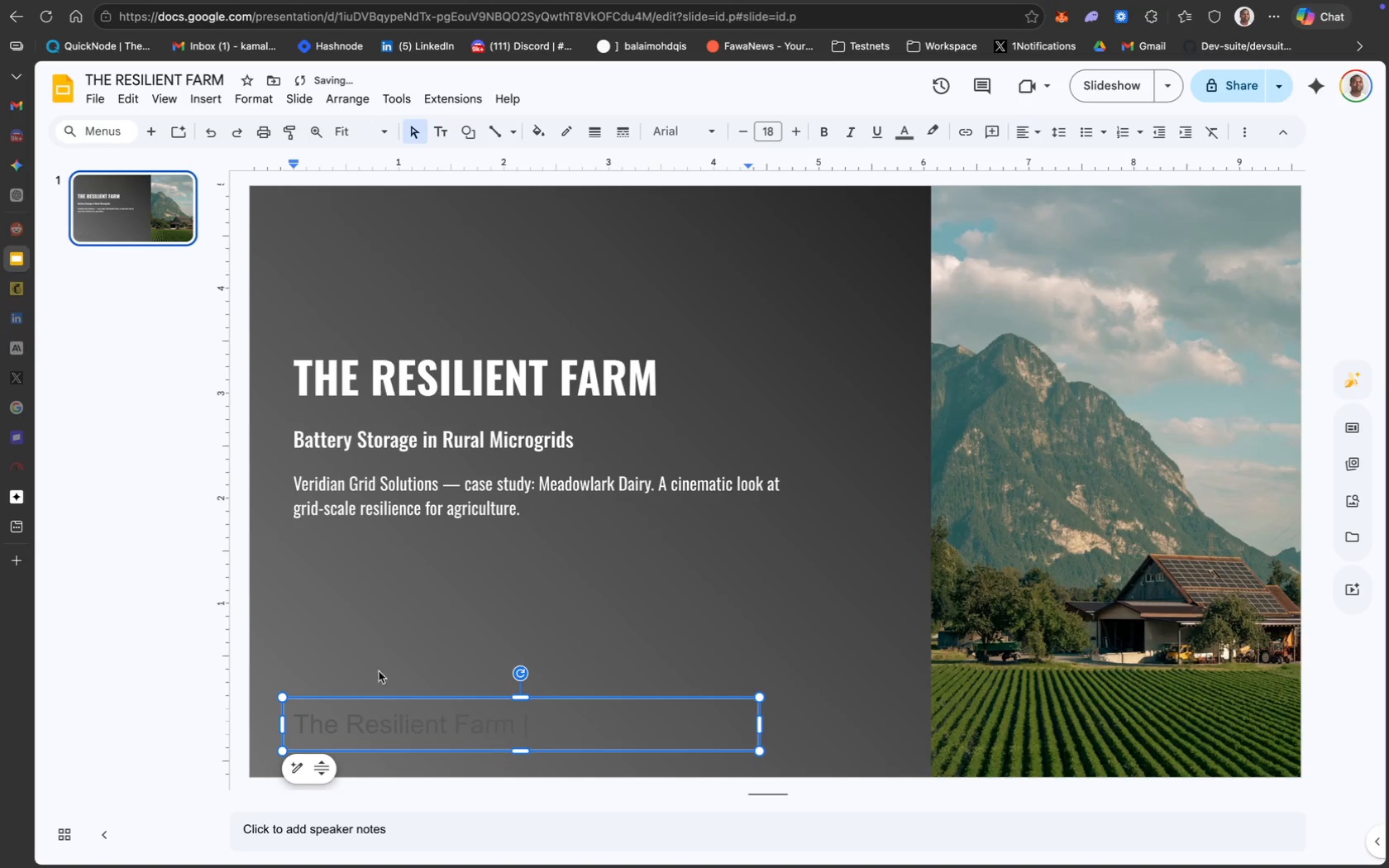 
type(Battery Storg)
 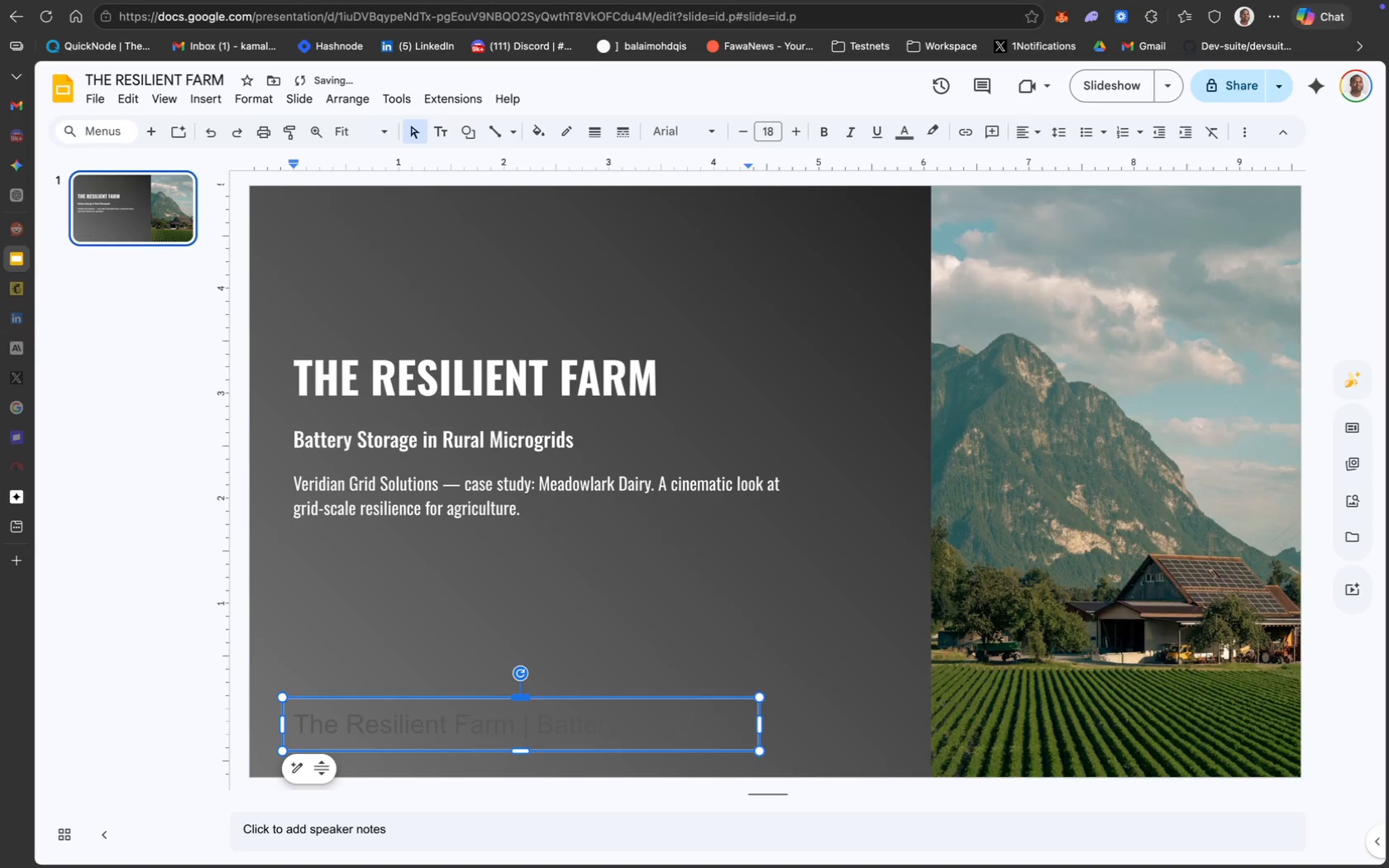 
key(Meta+A)
 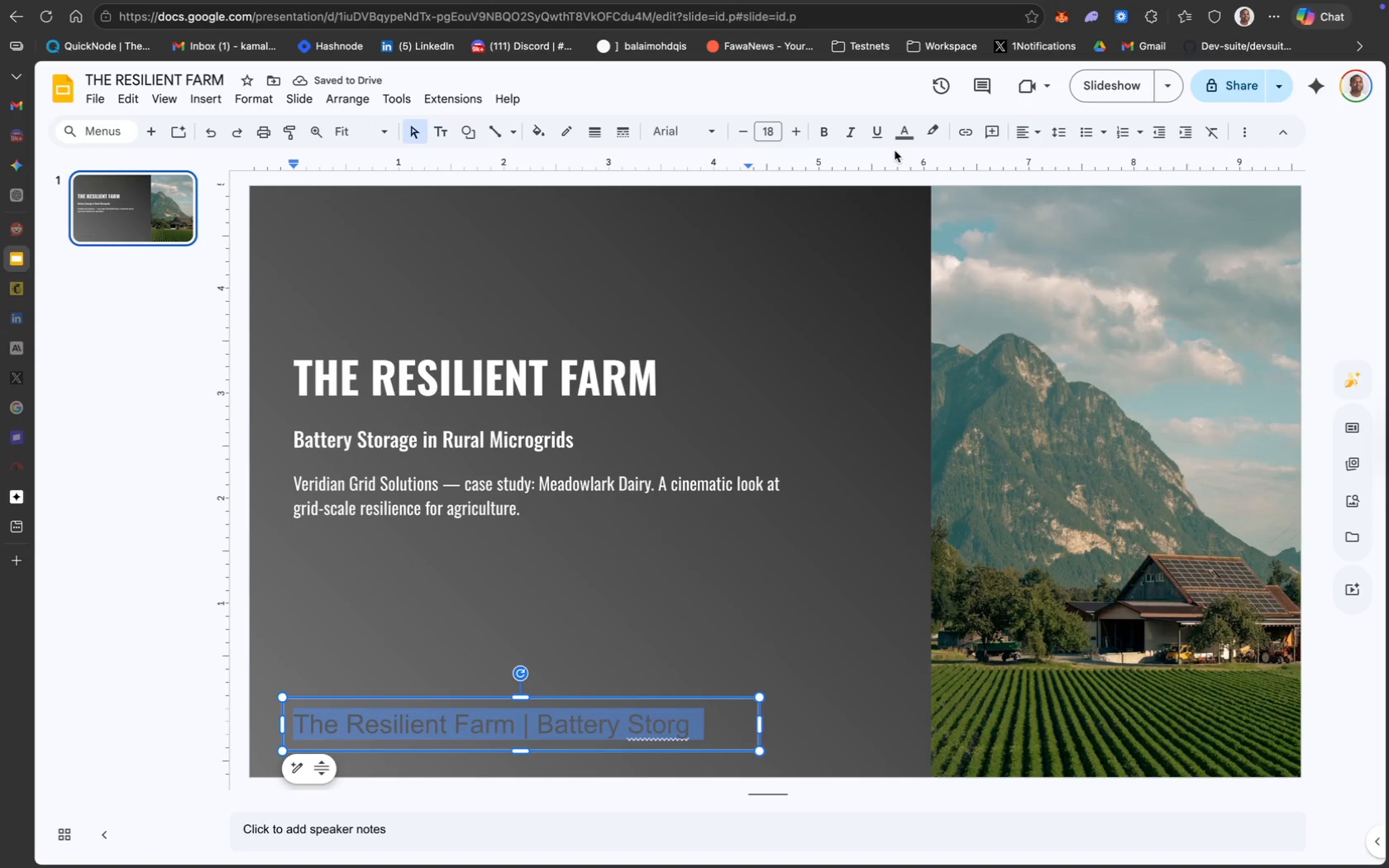 
left_click([900, 142])
 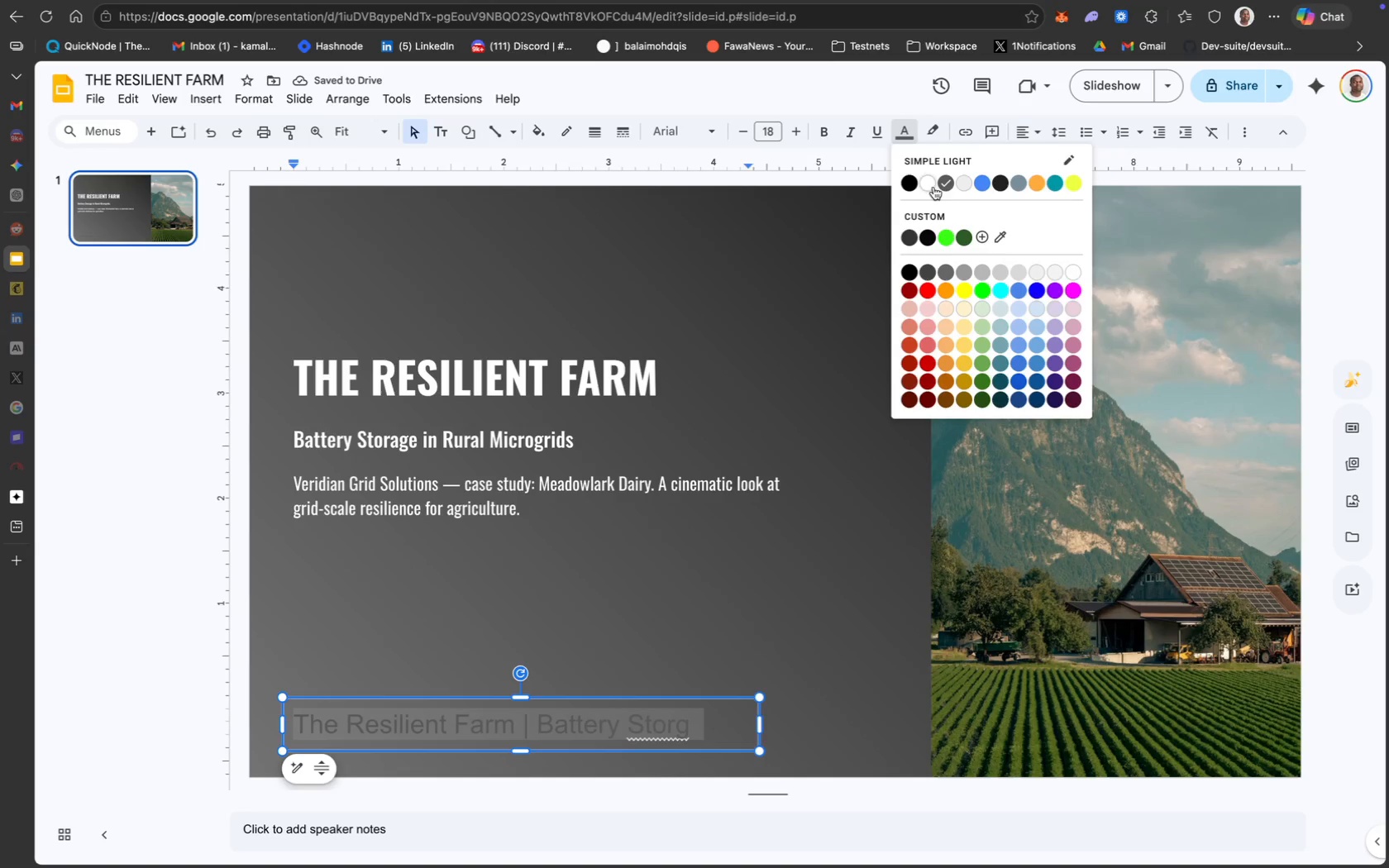 
left_click([924, 179])
 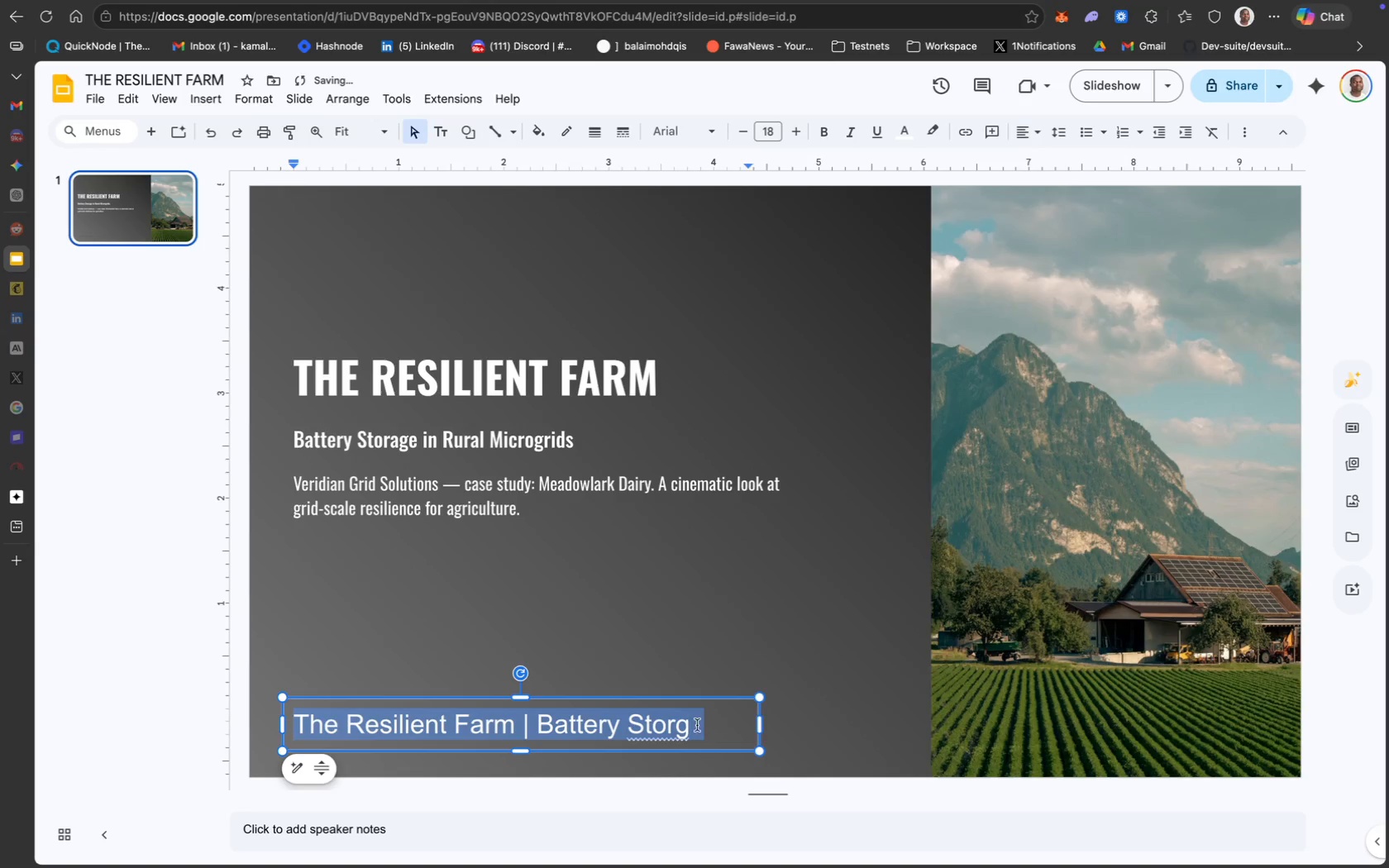 
left_click([696, 727])
 